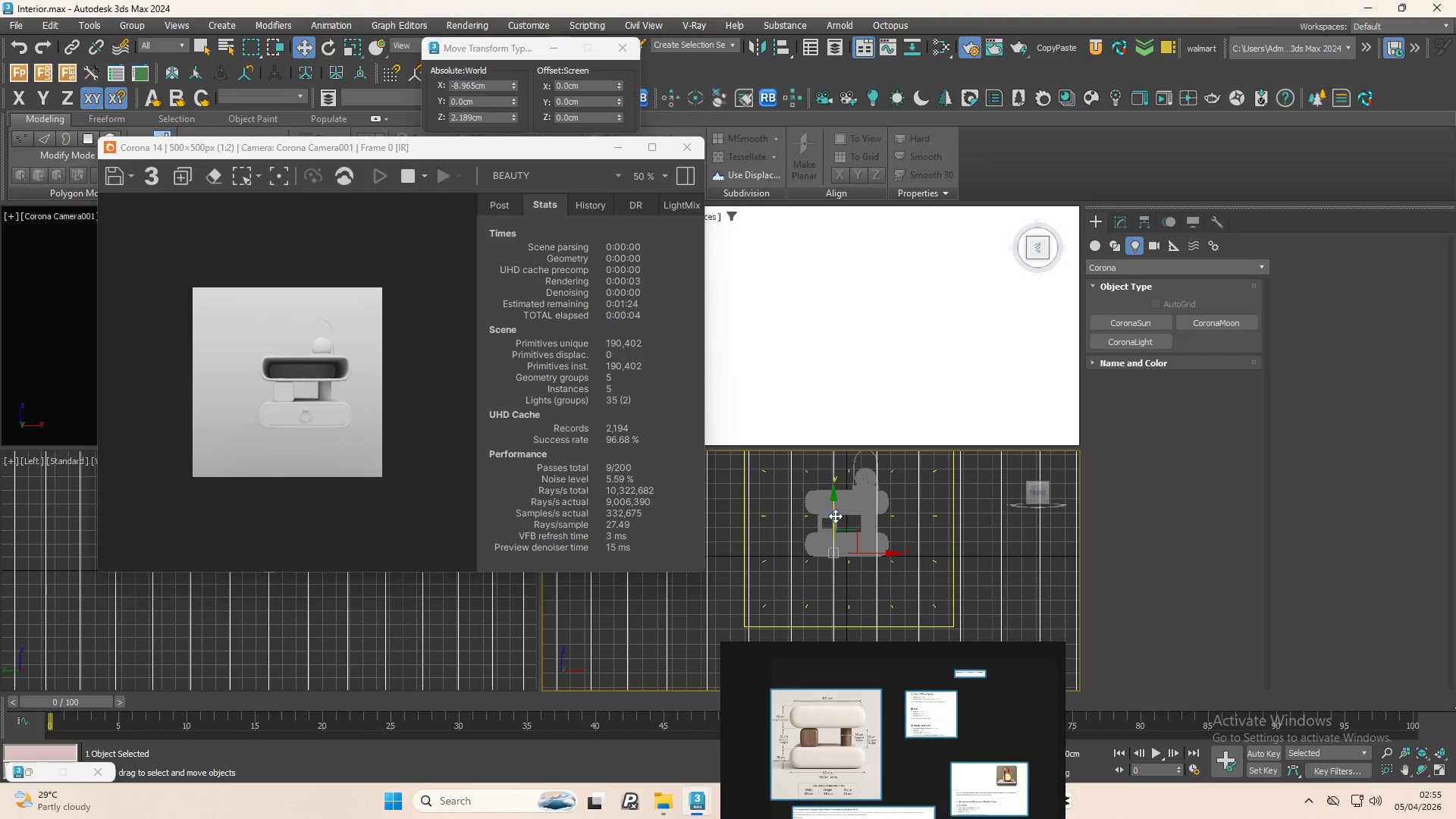 
scroll: coordinate [836, 516], scroll_direction: up, amount: 4.0
 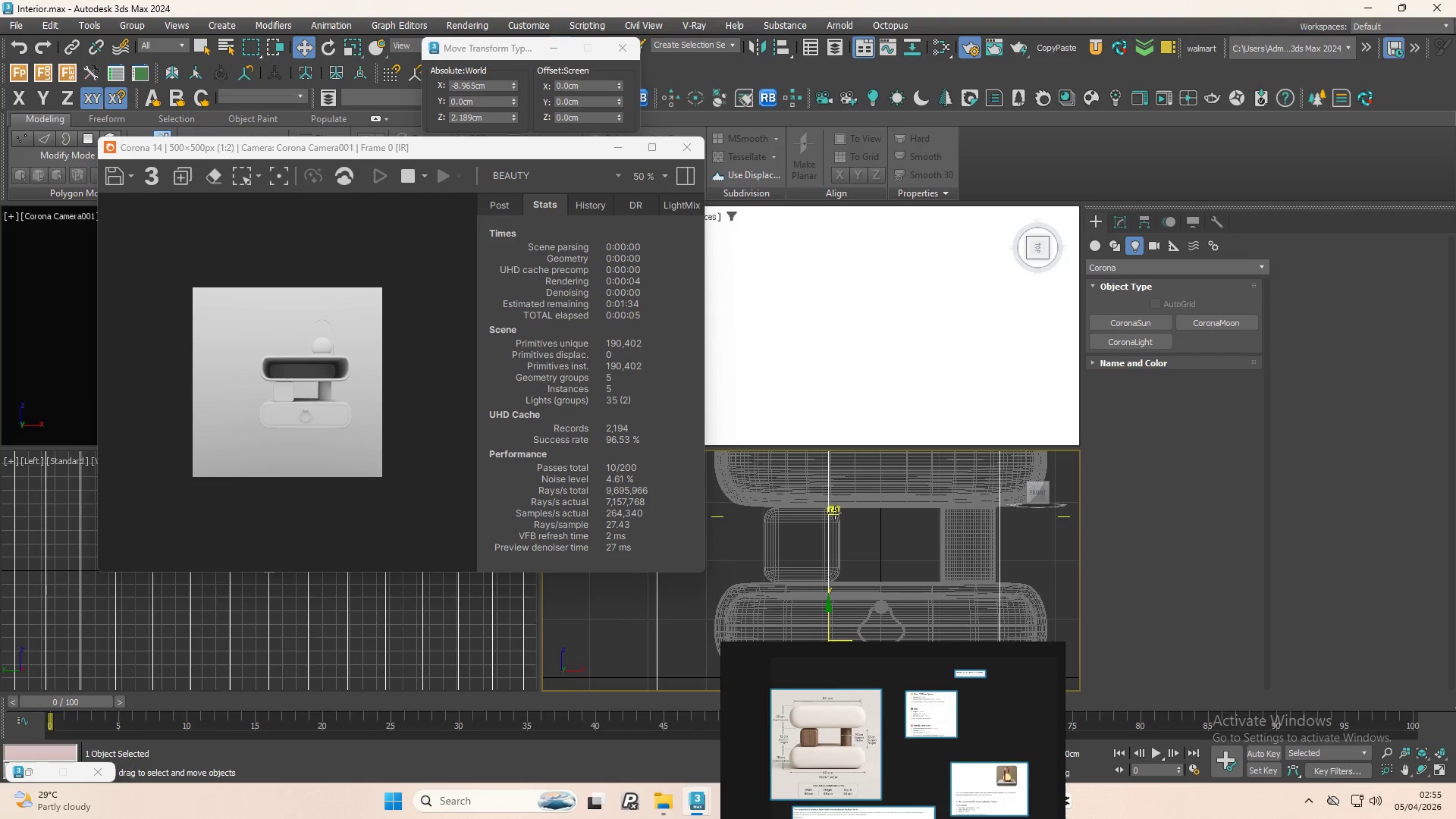 
left_click([835, 513])
 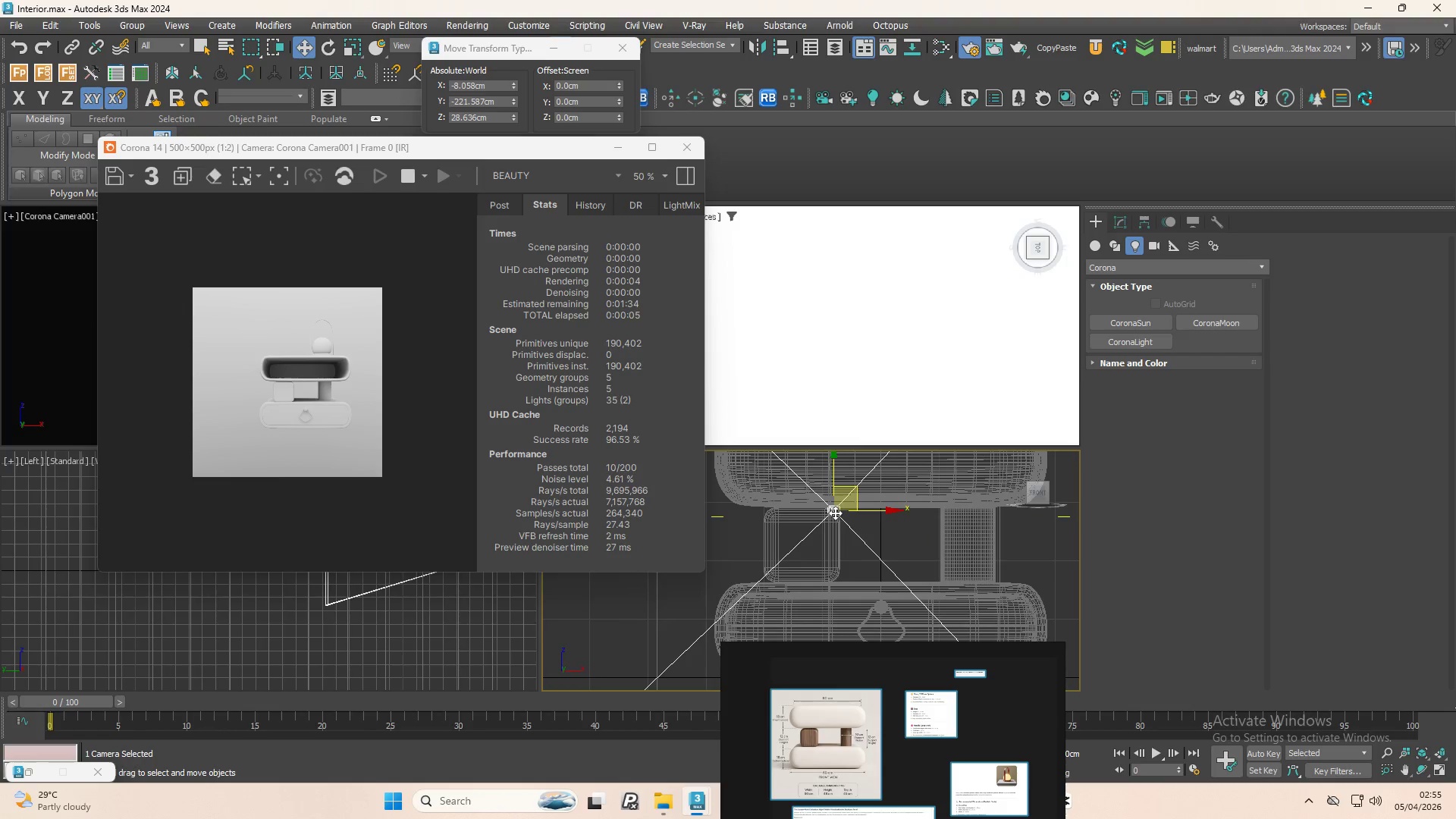 
scroll: coordinate [835, 516], scroll_direction: down, amount: 3.0
 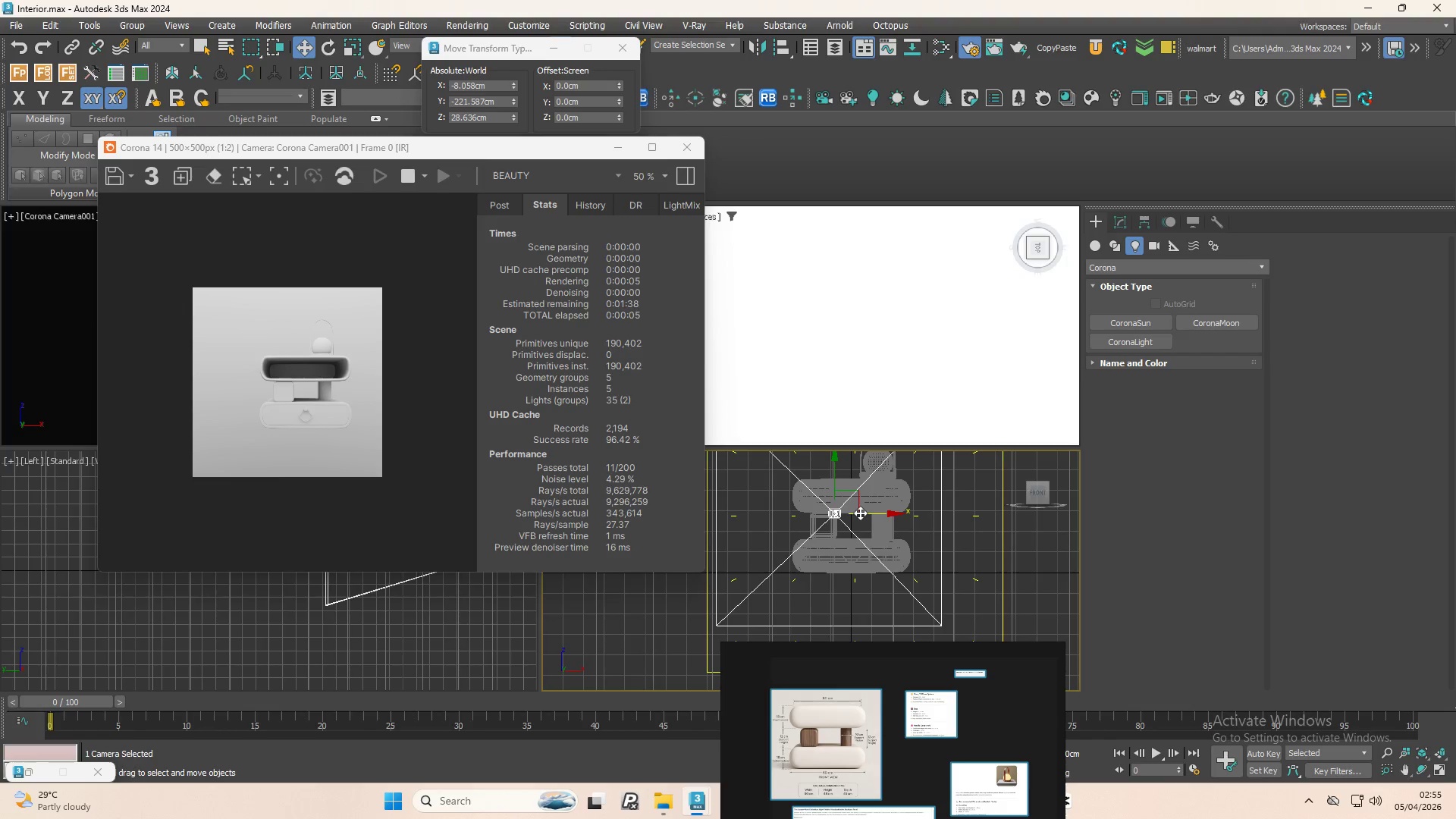 
left_click_drag(start_coordinate=[860, 513], to_coordinate=[883, 514])
 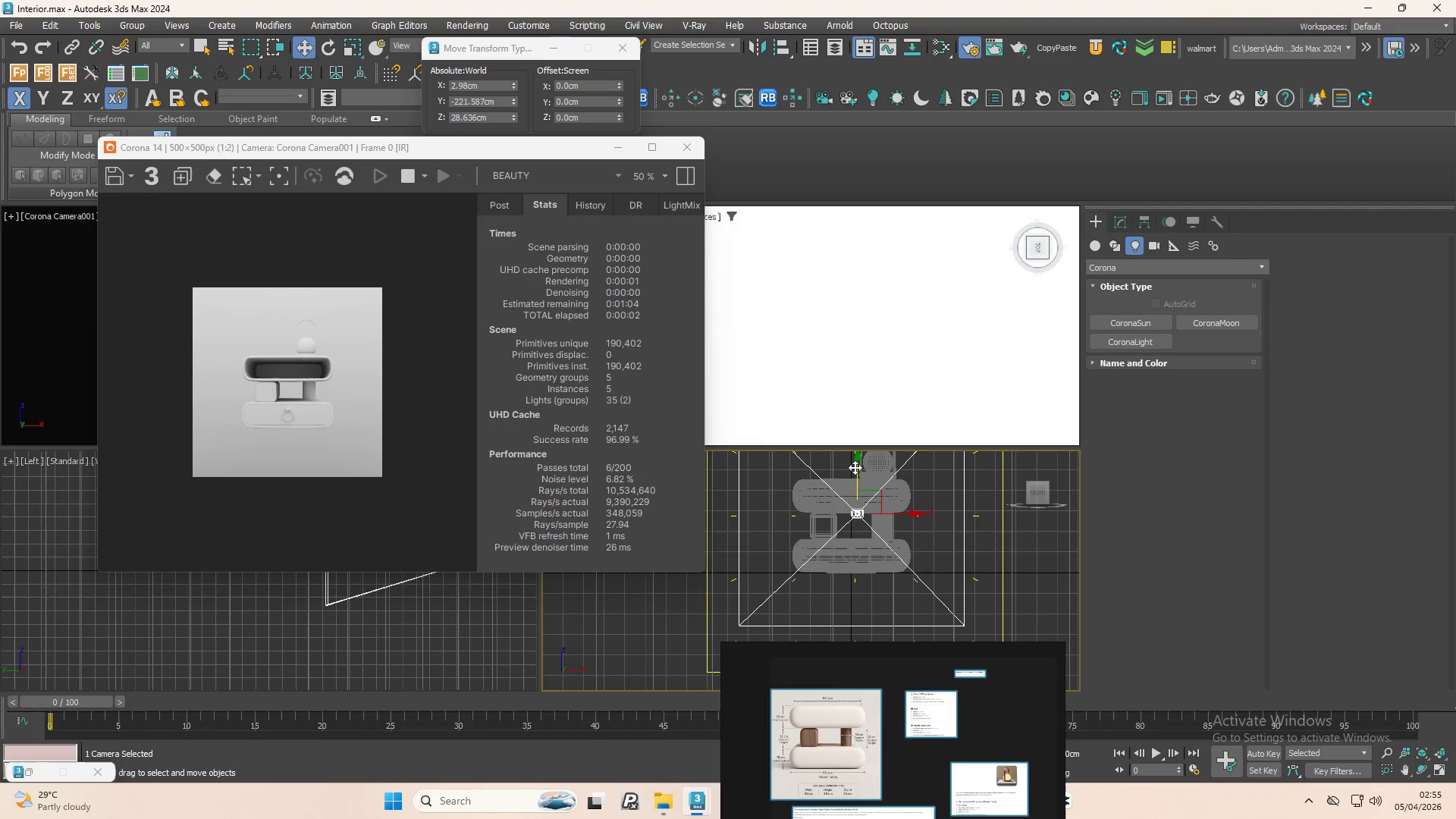 
scroll: coordinate [858, 534], scroll_direction: down, amount: 1.0
 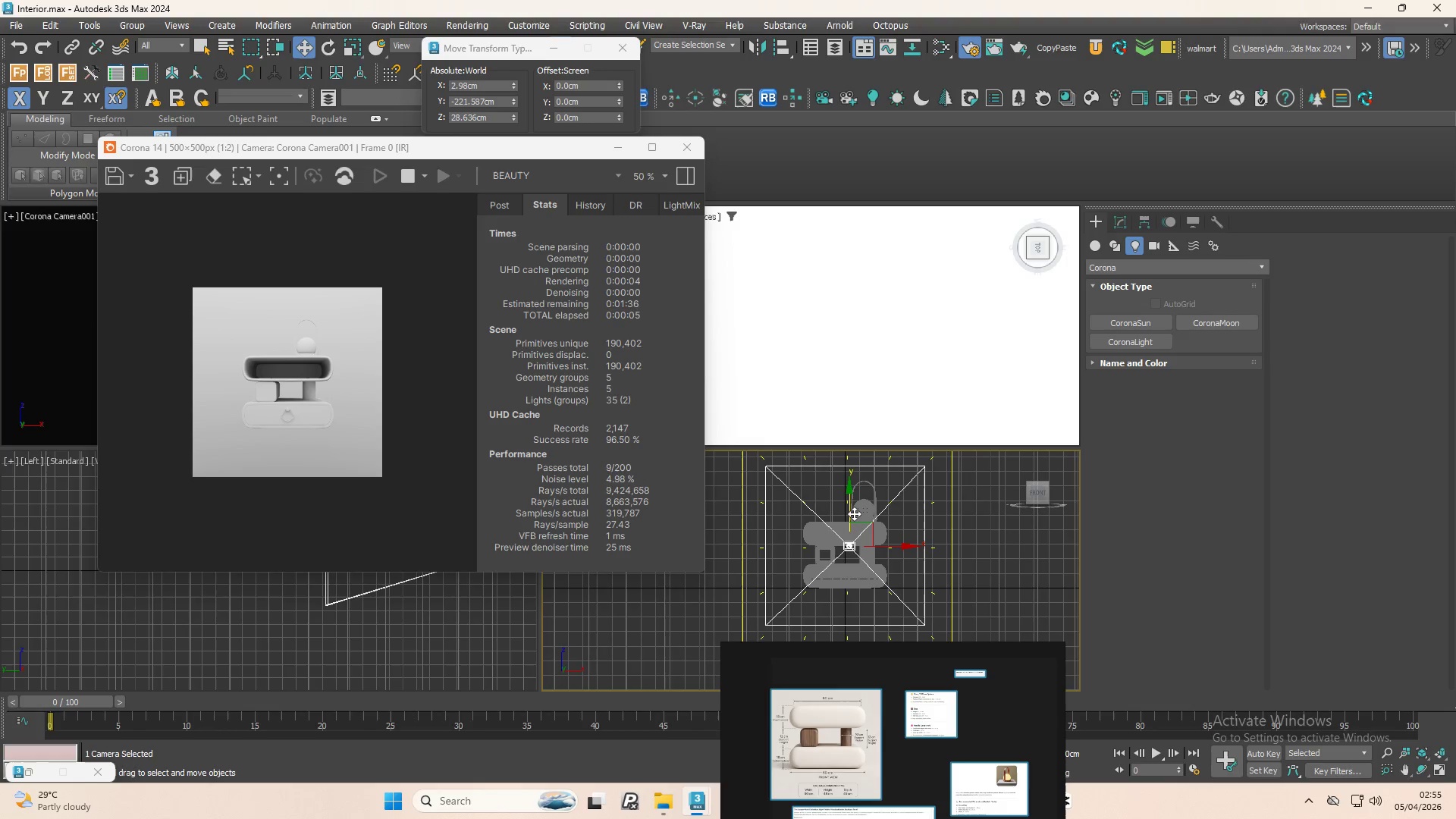 
left_click_drag(start_coordinate=[848, 513], to_coordinate=[848, 508])
 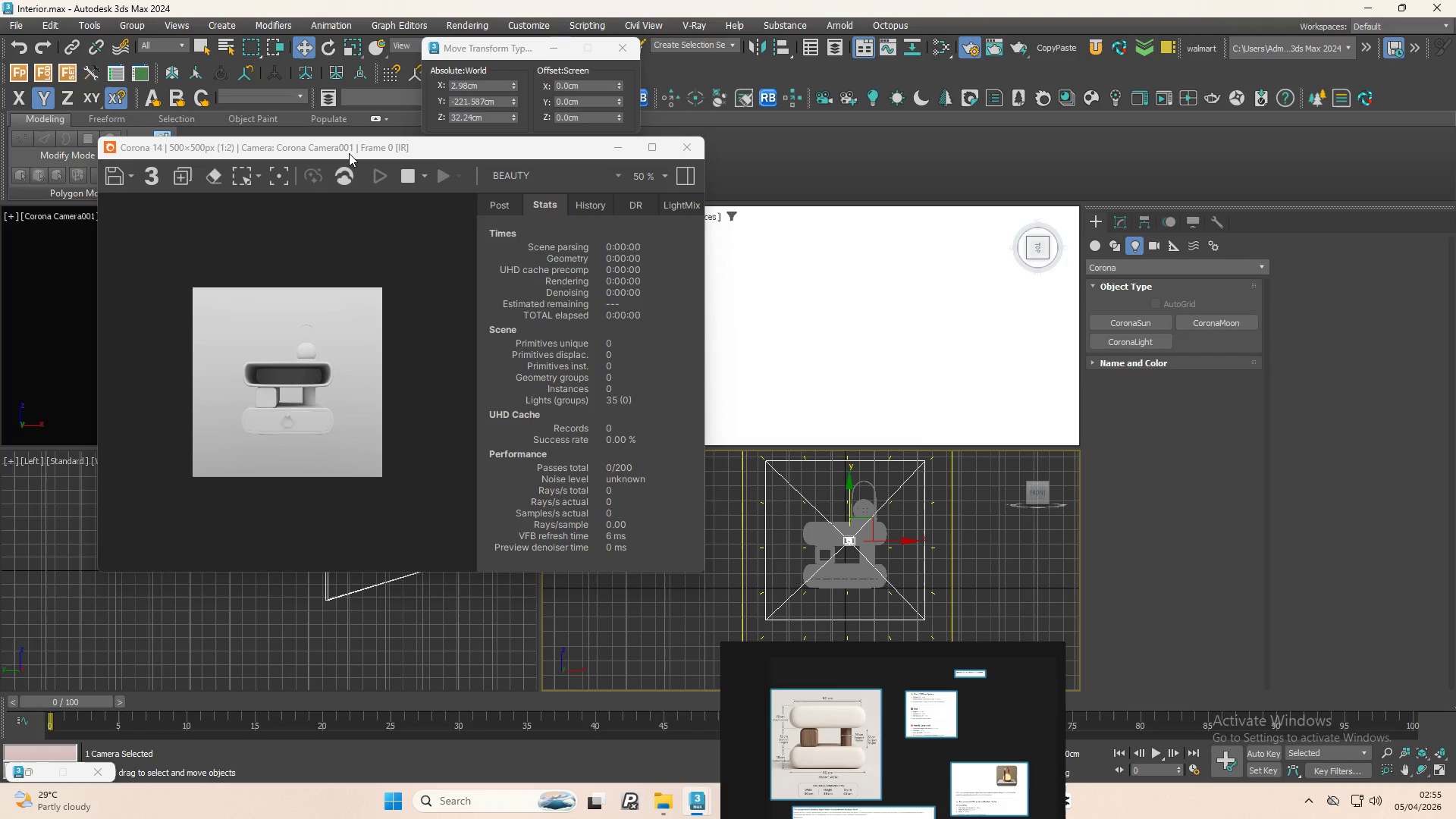 
left_click_drag(start_coordinate=[349, 153], to_coordinate=[301, 503])
 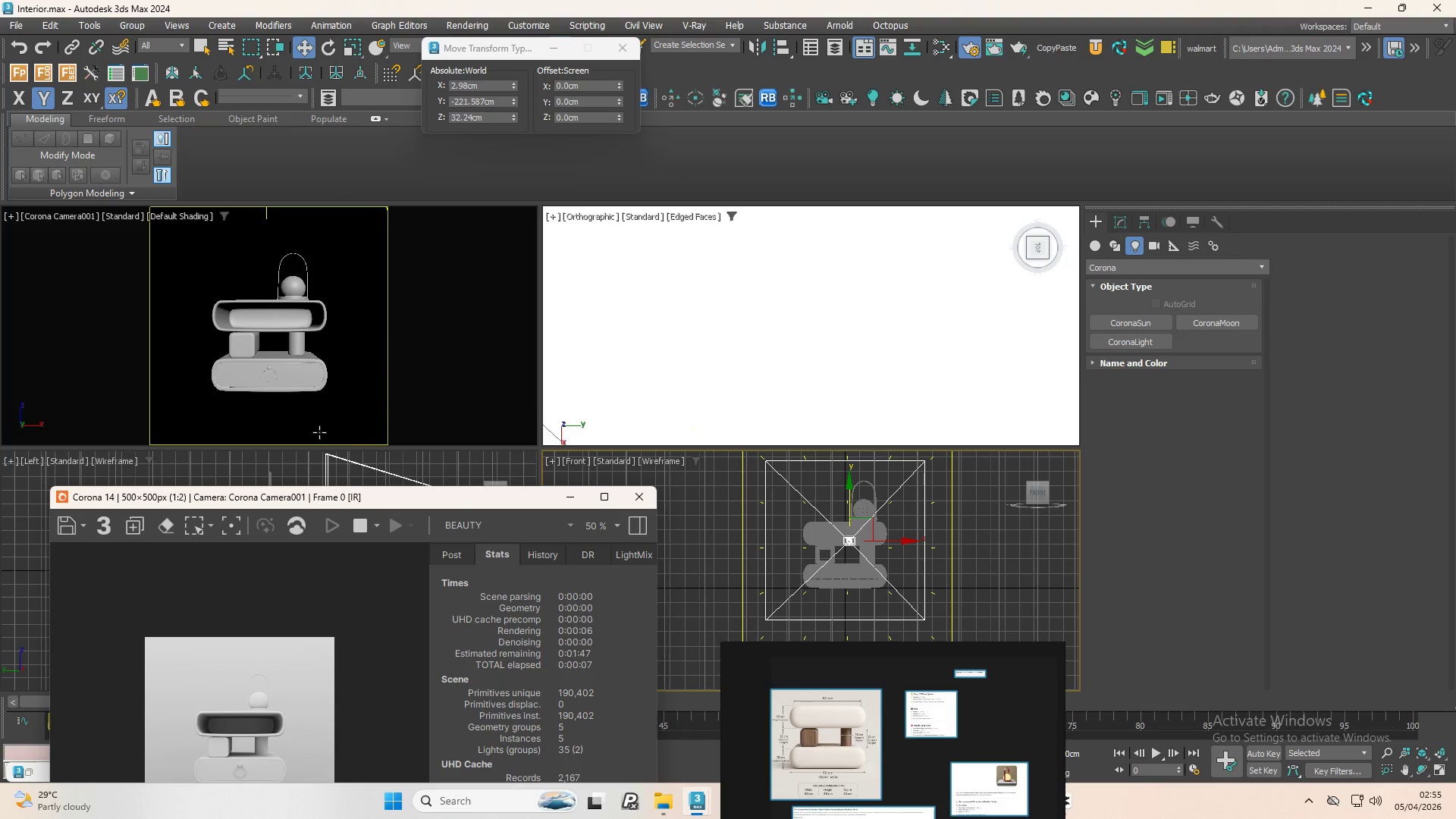 
wait(10.3)
 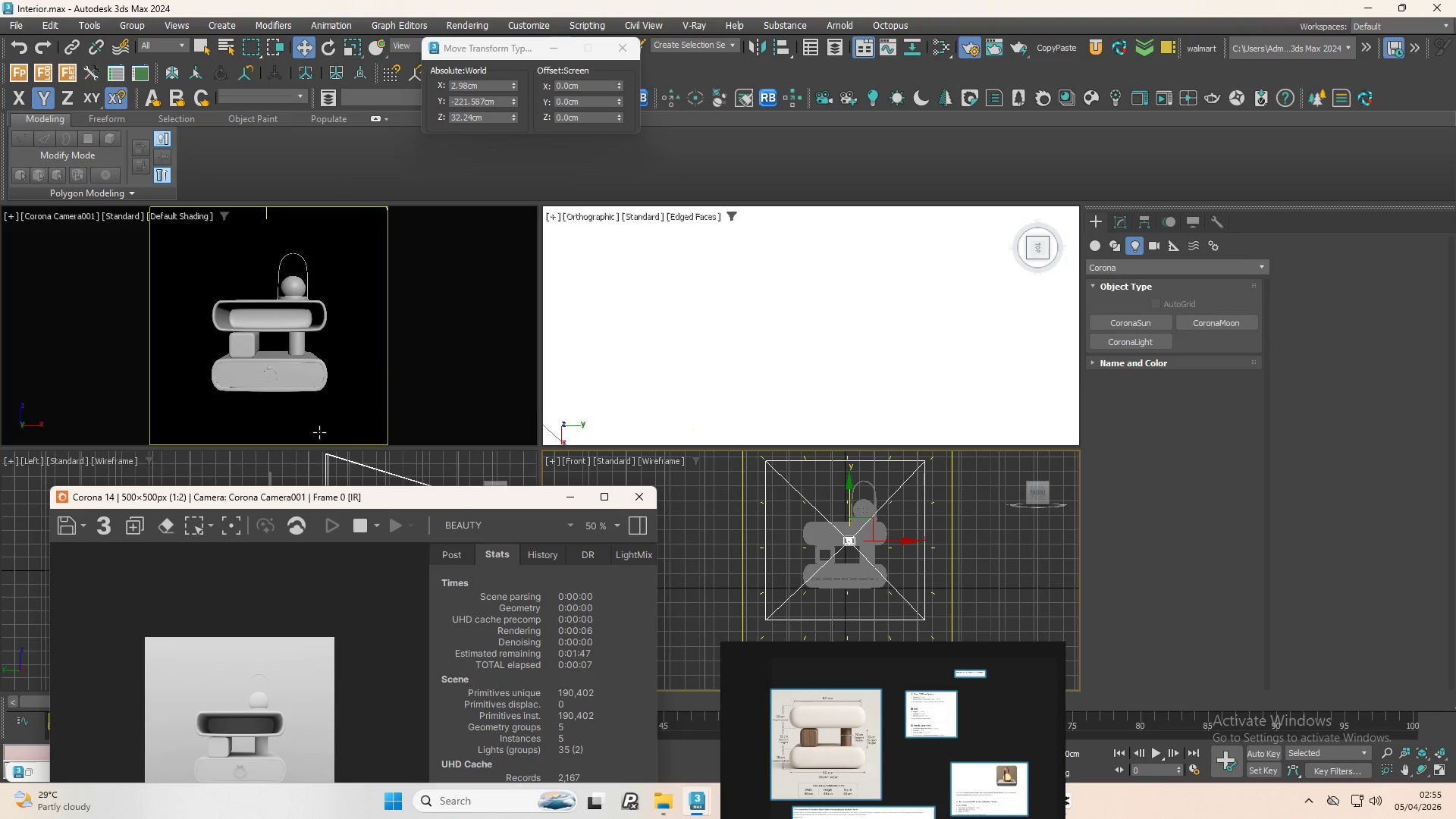 
left_click_drag(start_coordinate=[849, 515], to_coordinate=[849, 493])
 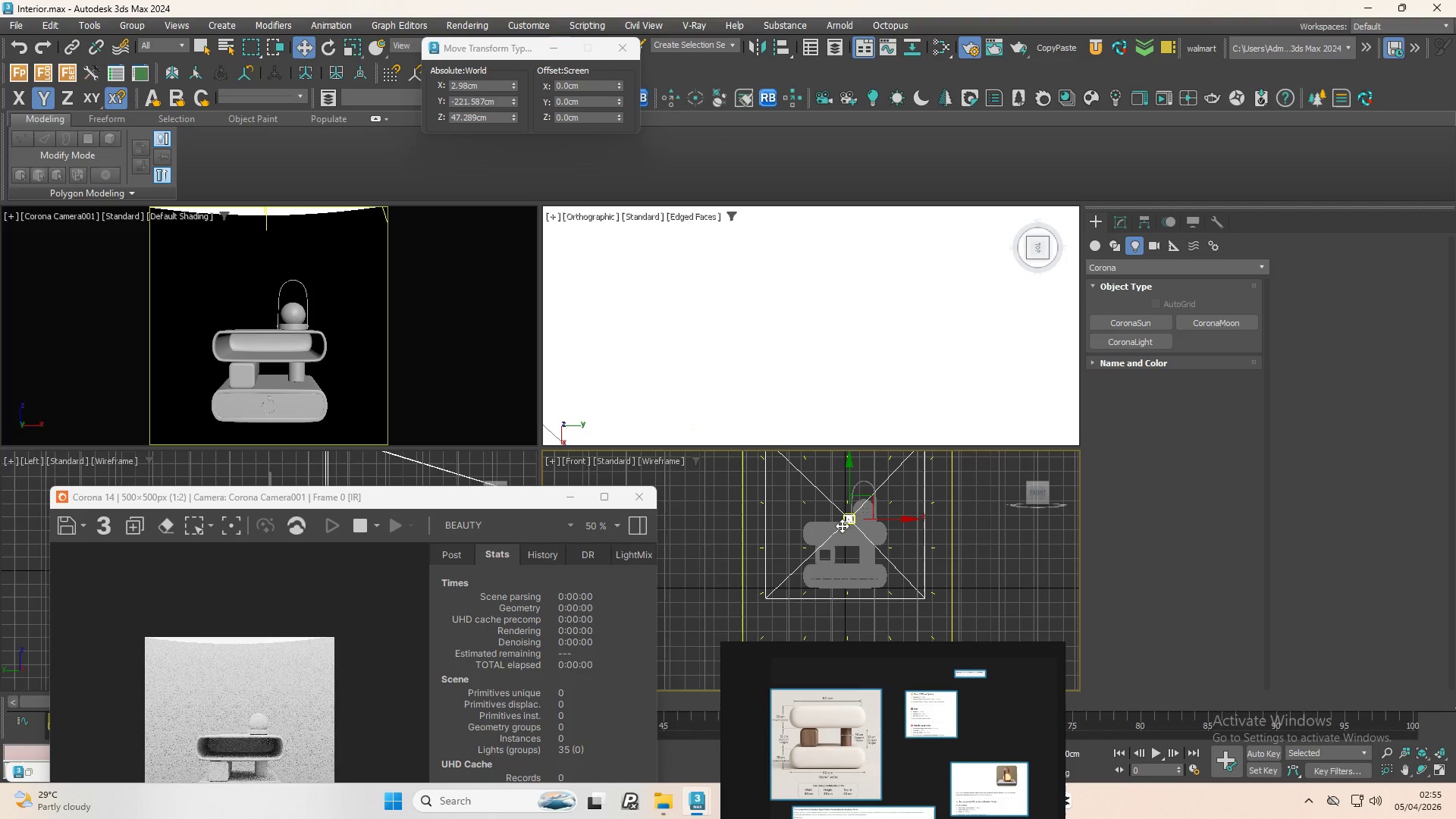 
hold_key(key=AltLeft, duration=1.22)
 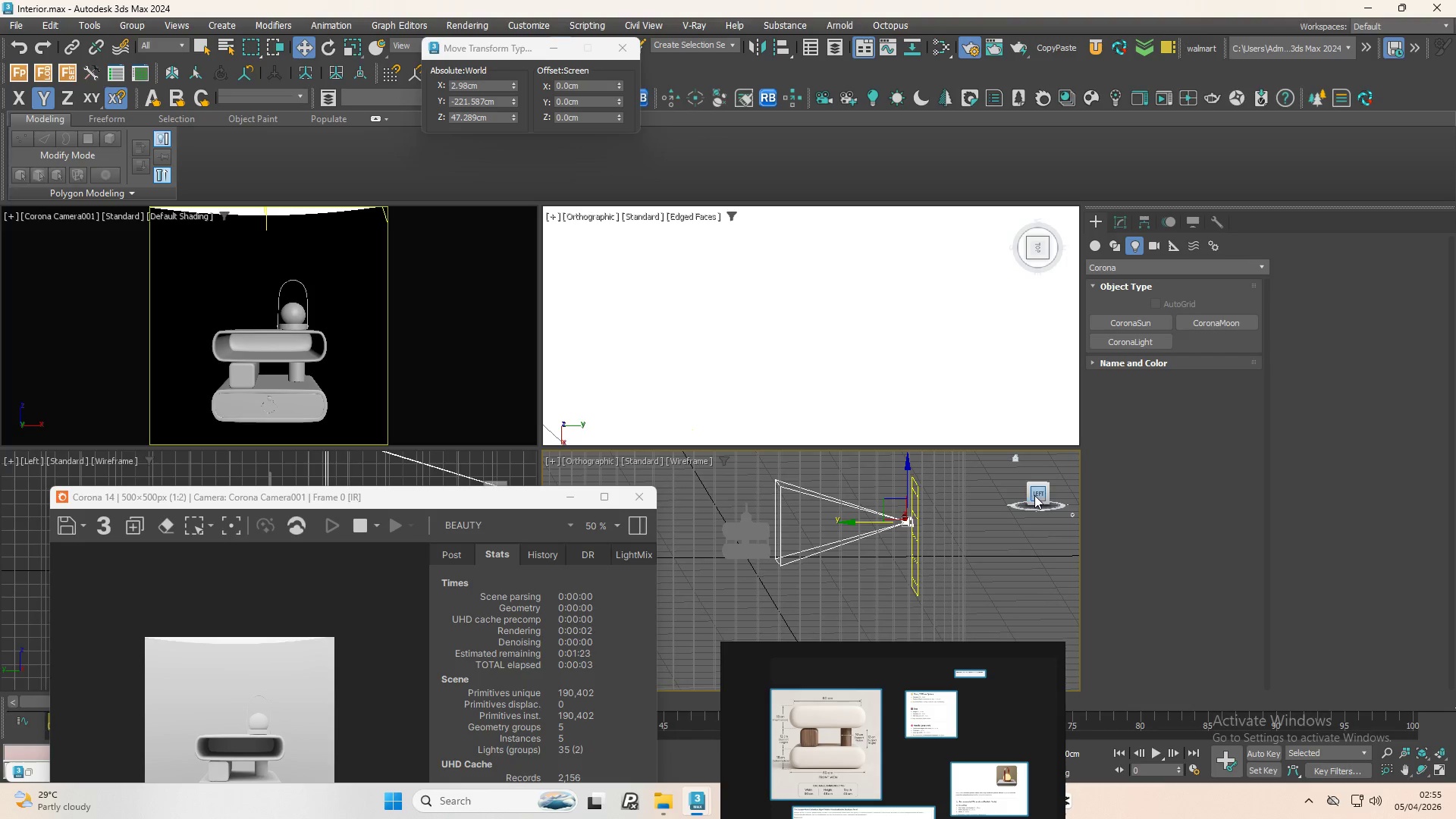 
scroll: coordinate [842, 526], scroll_direction: down, amount: 2.0
 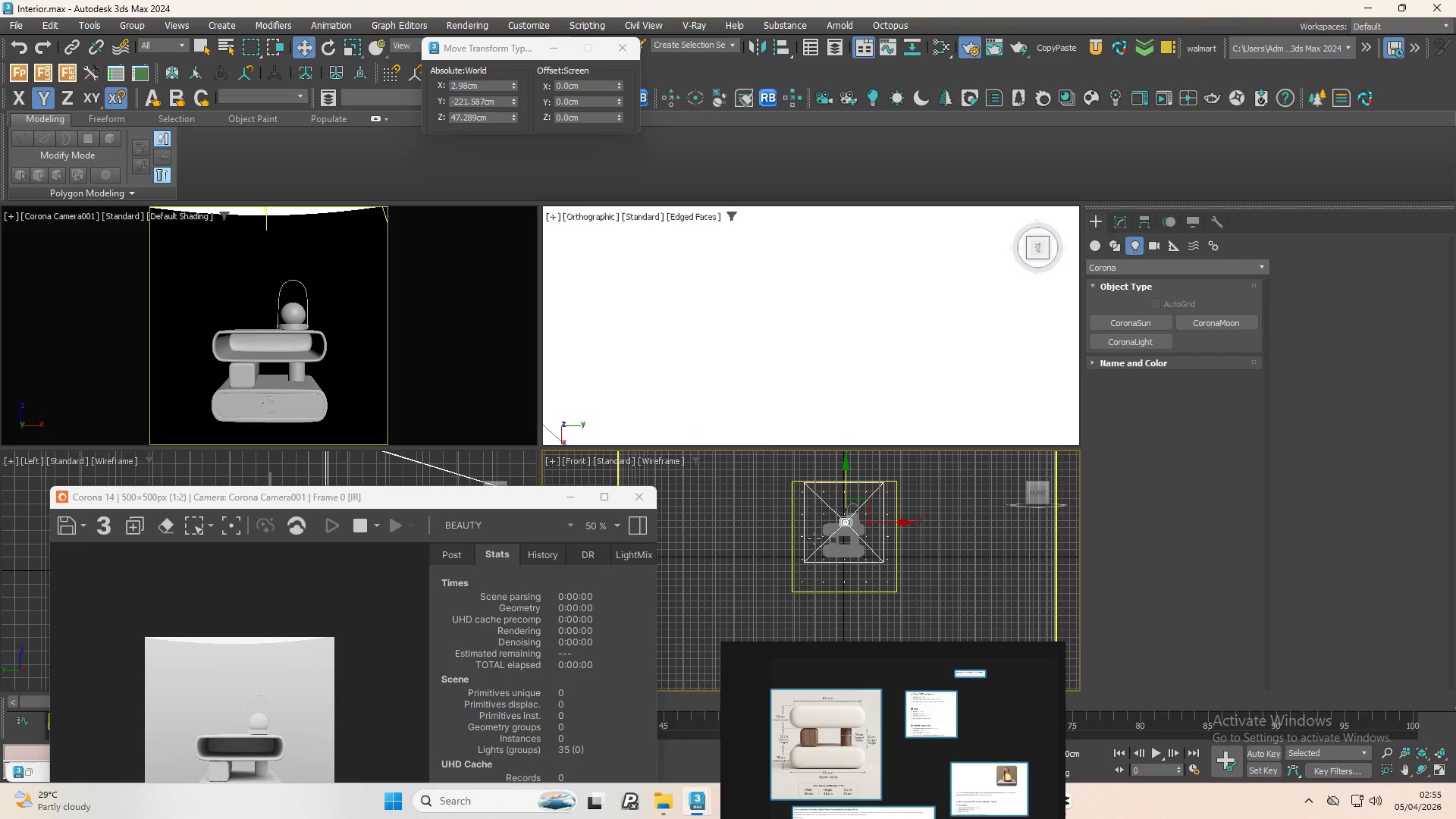 
left_click([1040, 494])
 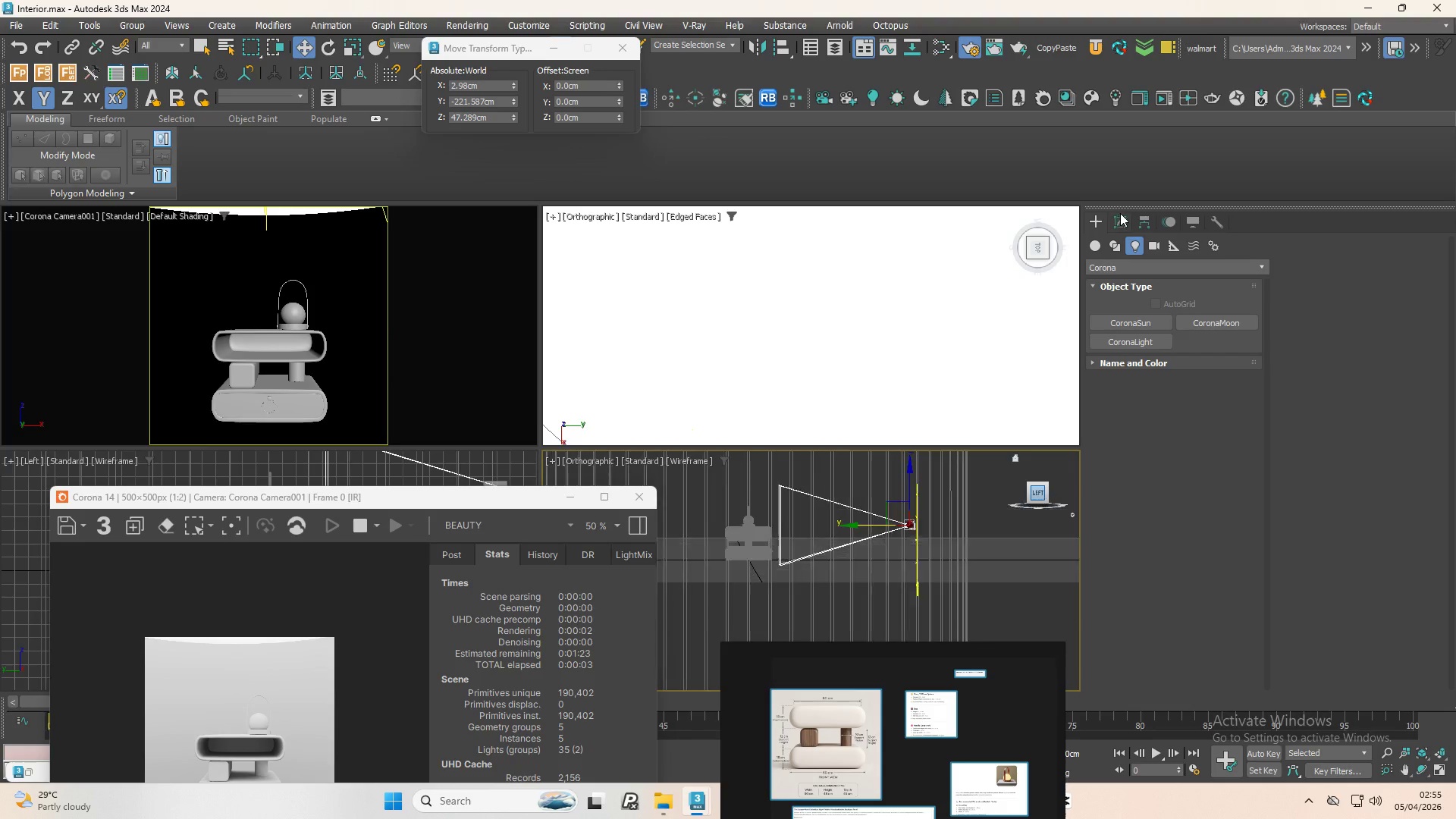 
left_click([1121, 212])
 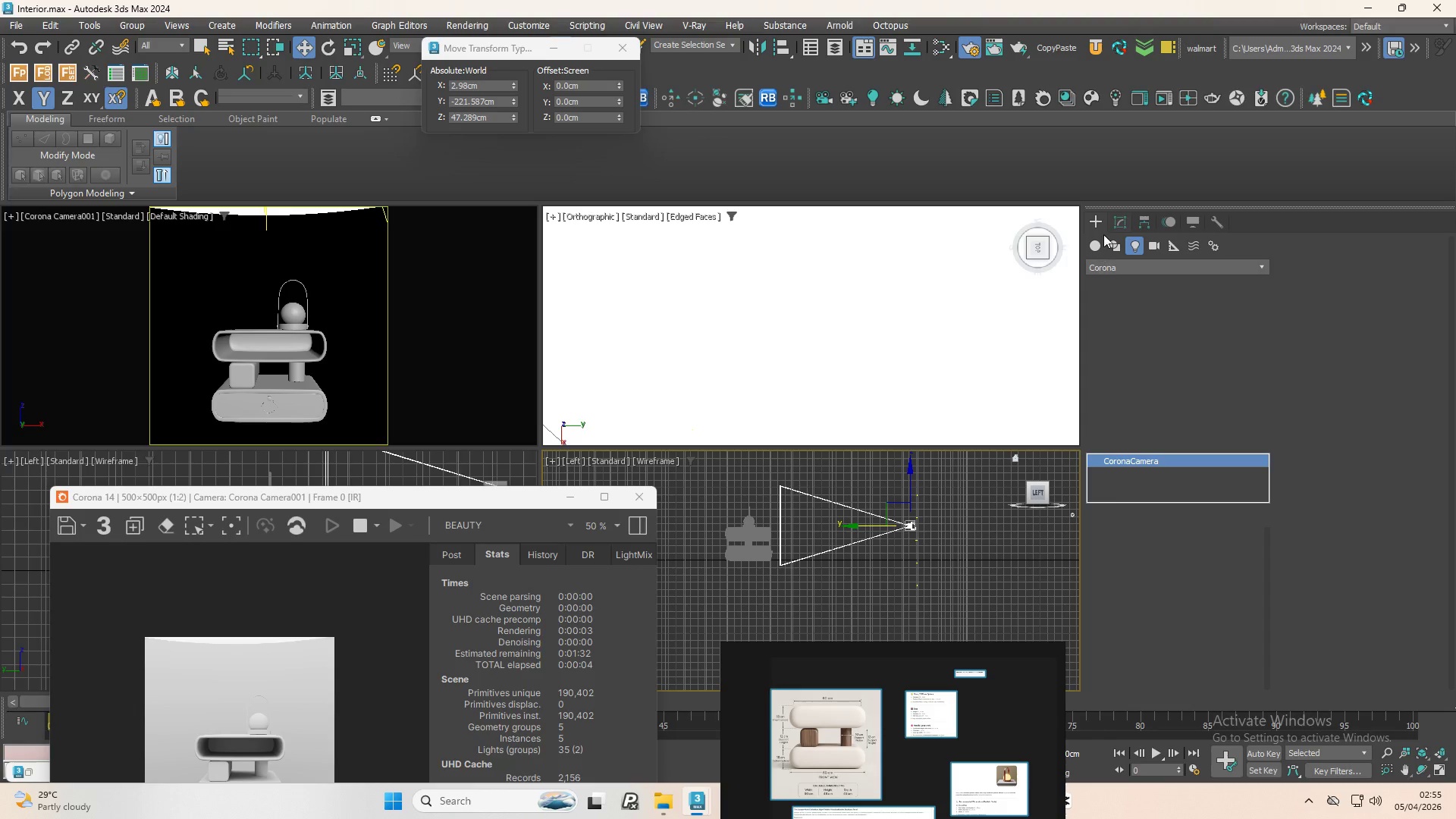 
left_click([1098, 223])
 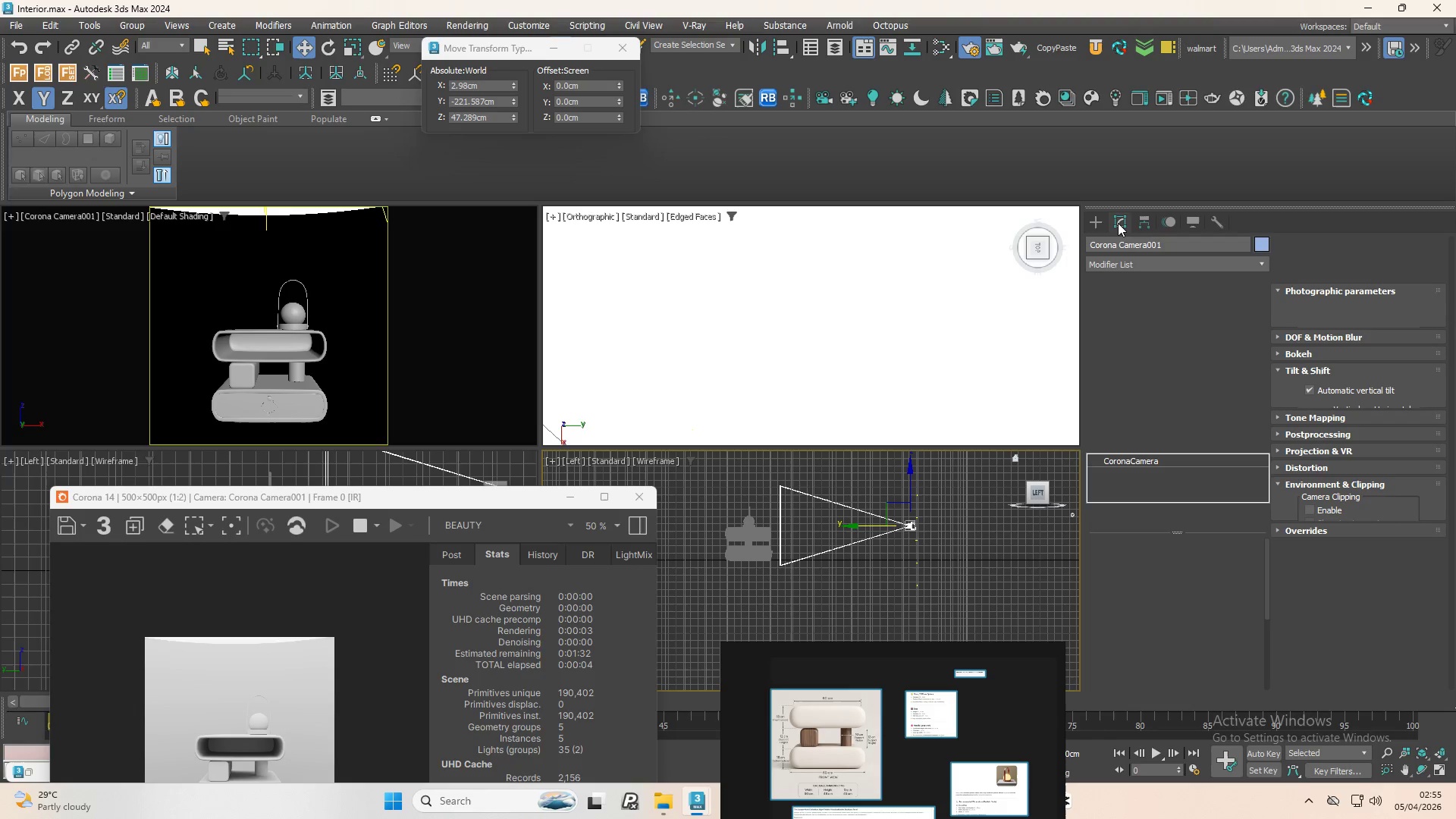 
left_click([1118, 223])
 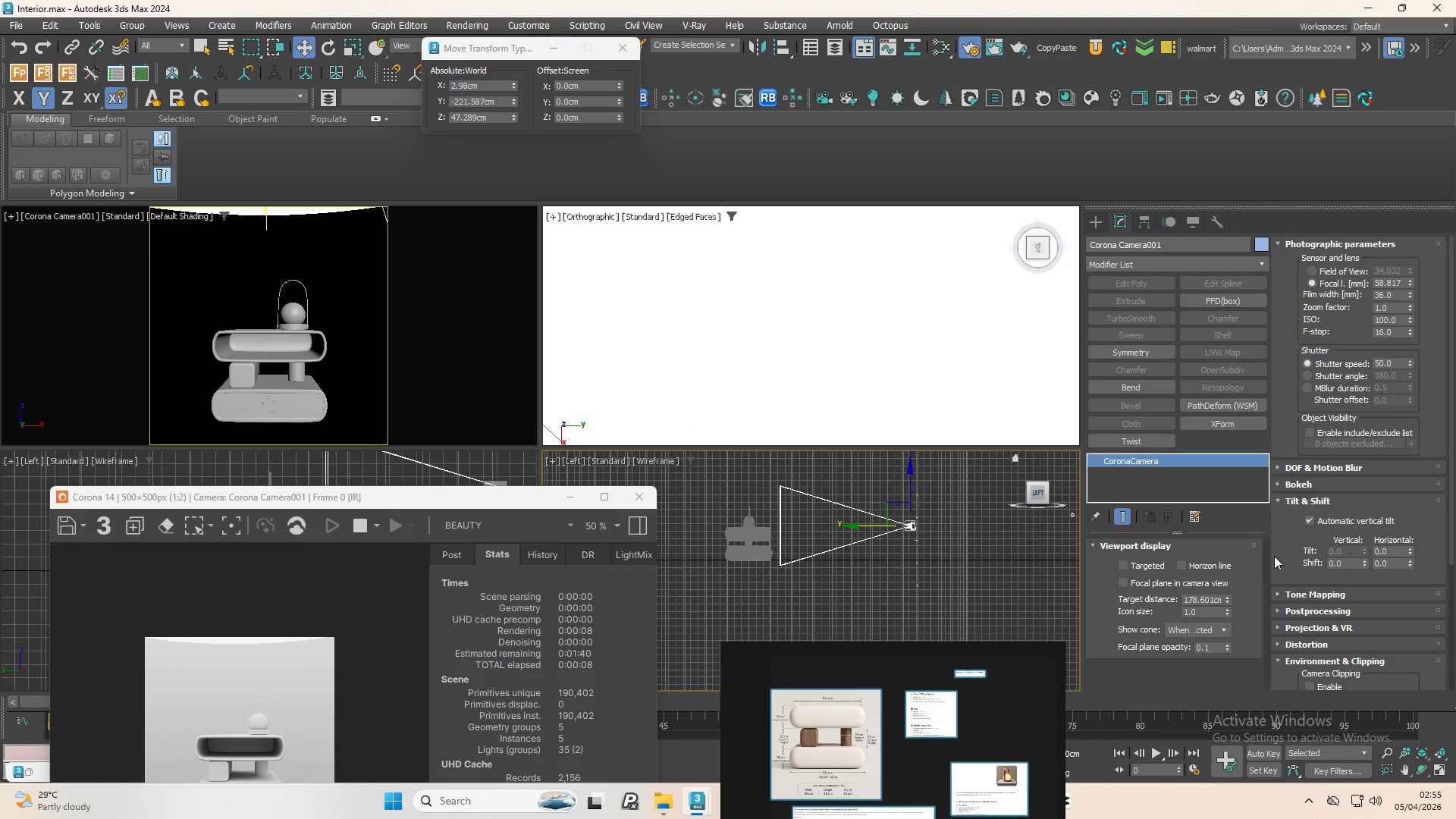 
left_click([1125, 563])
 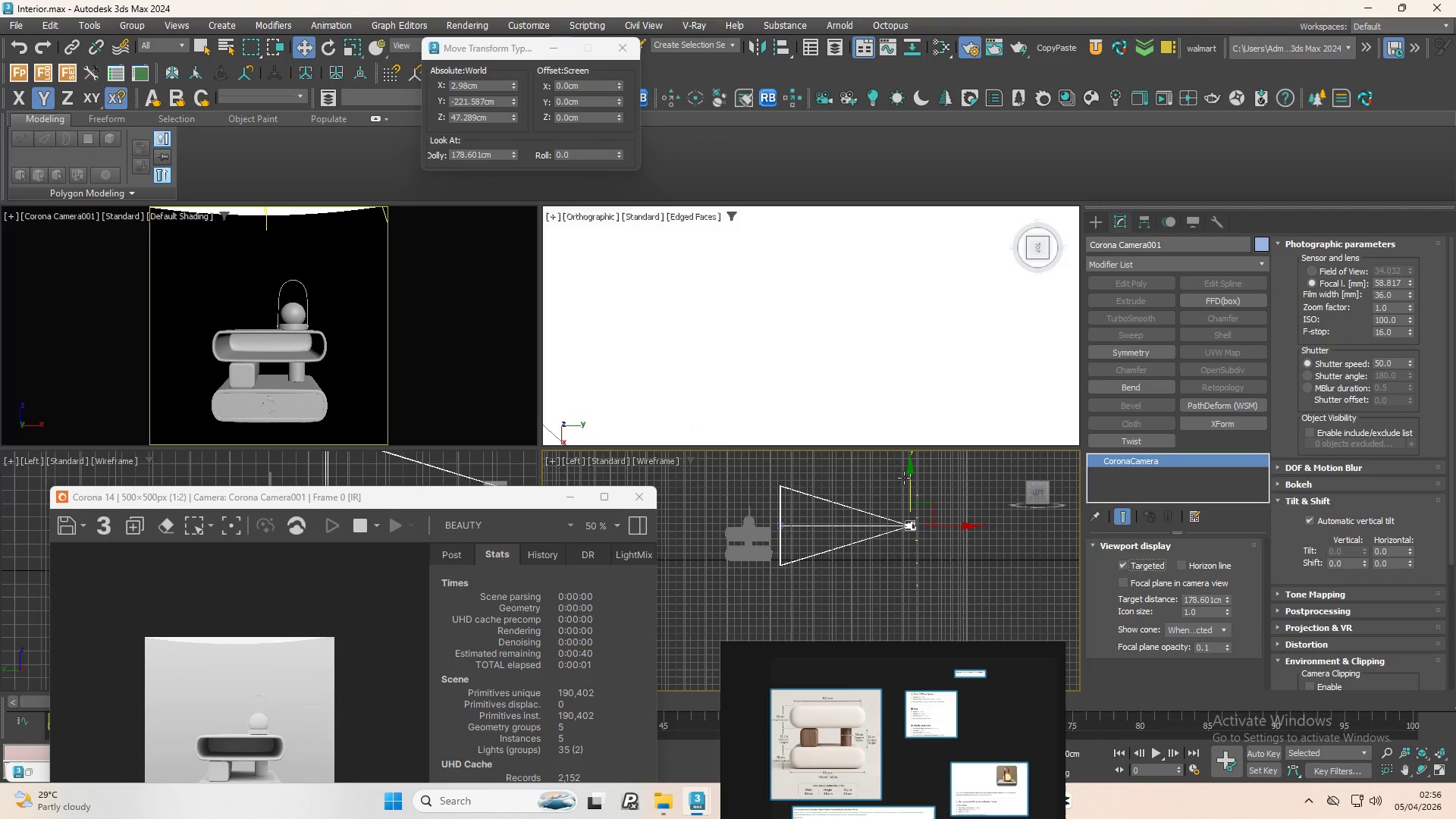 
left_click_drag(start_coordinate=[911, 475], to_coordinate=[911, 466])
 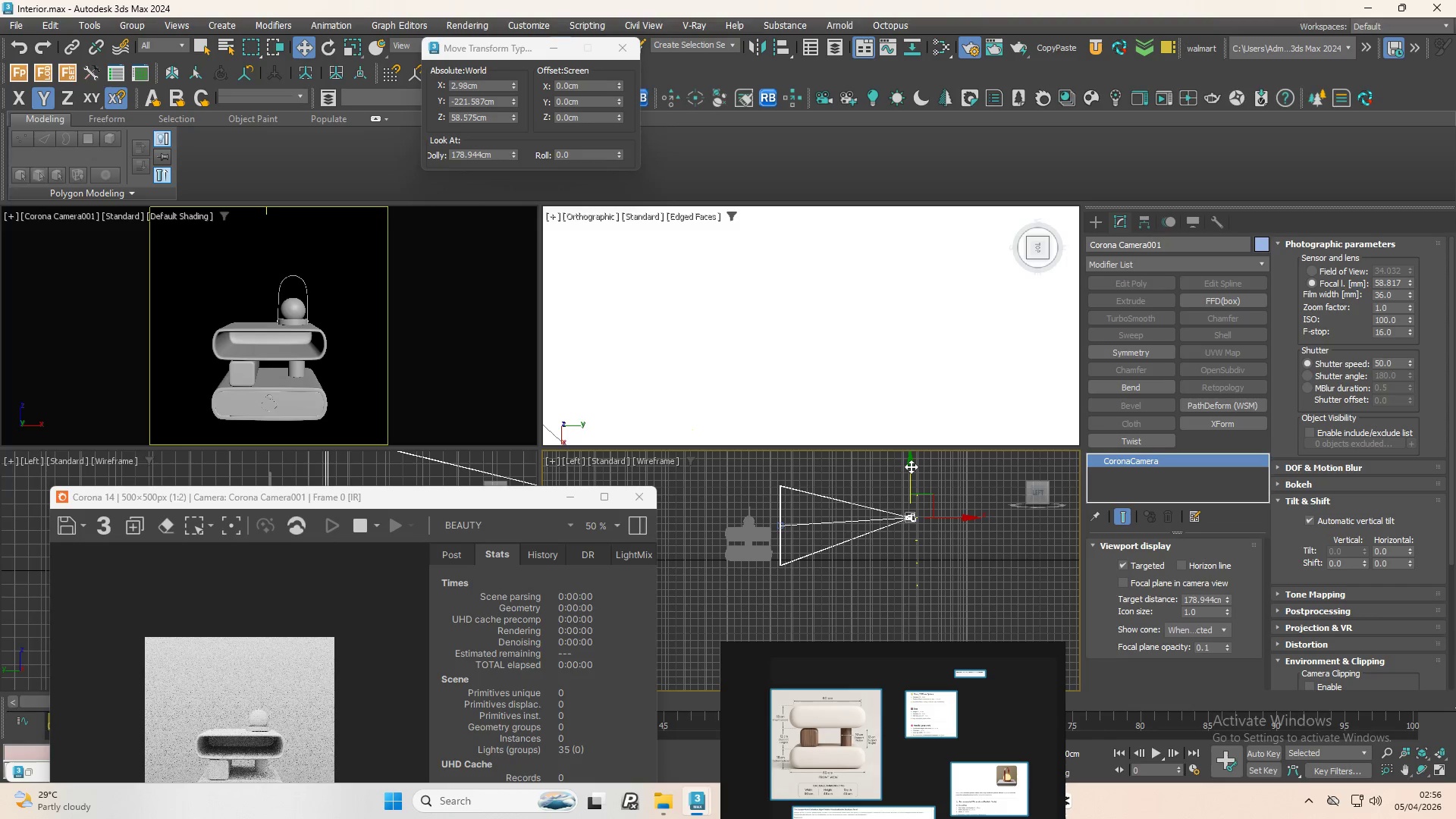 
key(Control+Z)
 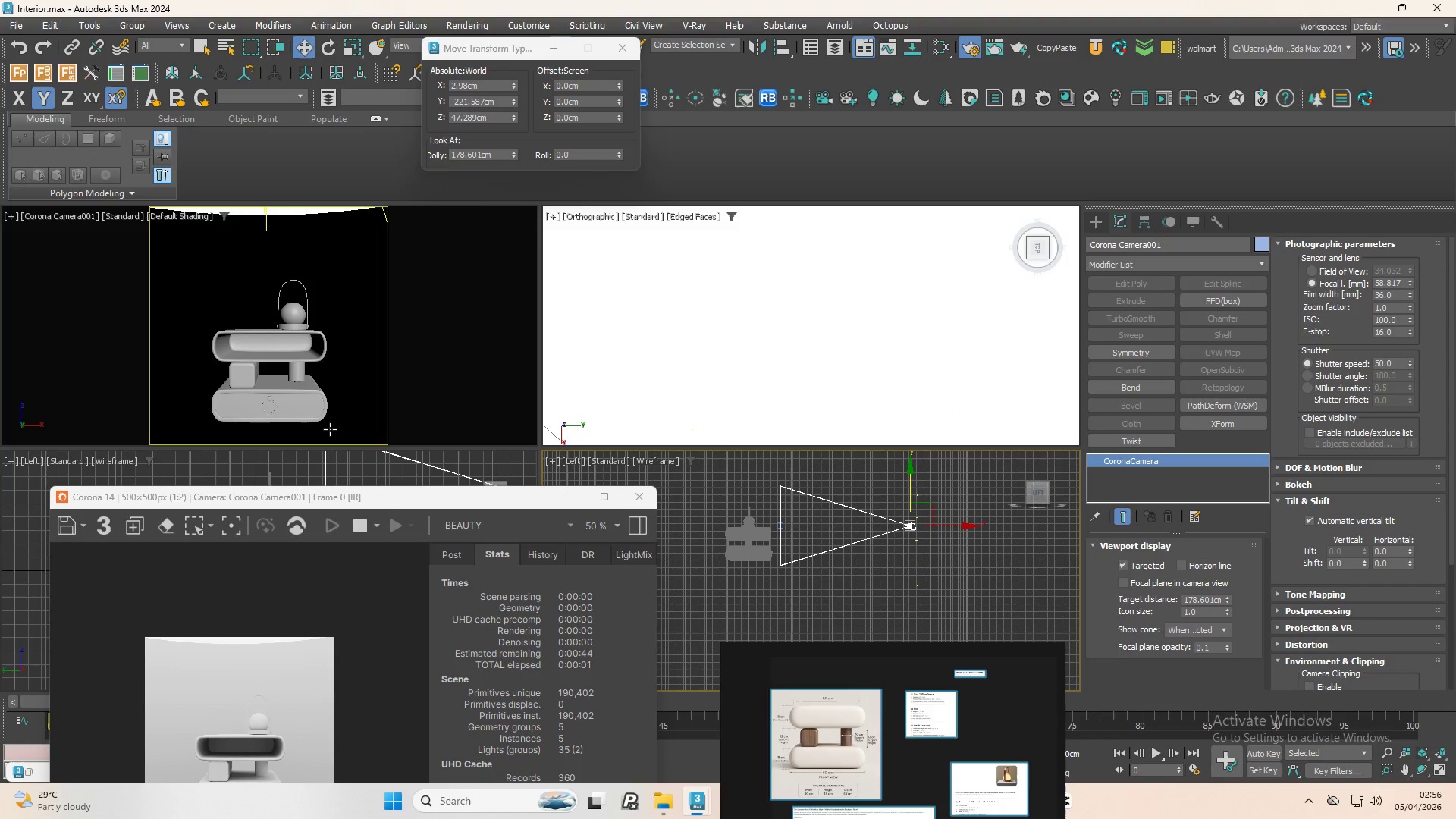 
scroll: coordinate [292, 332], scroll_direction: up, amount: 3.0
 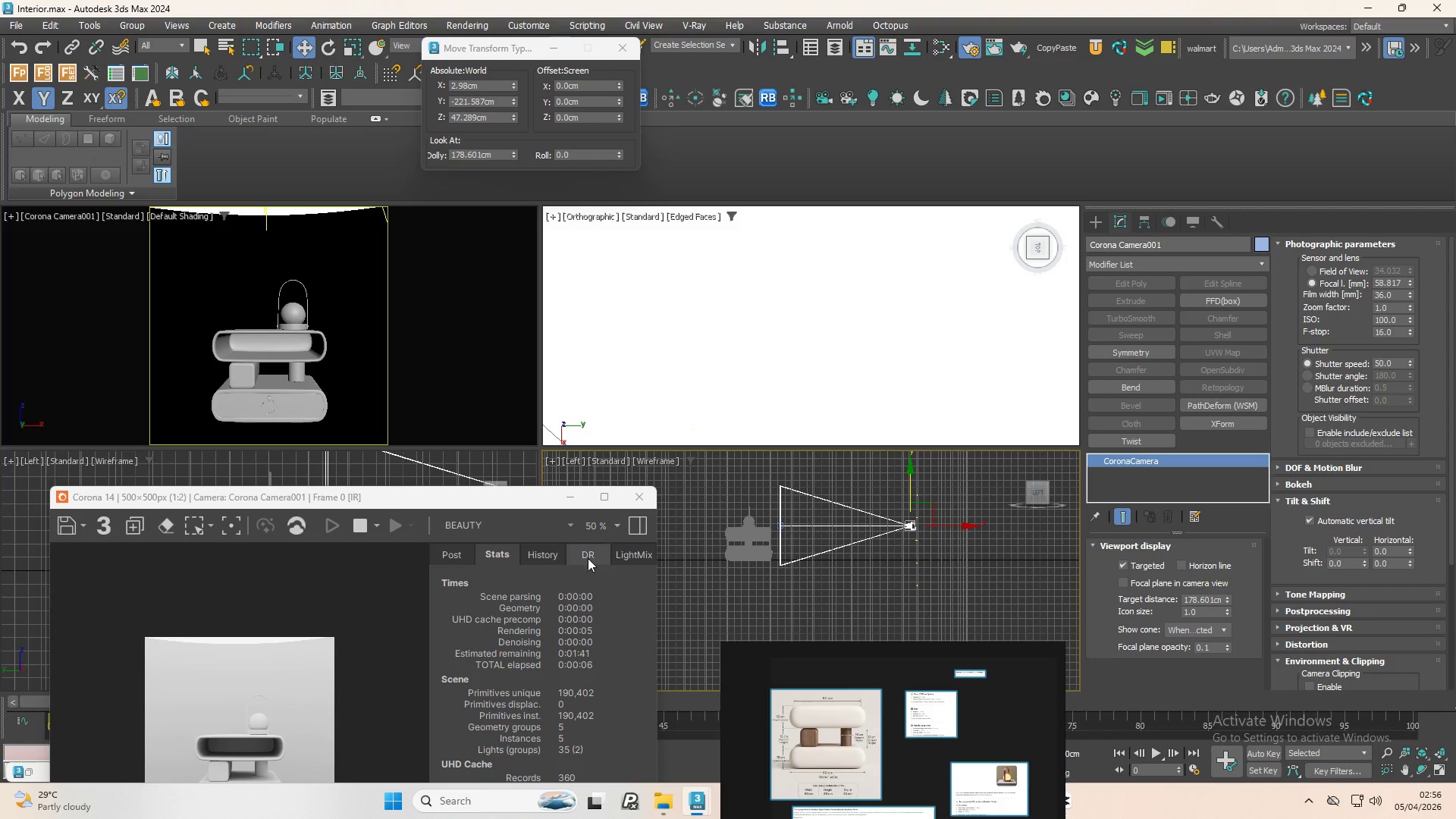 
left_click([724, 306])
 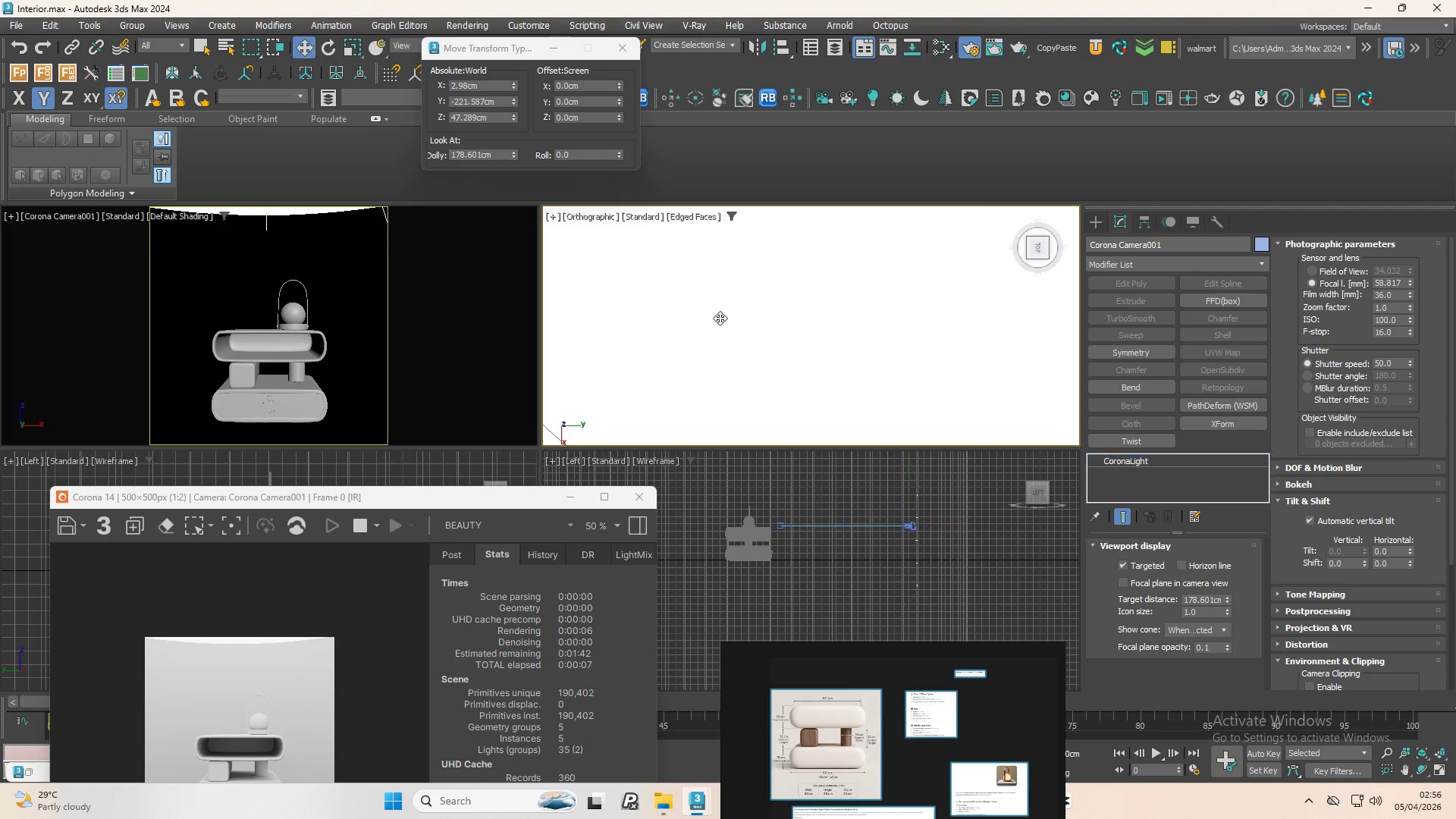 
key(F)
 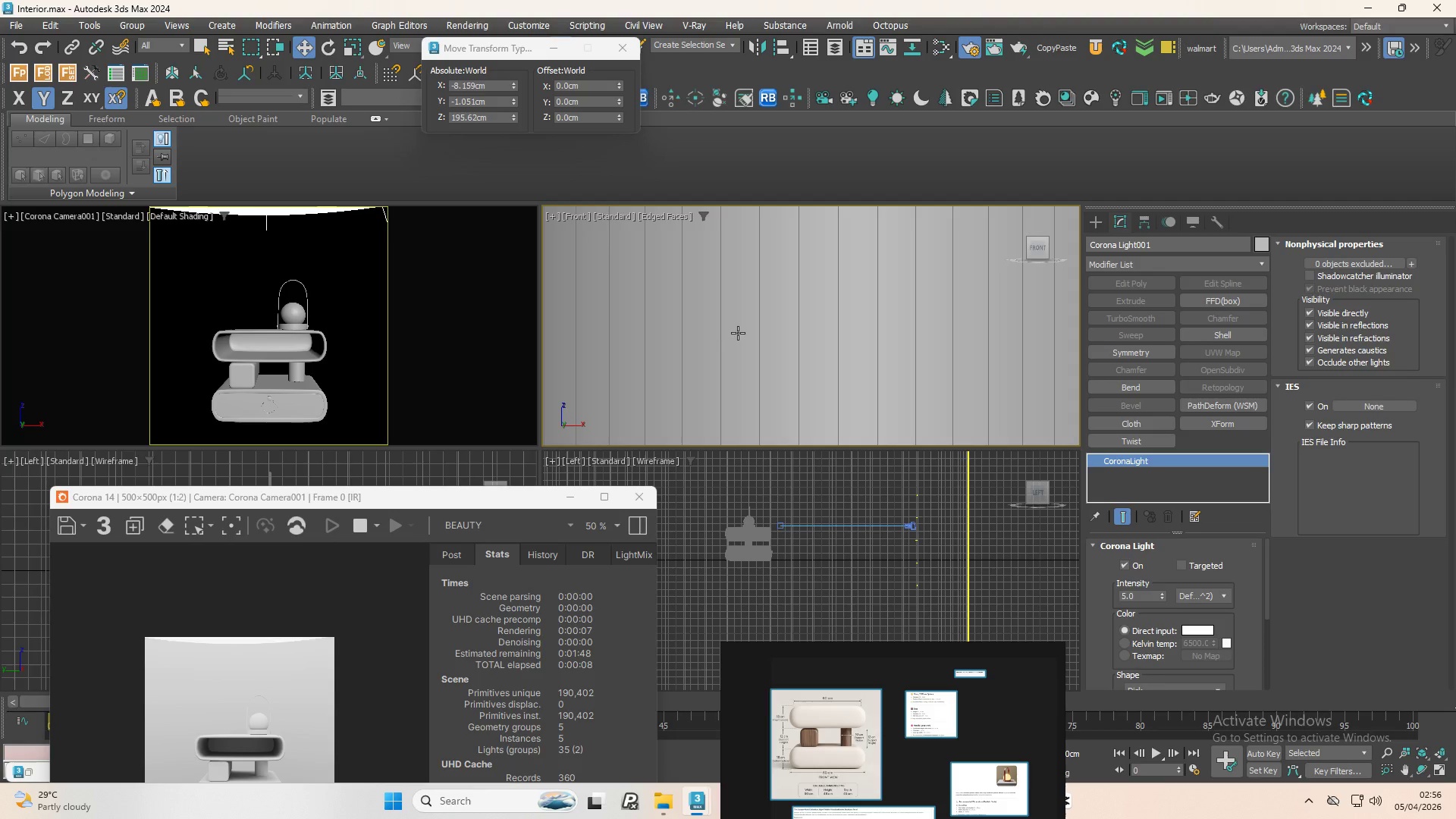 
scroll: coordinate [774, 362], scroll_direction: down, amount: 4.0
 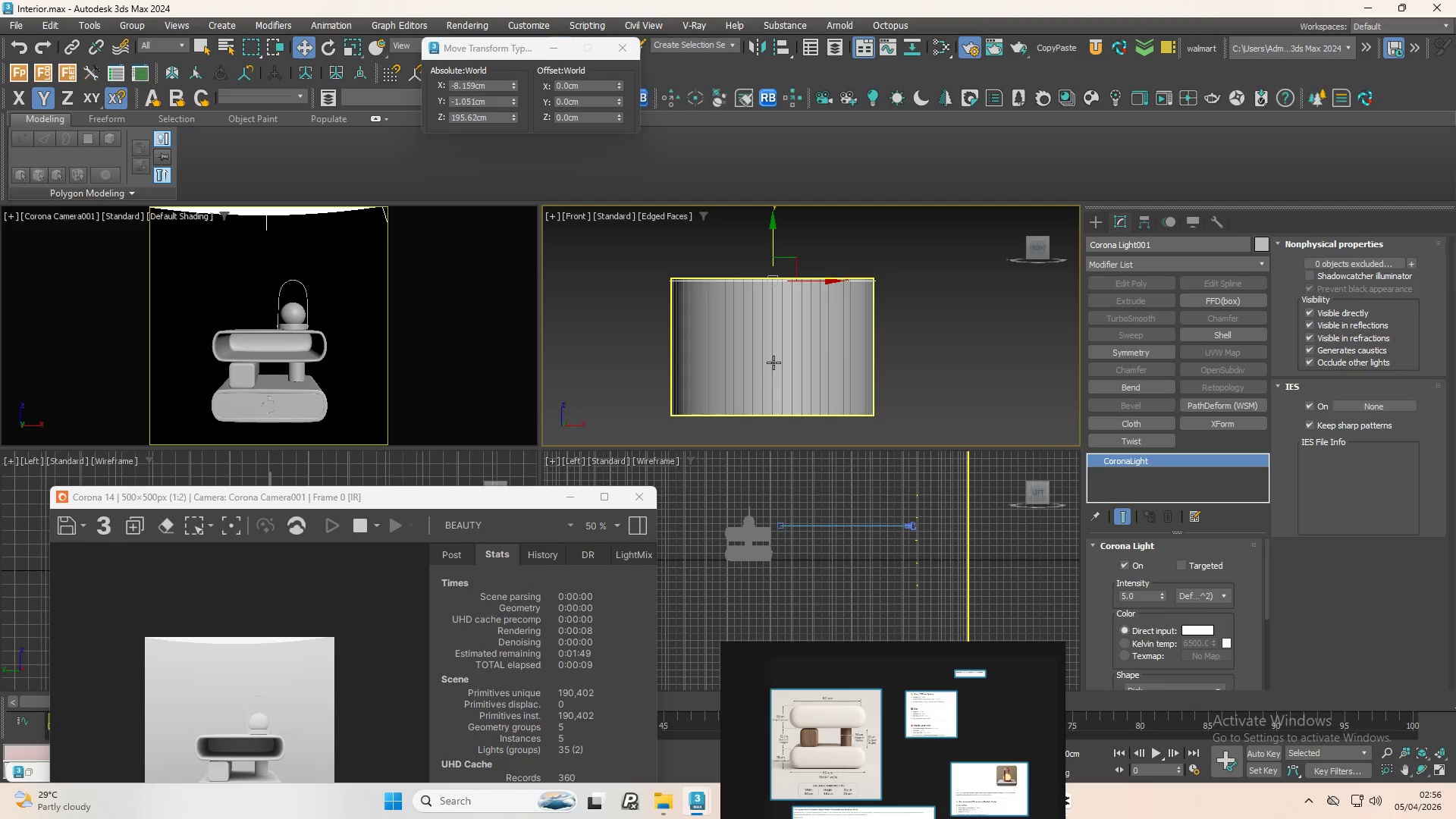 
key(F3)
 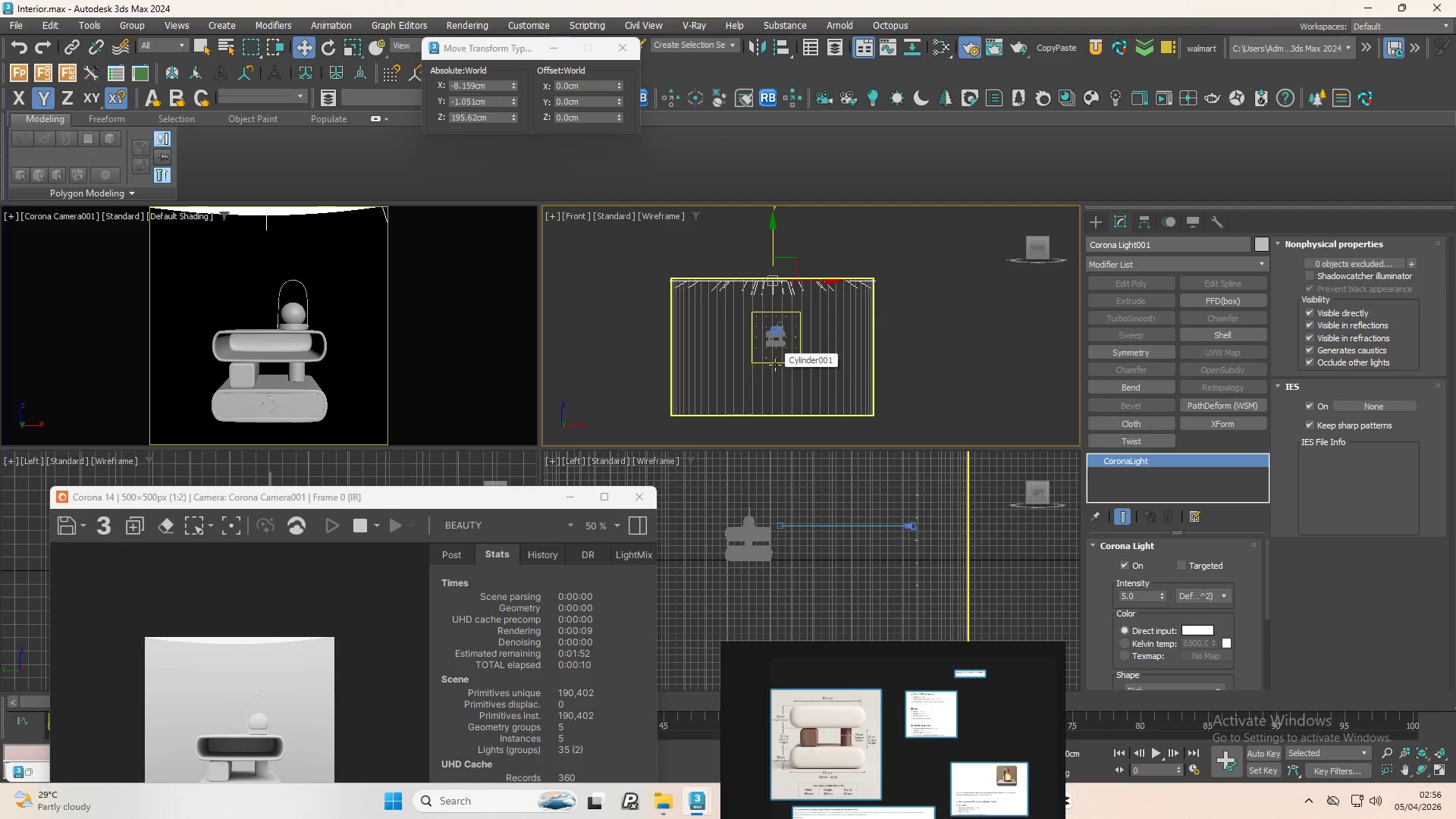 
scroll: coordinate [737, 330], scroll_direction: up, amount: 15.0
 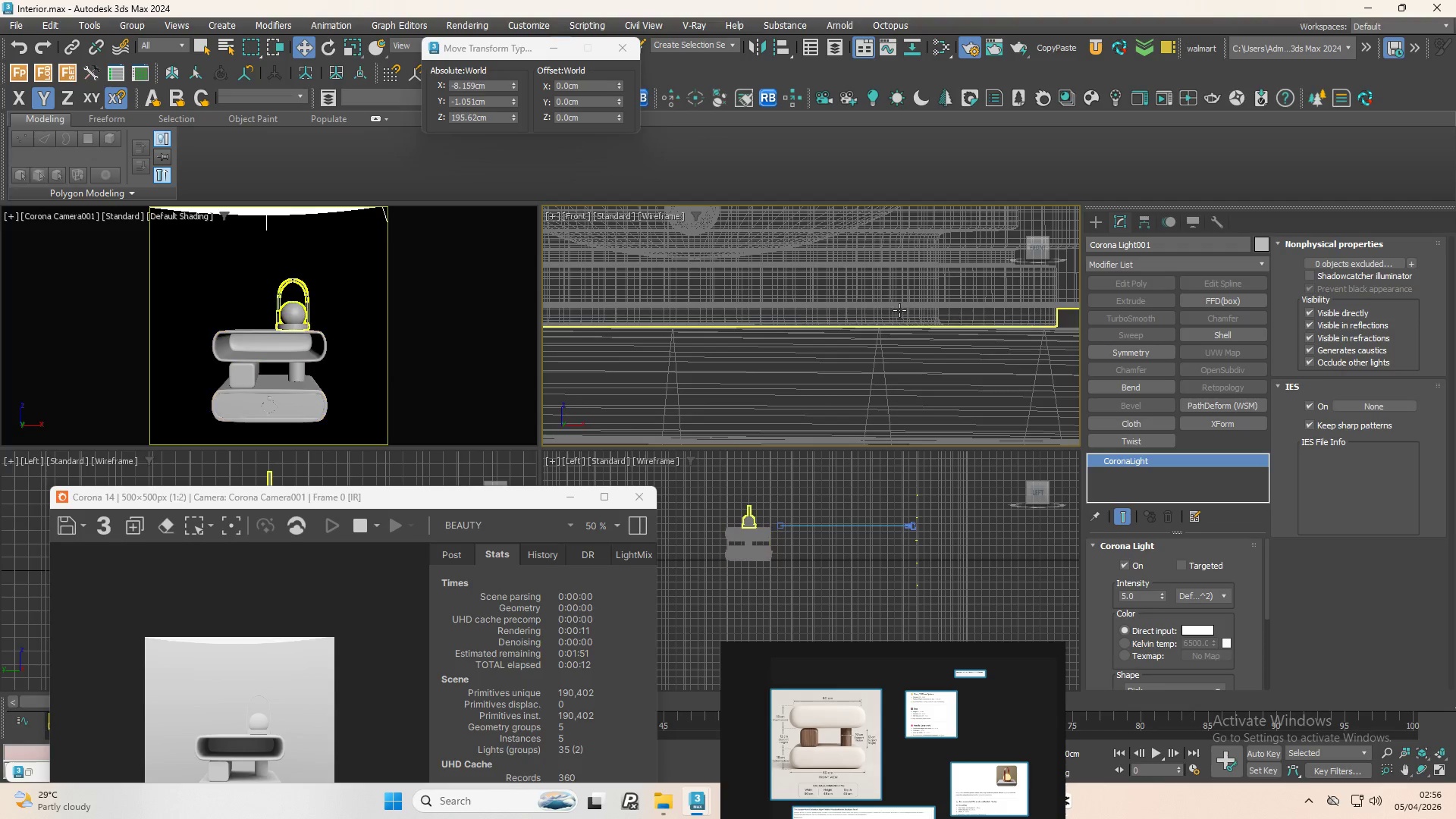 
scroll: coordinate [841, 364], scroll_direction: down, amount: 15.0
 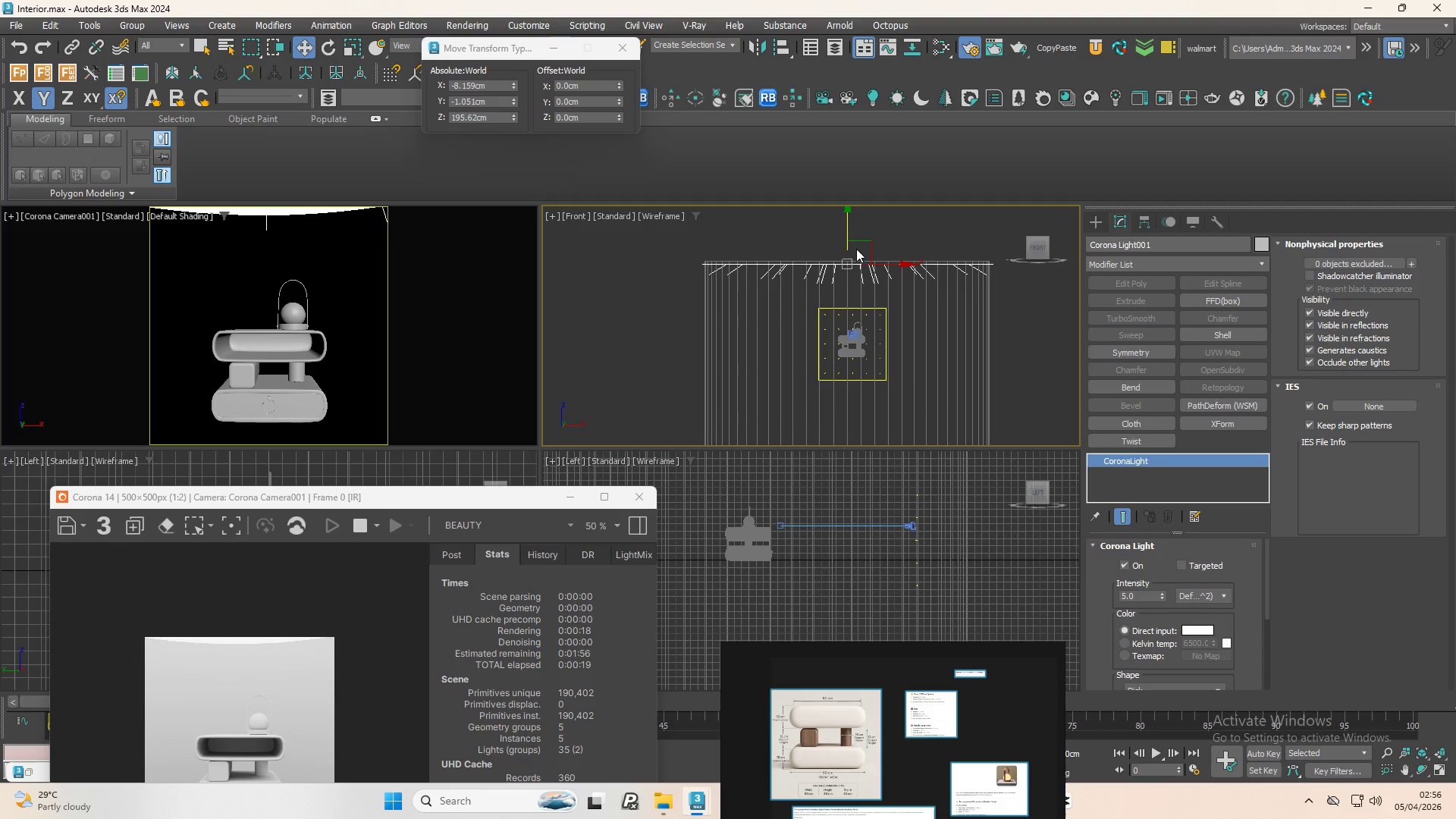 
left_click([858, 241])
 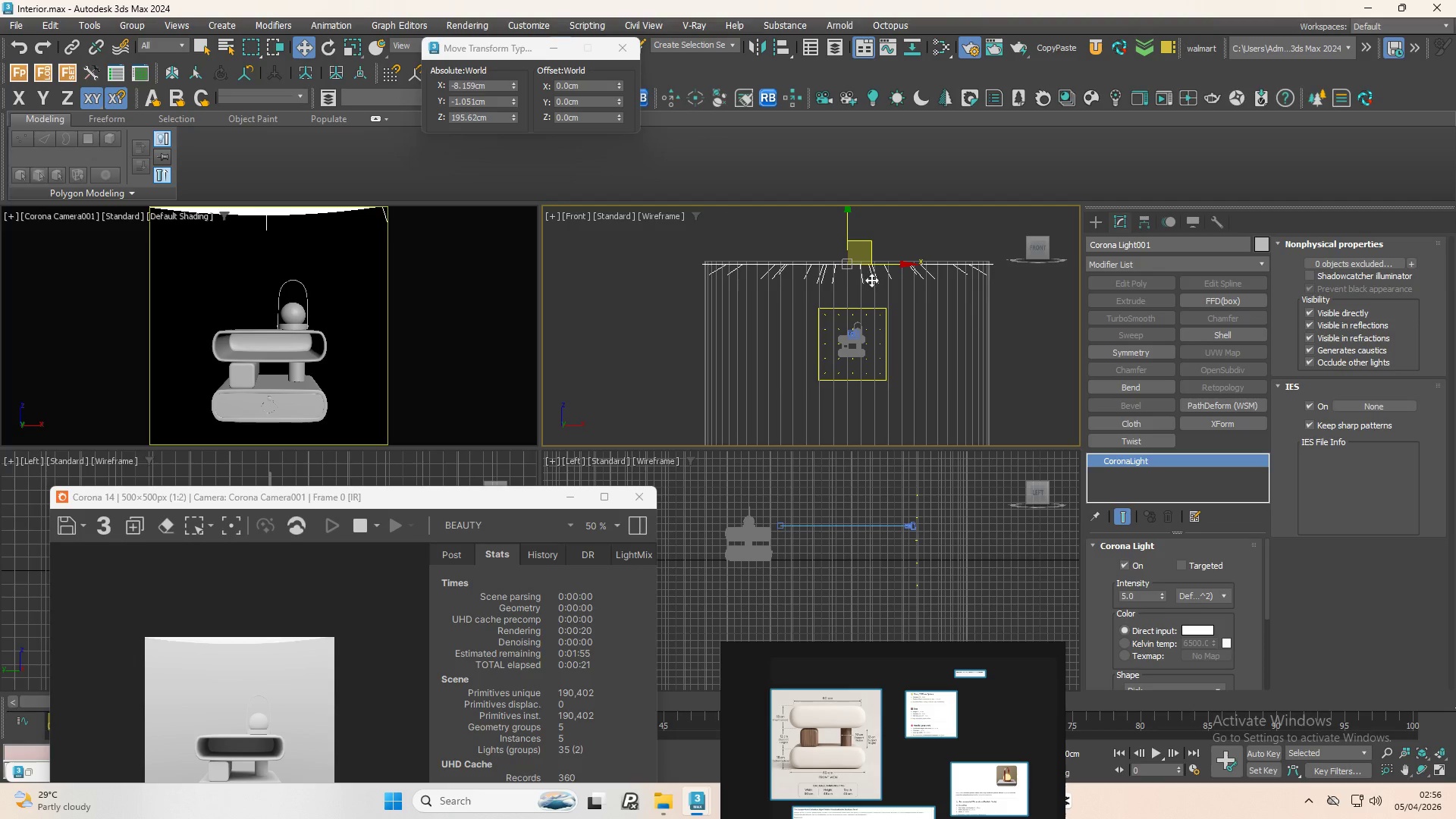 
left_click([871, 280])
 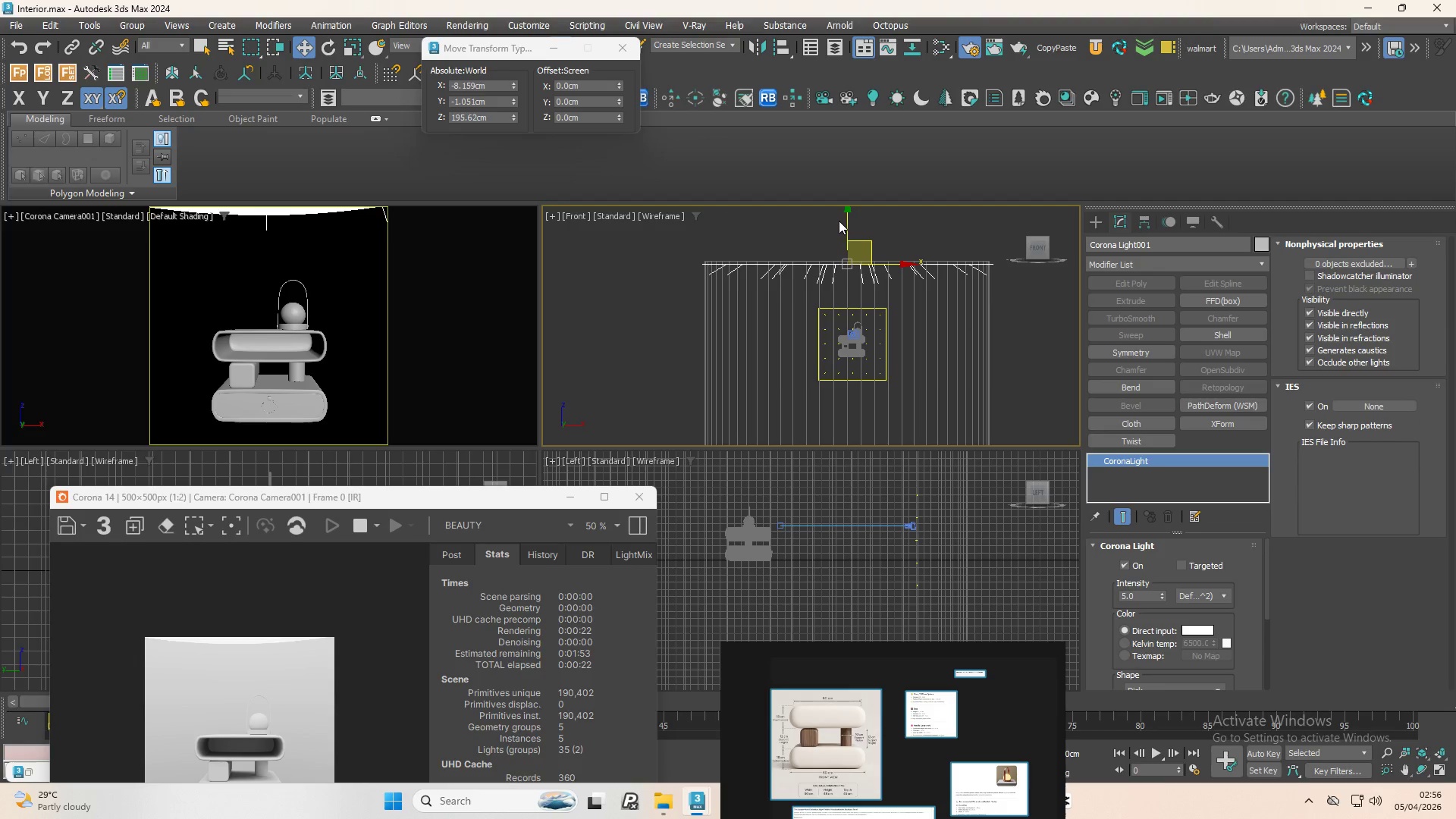 
left_click_drag(start_coordinate=[847, 221], to_coordinate=[852, 221])
 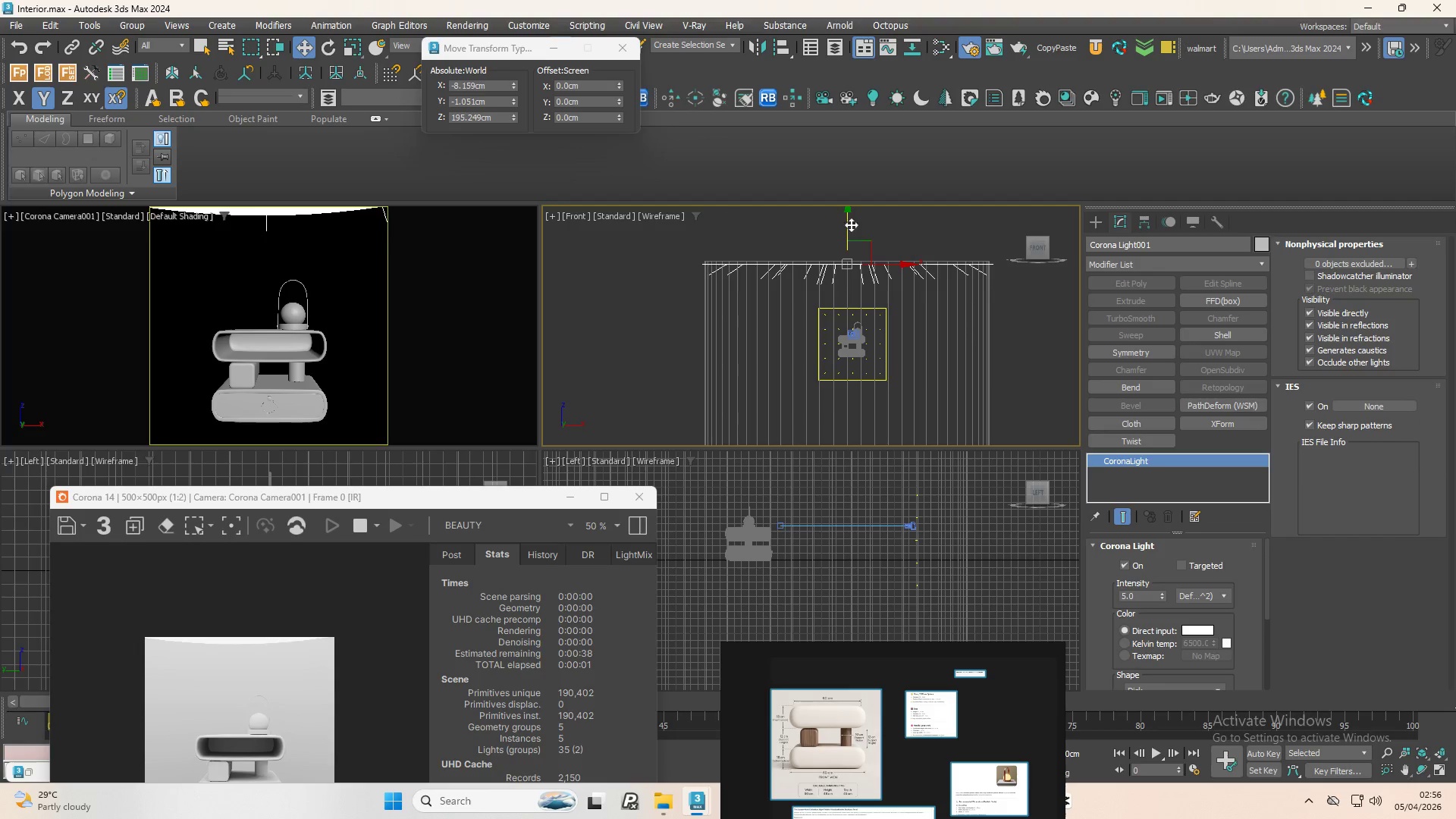 
left_click_drag(start_coordinate=[846, 224], to_coordinate=[853, 225])
 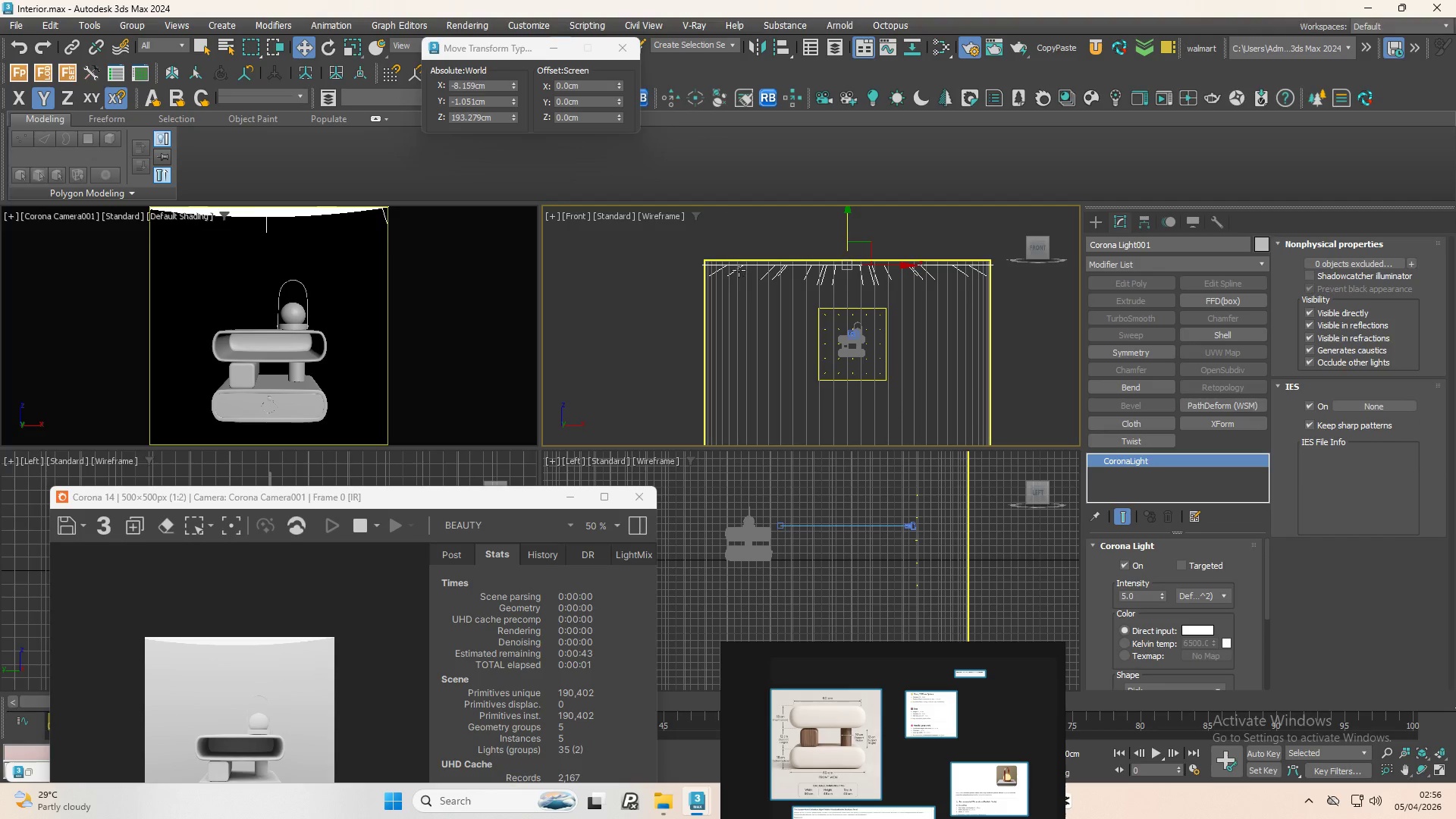 
left_click([714, 261])
 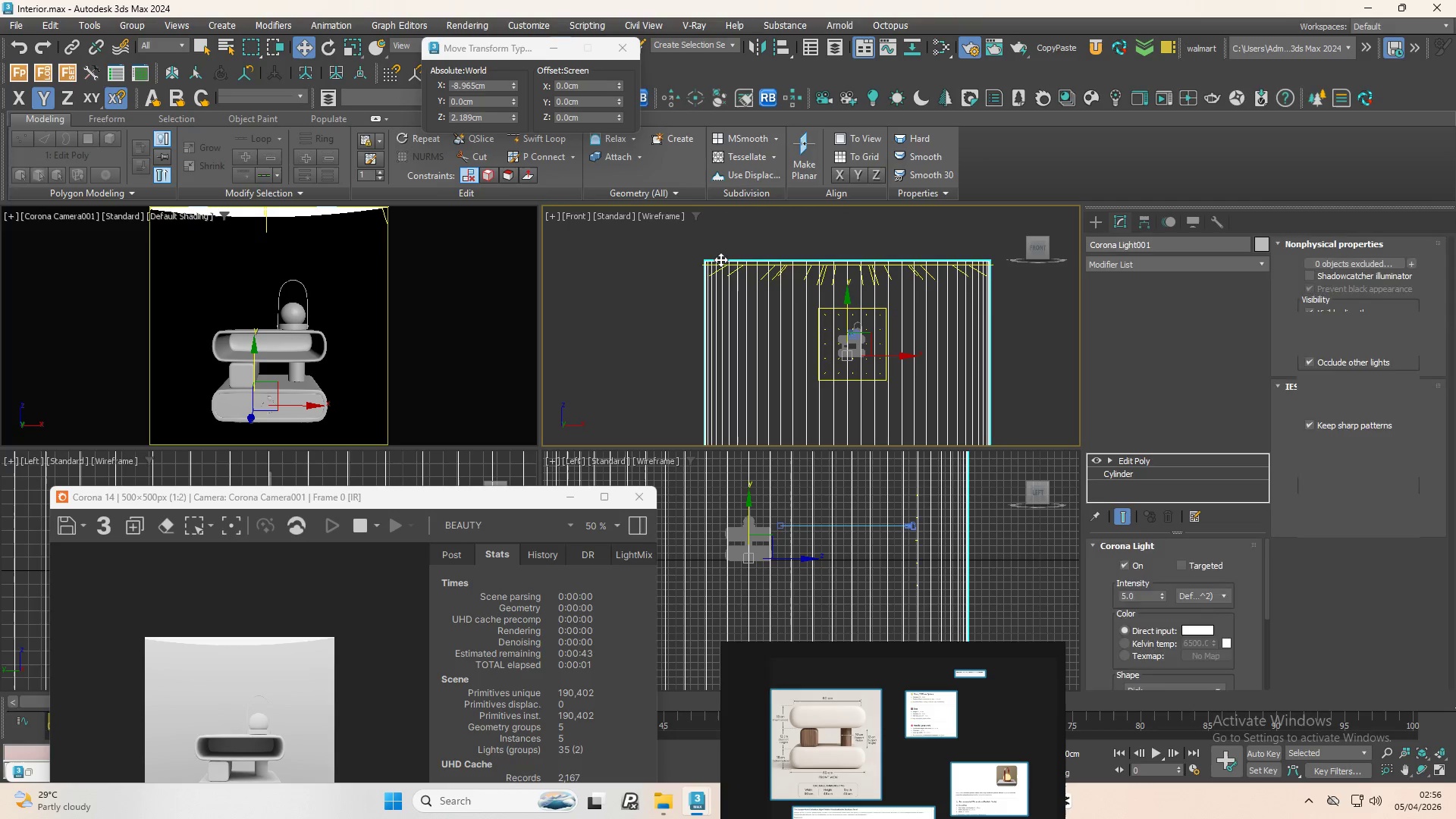 
key(1)
 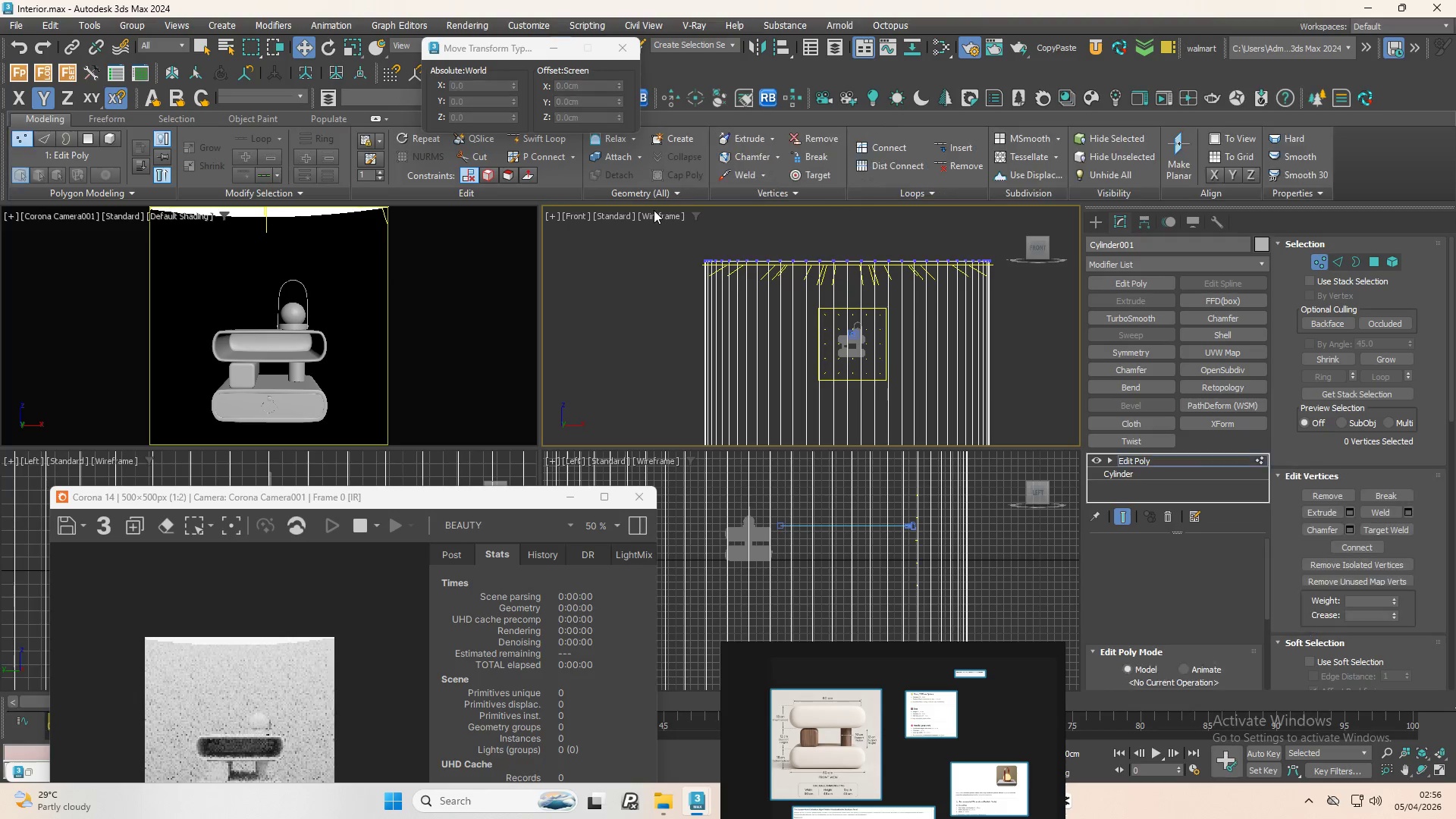 
left_click_drag(start_coordinate=[654, 210], to_coordinate=[1026, 300])
 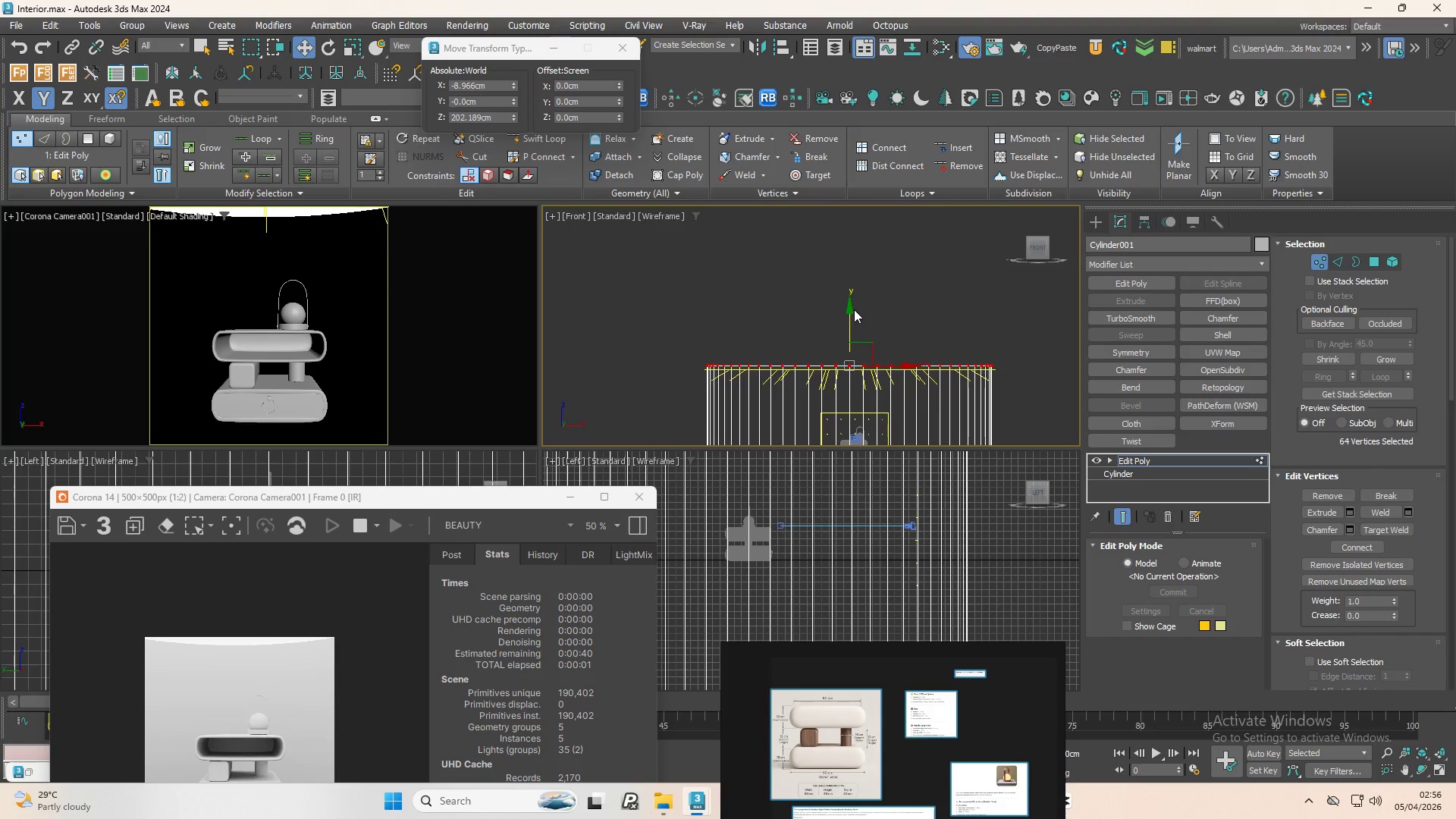 
left_click_drag(start_coordinate=[849, 309], to_coordinate=[843, 258])
 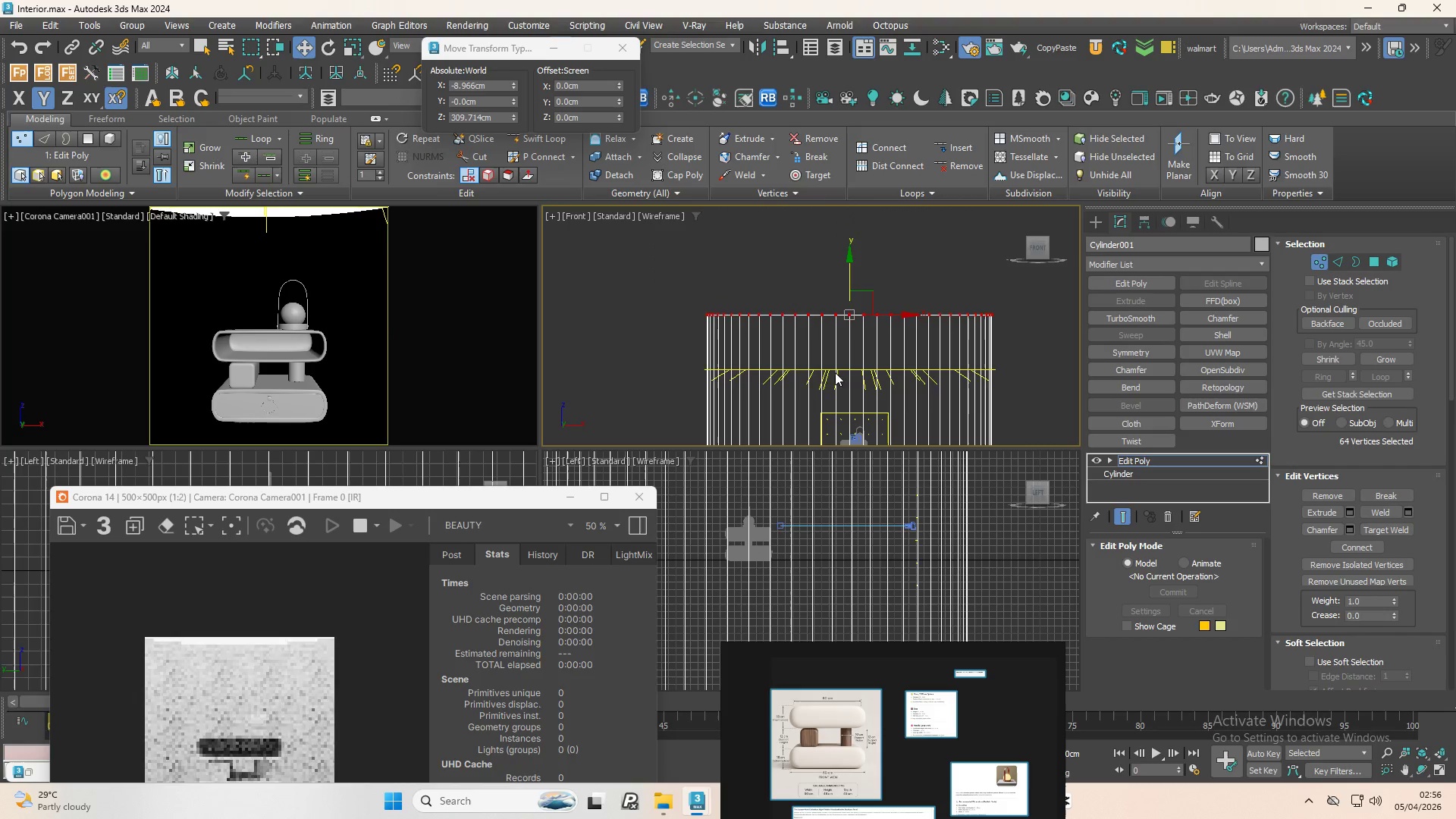 
key(1)
 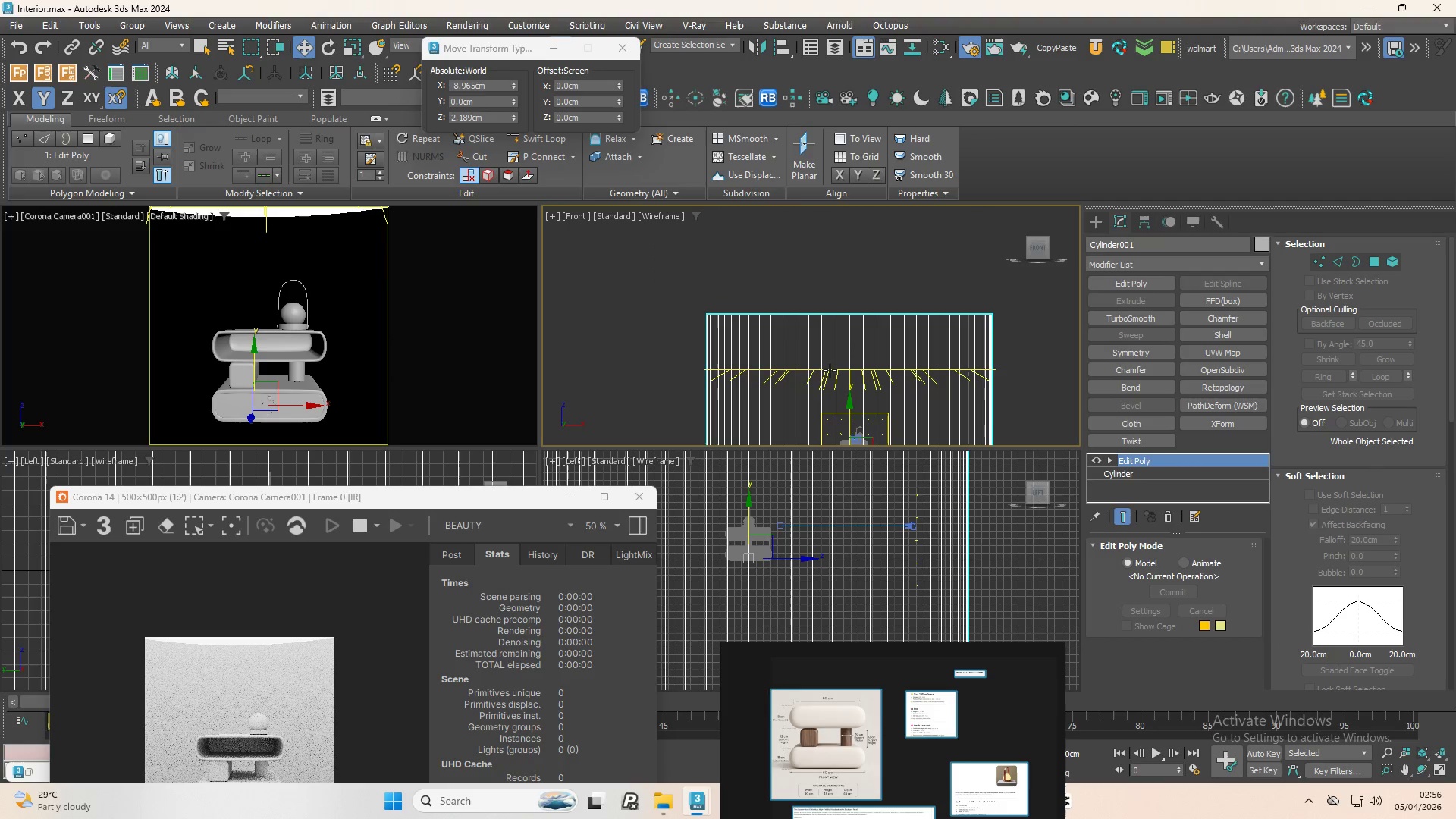 
left_click([830, 370])
 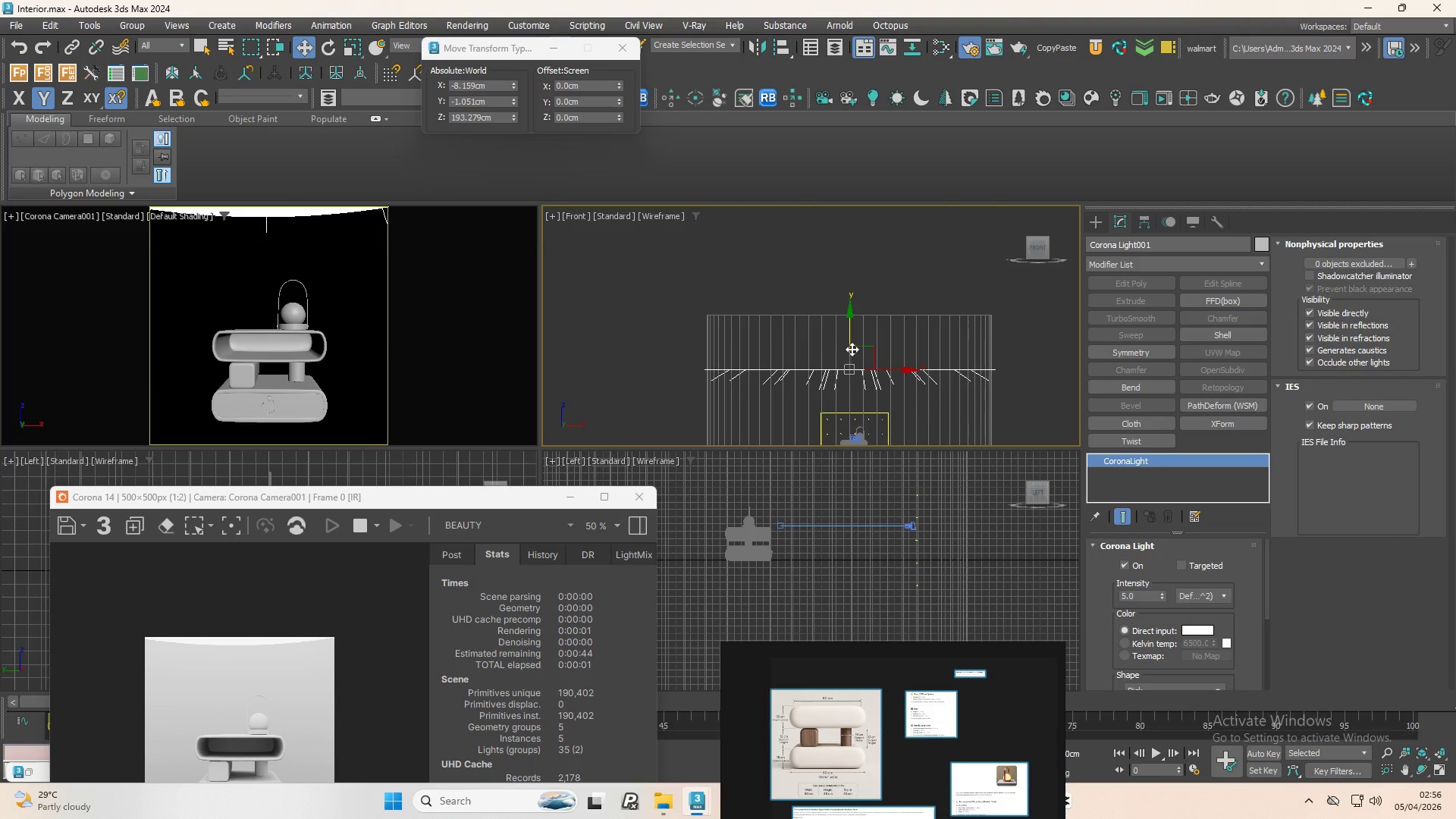 
left_click_drag(start_coordinate=[851, 338], to_coordinate=[849, 286])
 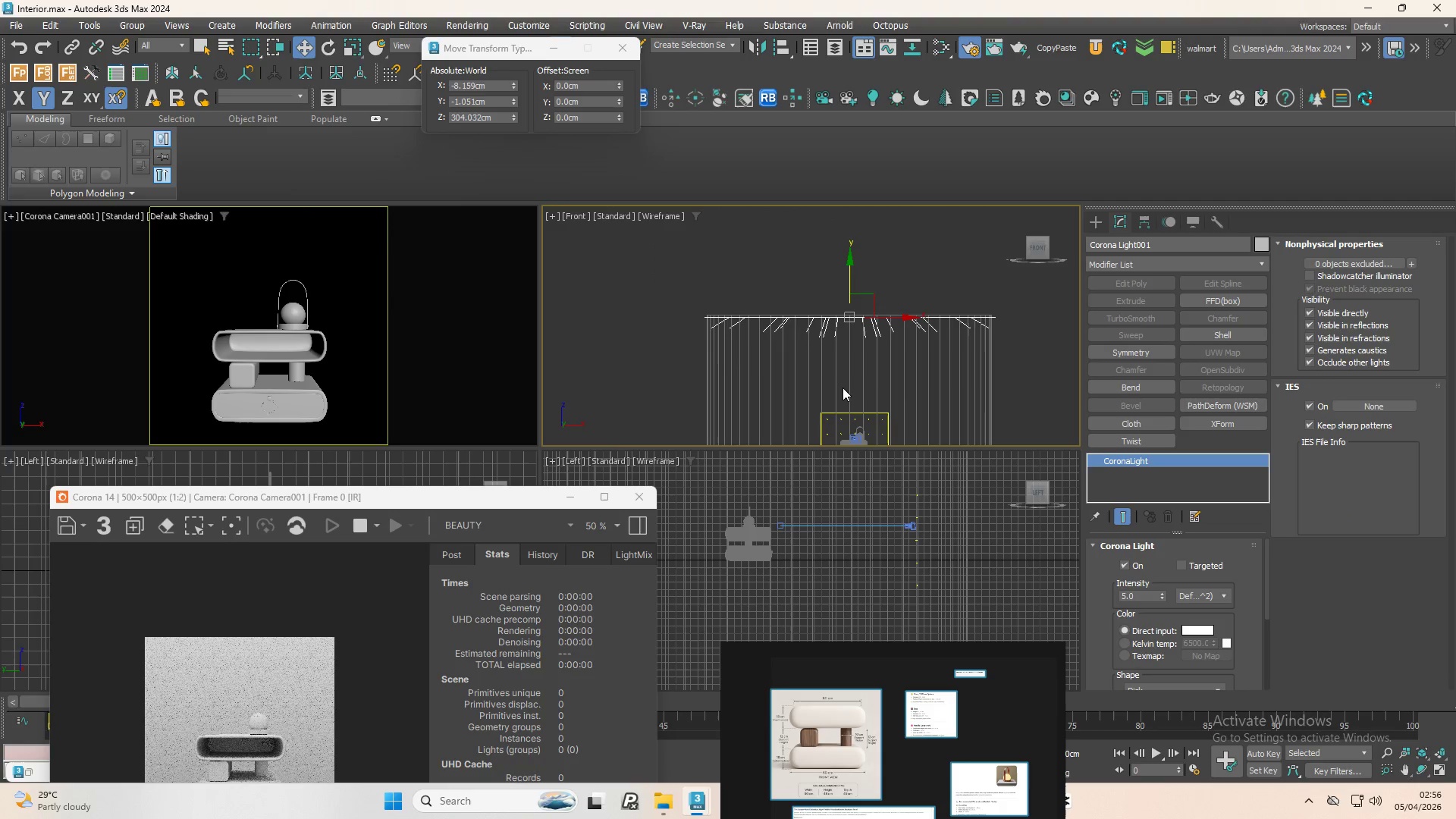 
scroll: coordinate [852, 393], scroll_direction: down, amount: 2.0
 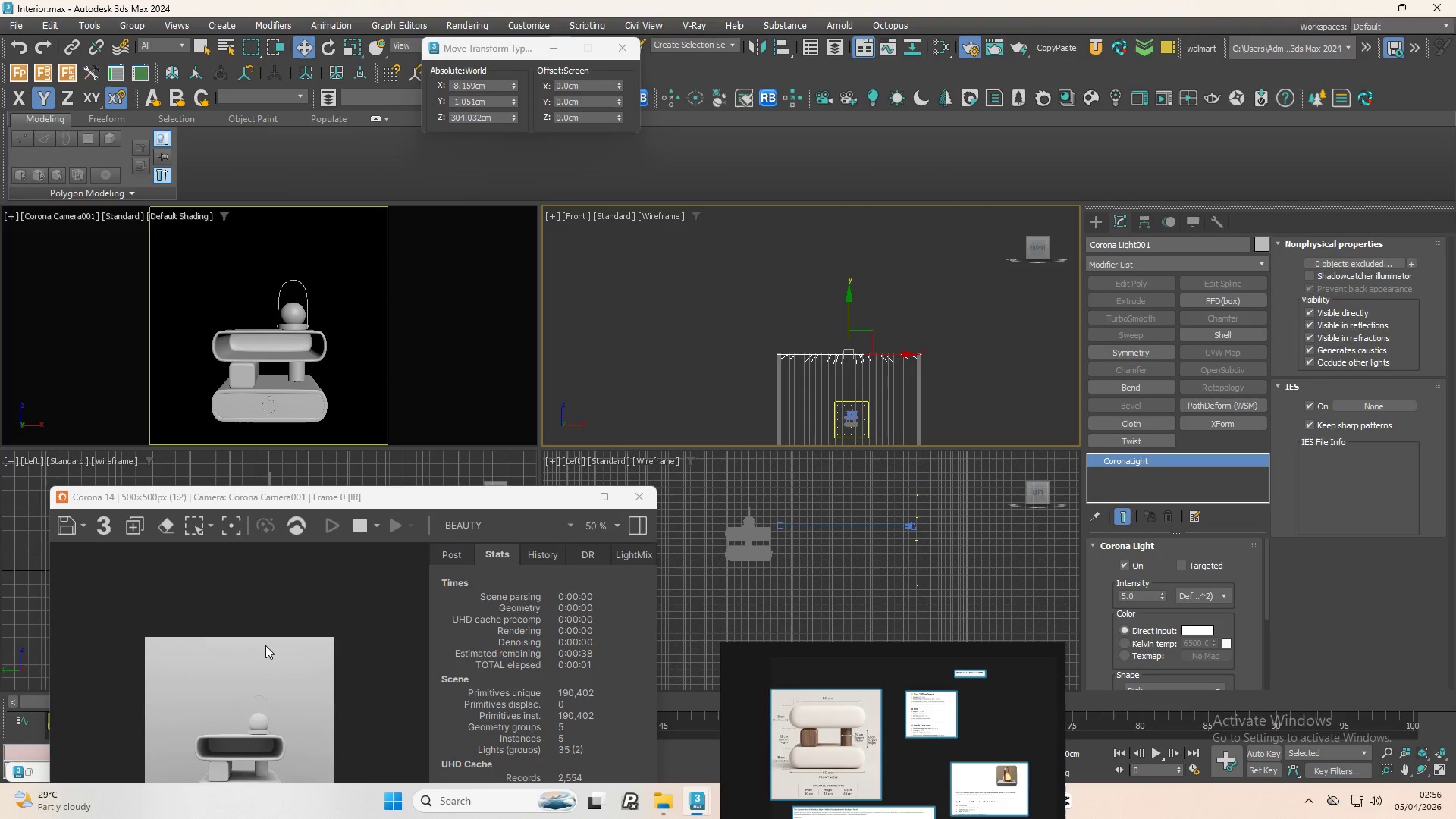 
scroll: coordinate [259, 724], scroll_direction: none, amount: 0.0
 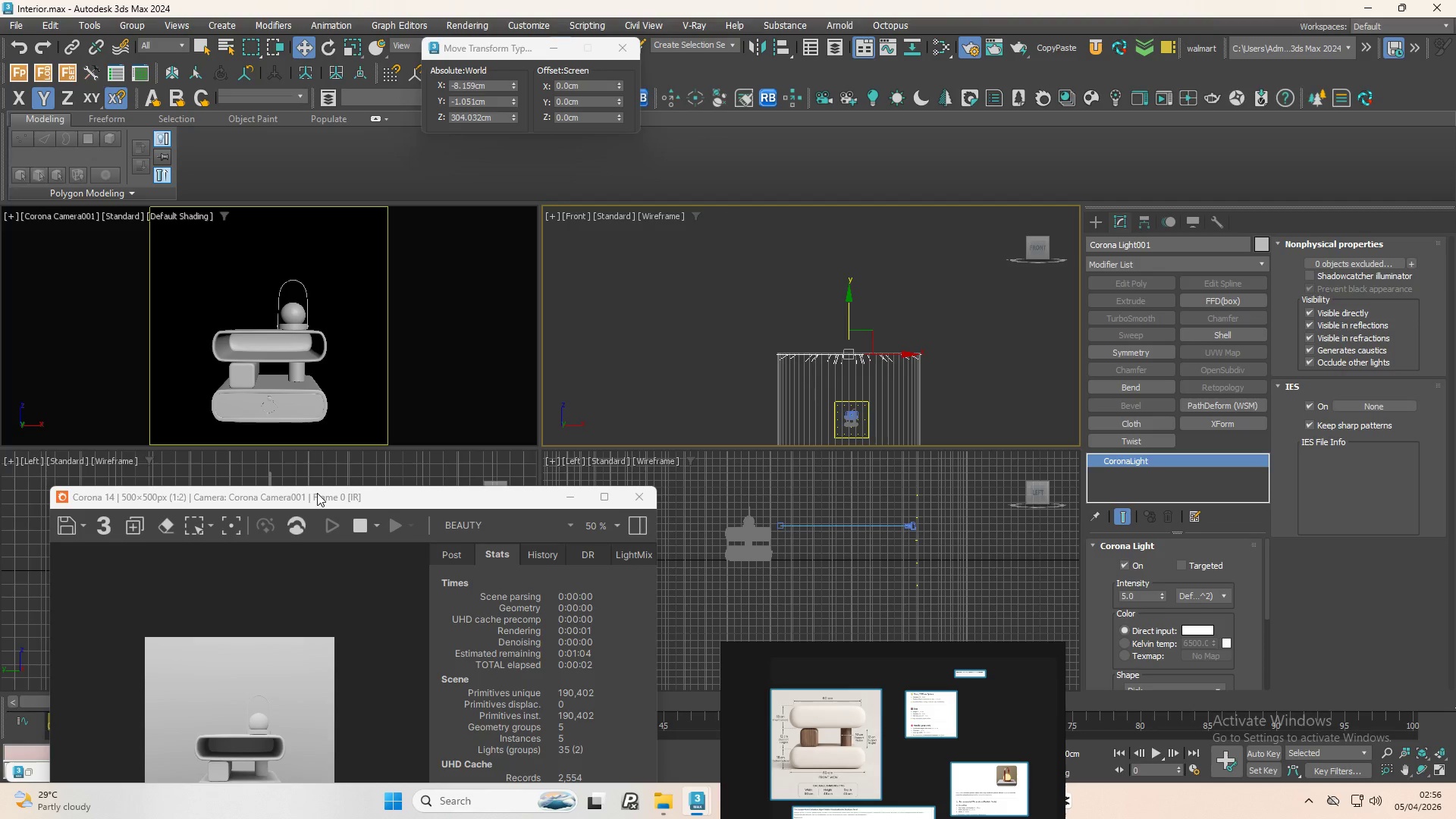 
left_click_drag(start_coordinate=[323, 497], to_coordinate=[302, 334])
 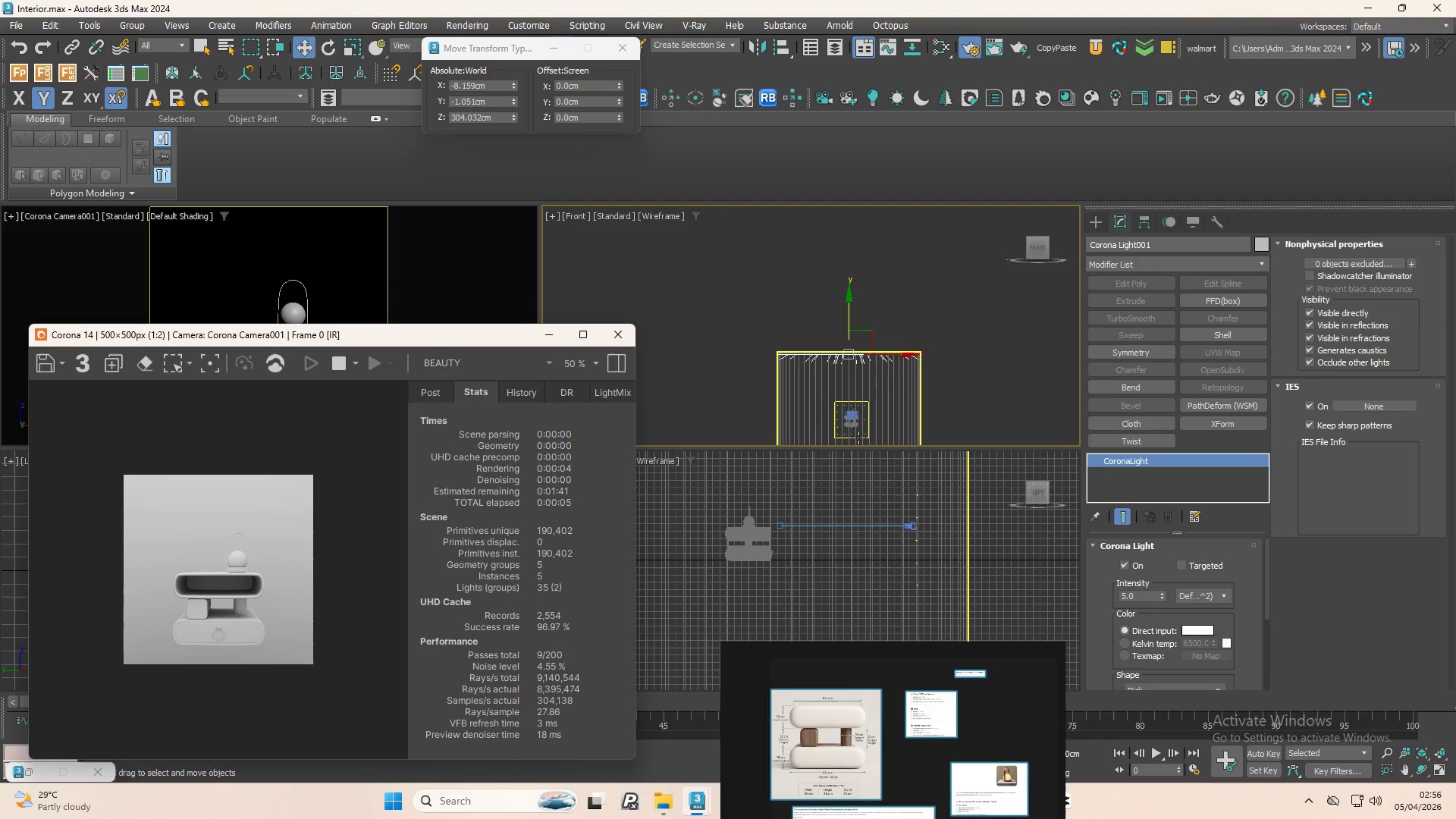 
scroll: coordinate [918, 570], scroll_direction: up, amount: 5.0
 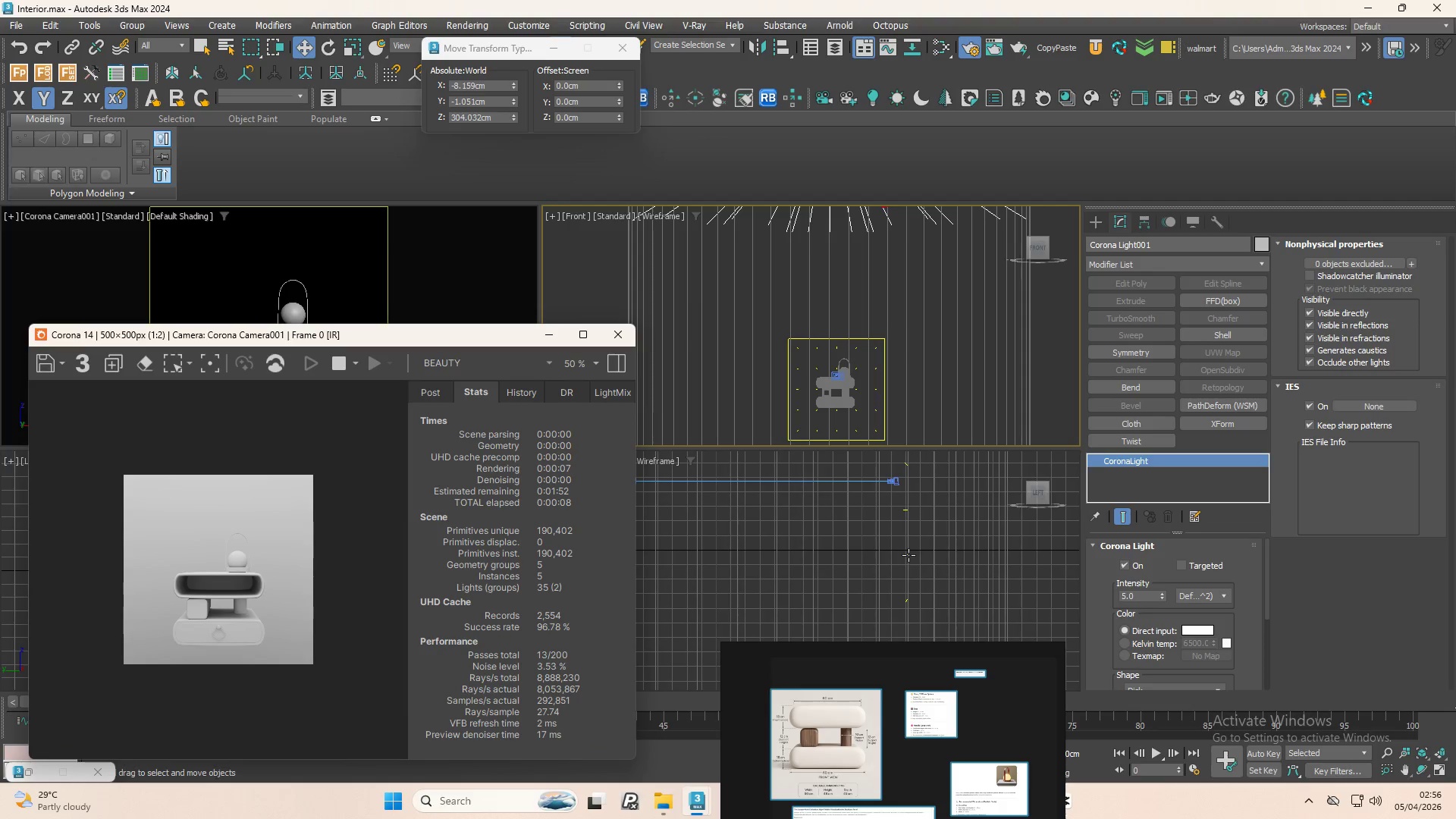 
left_click([908, 555])
 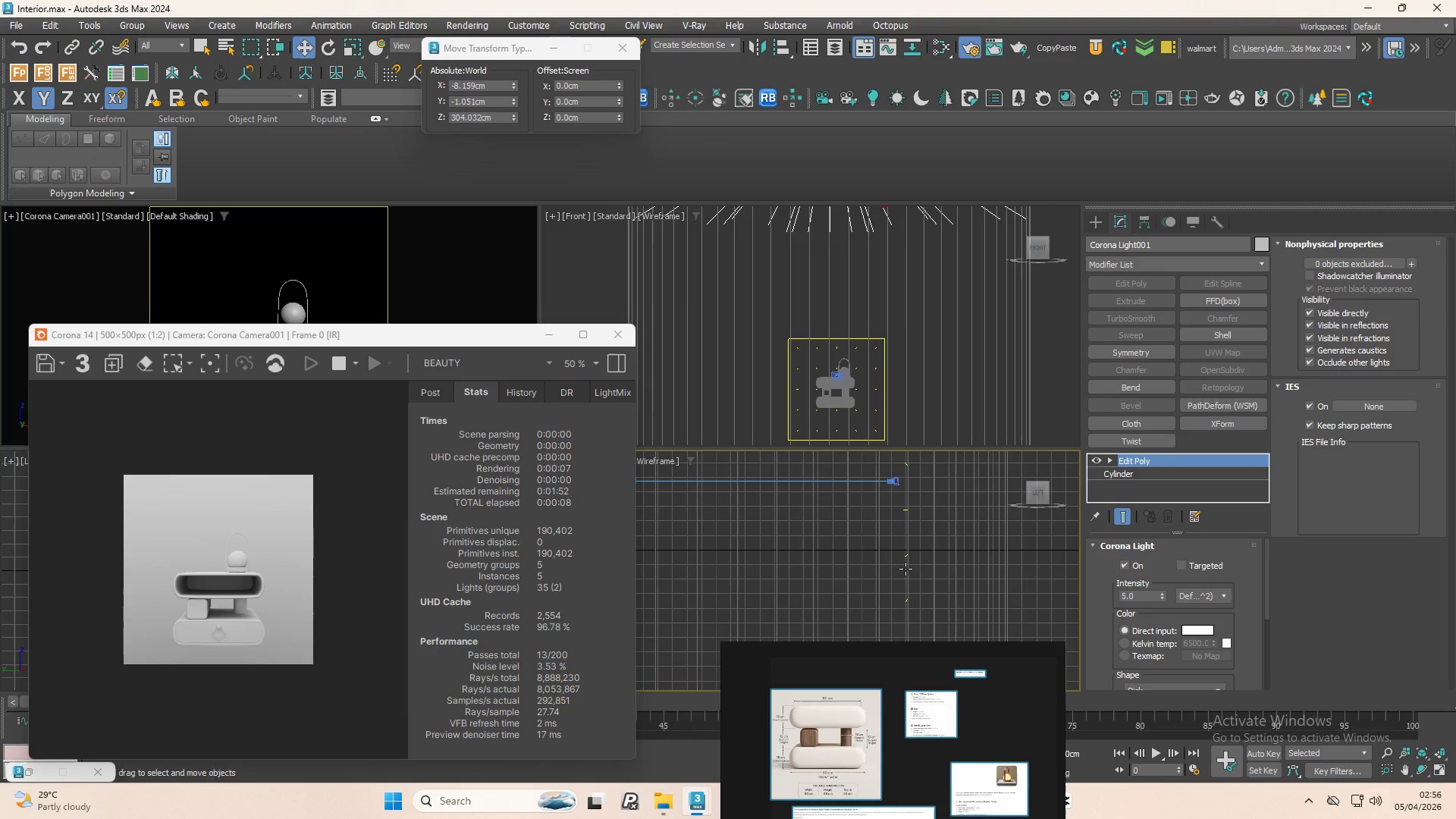 
scroll: coordinate [907, 560], scroll_direction: up, amount: 7.0
 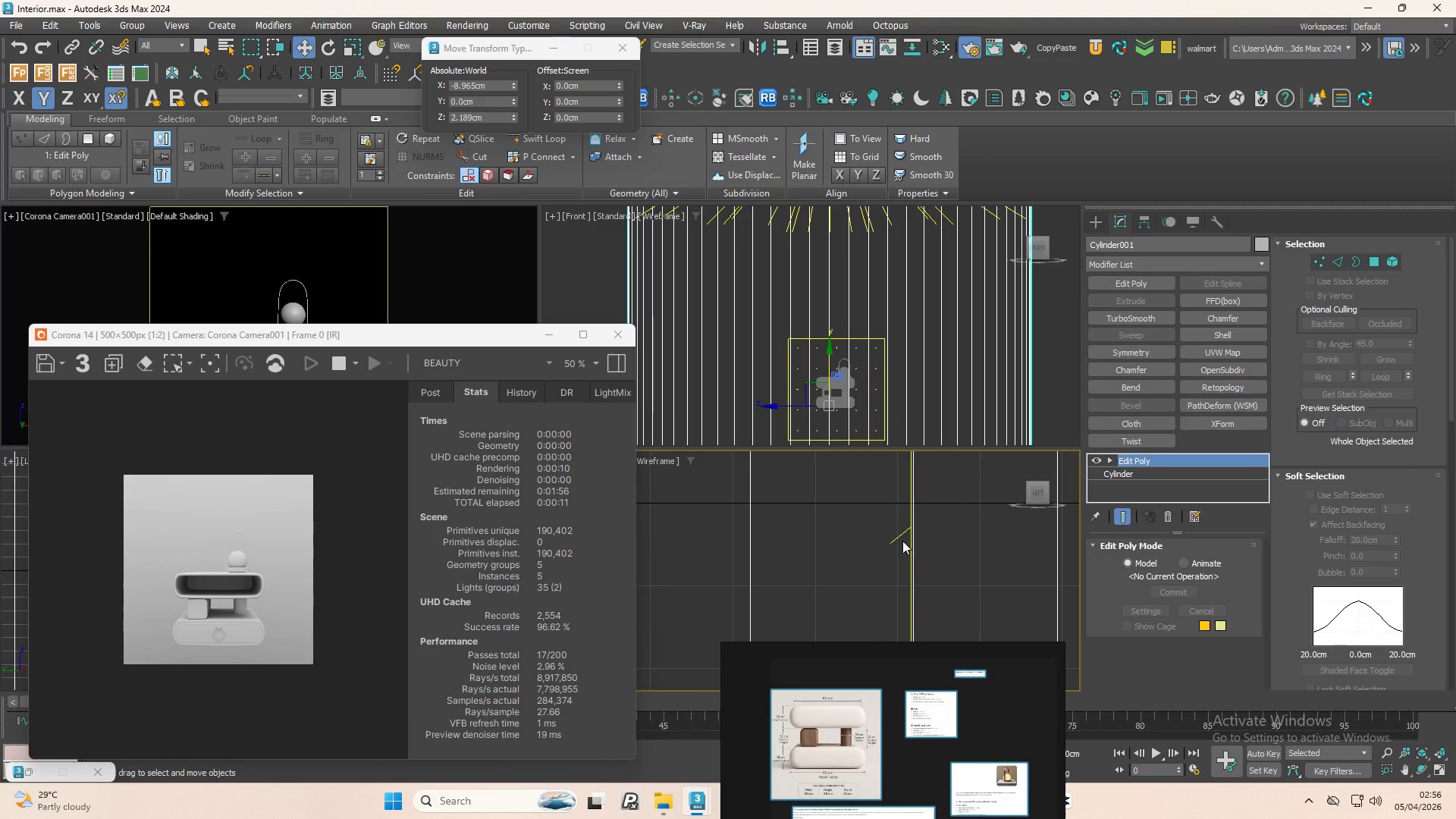 
left_click([900, 538])
 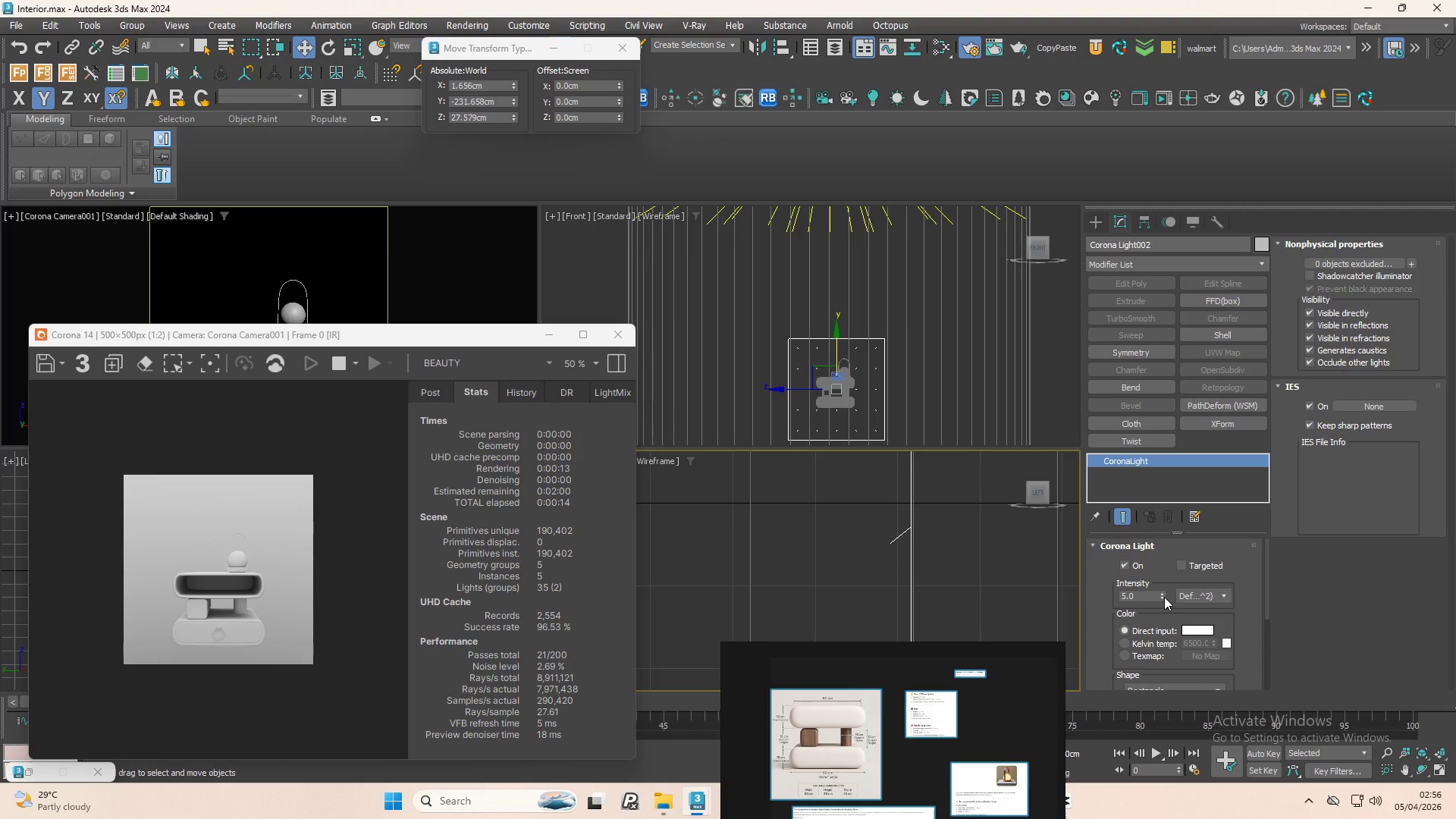 
double_click([1144, 594])
 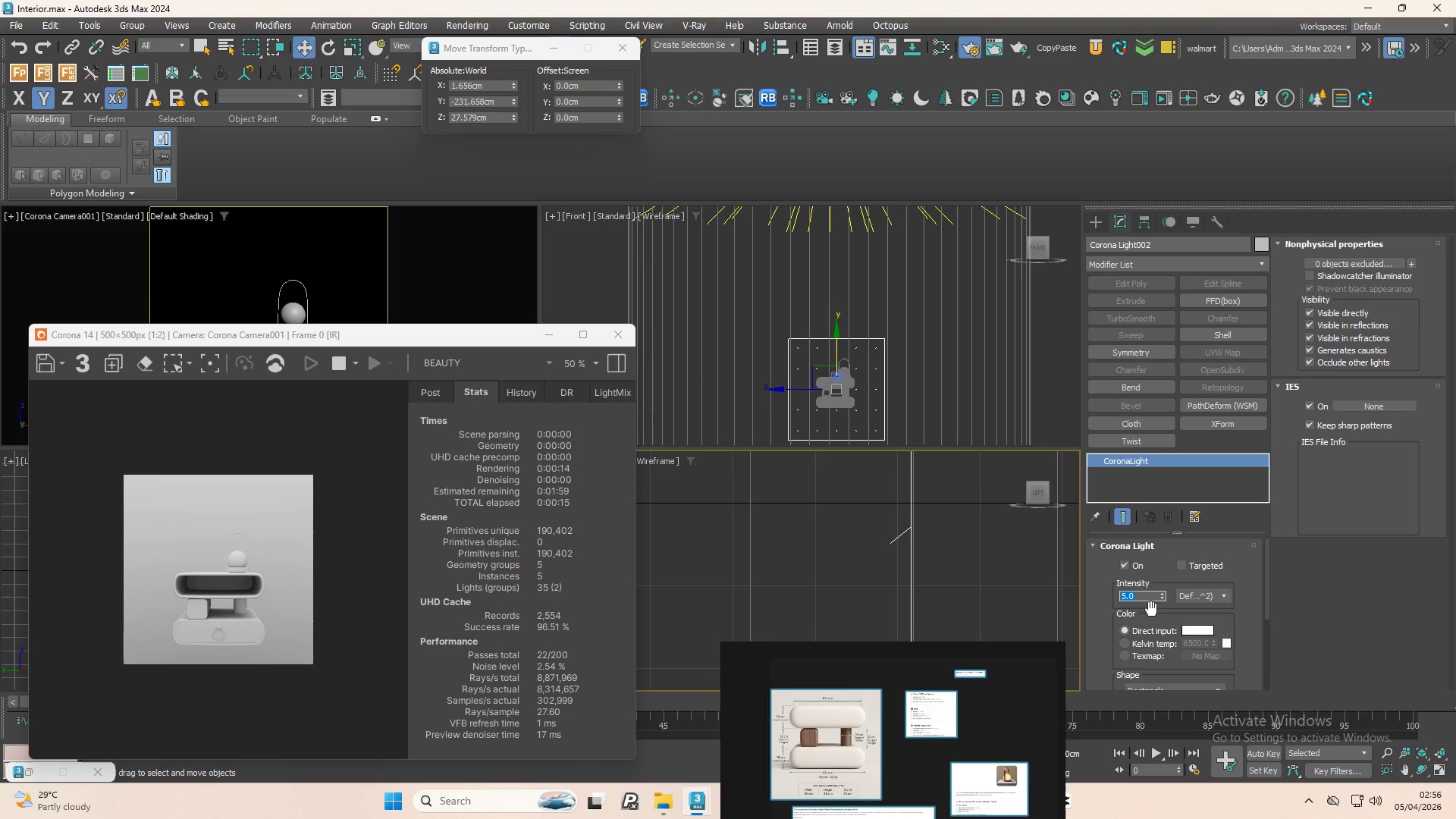 
key(Numpad1)
 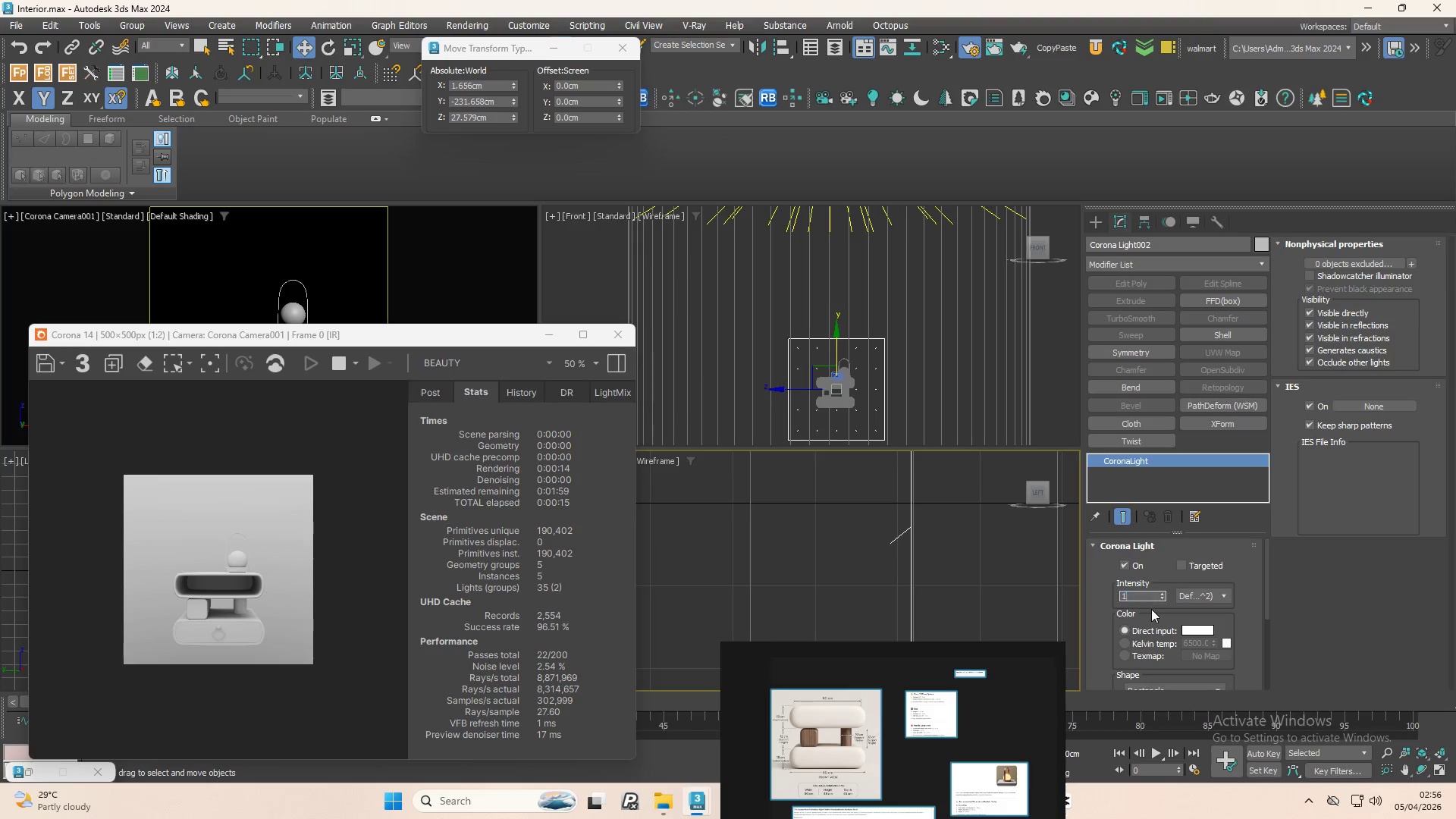 
key(Numpad0)
 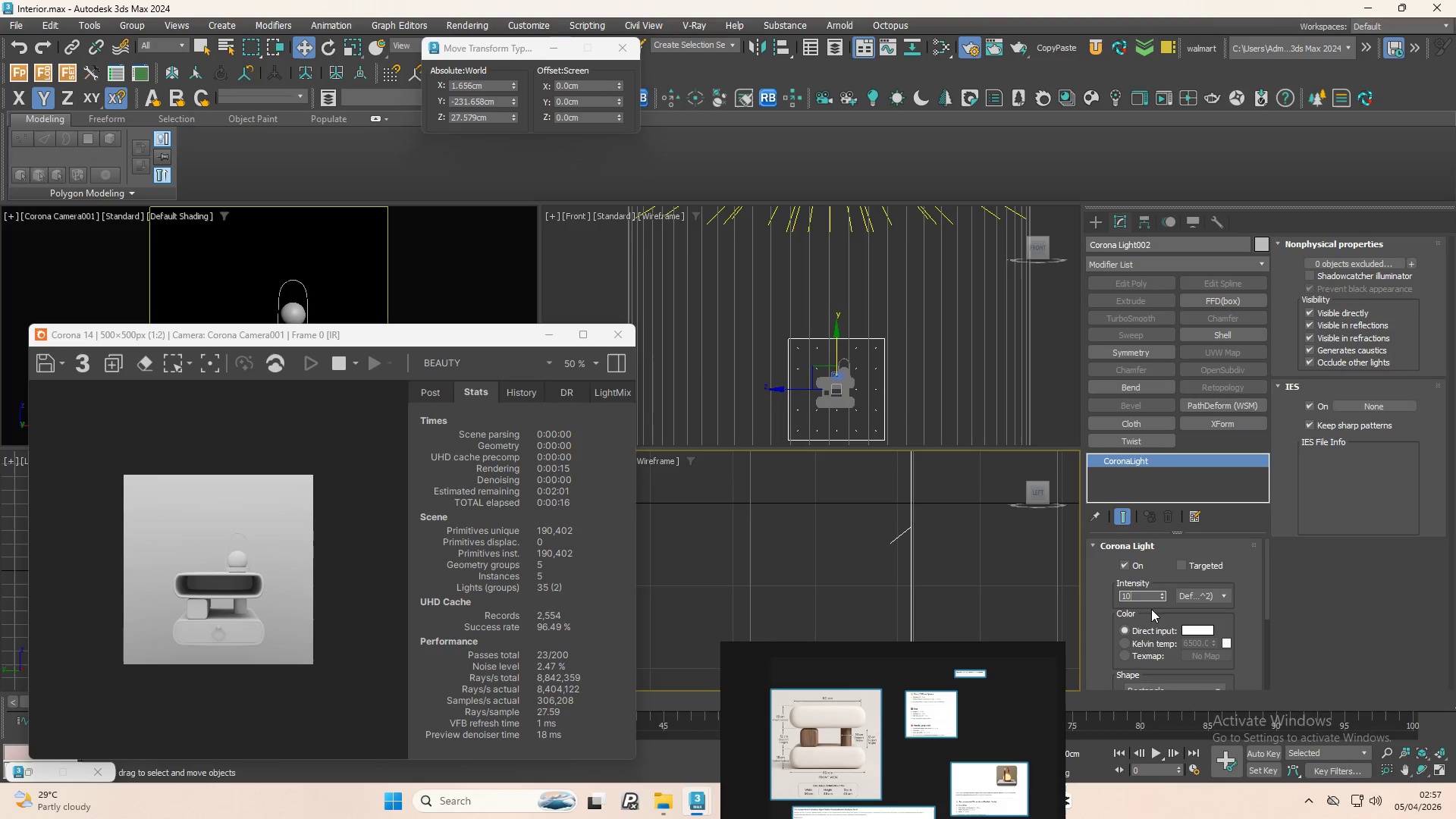 
key(NumpadEnter)
 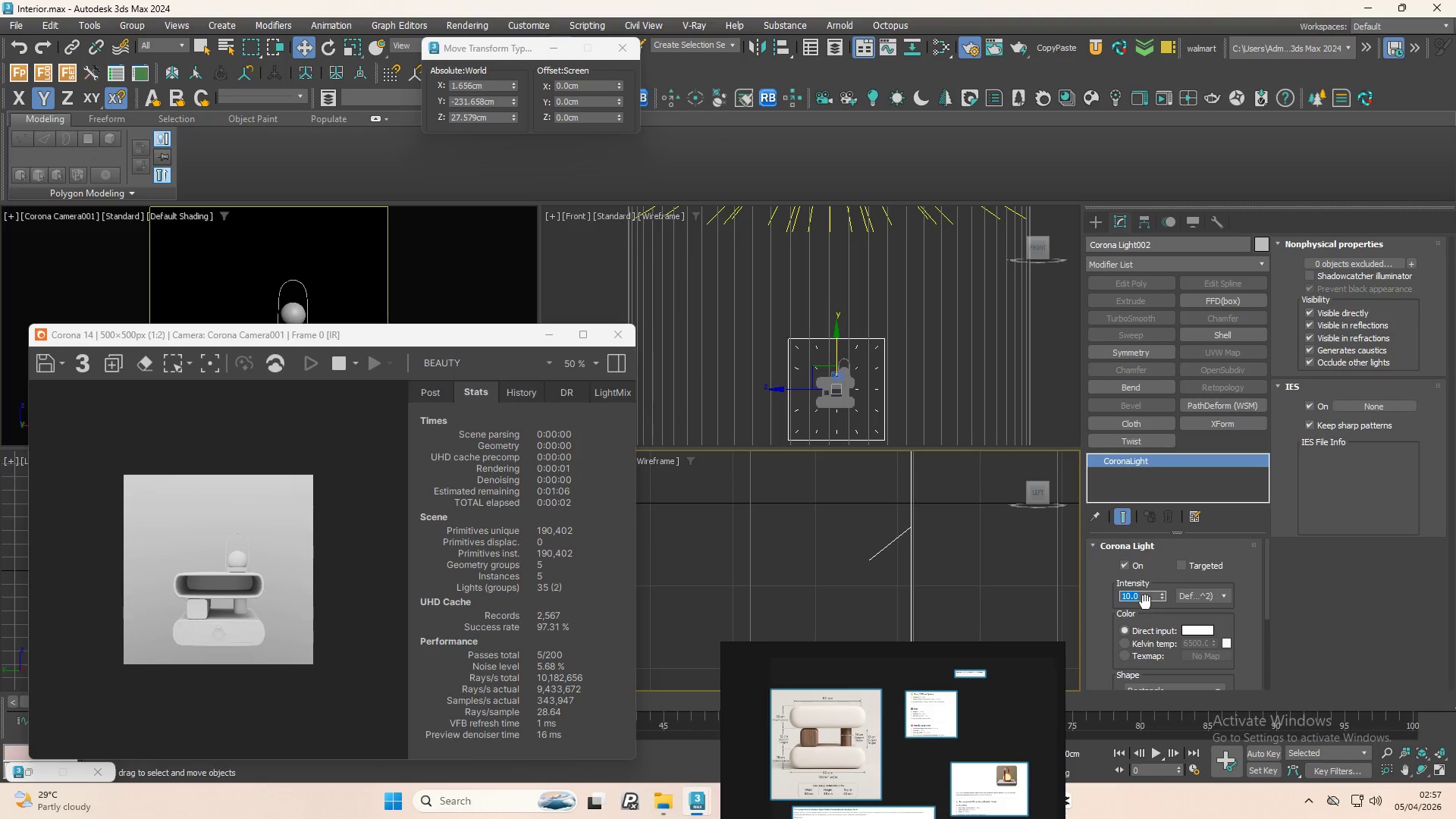 
double_click([1145, 602])
 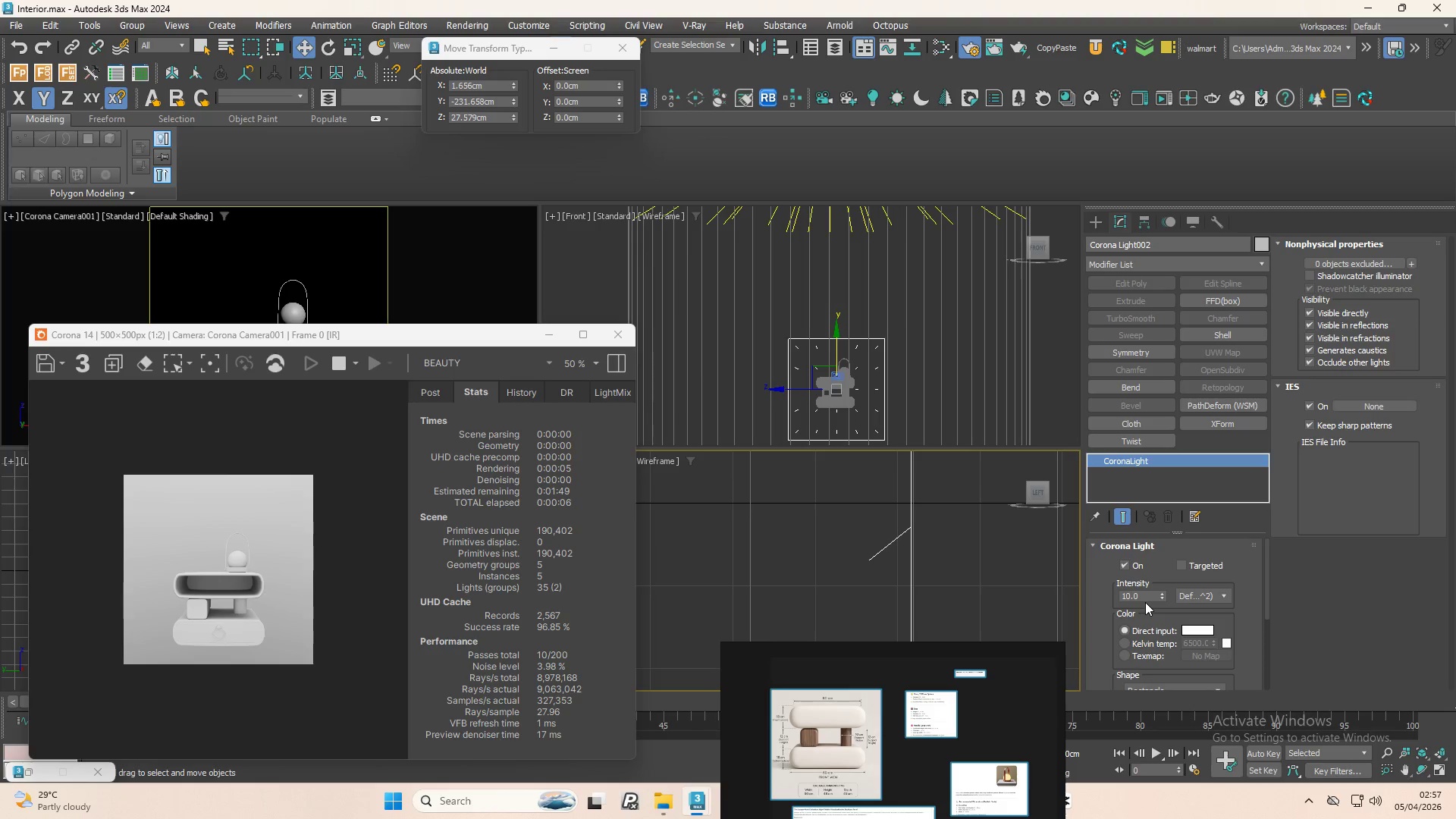 
scroll: coordinate [884, 416], scroll_direction: down, amount: 3.0
 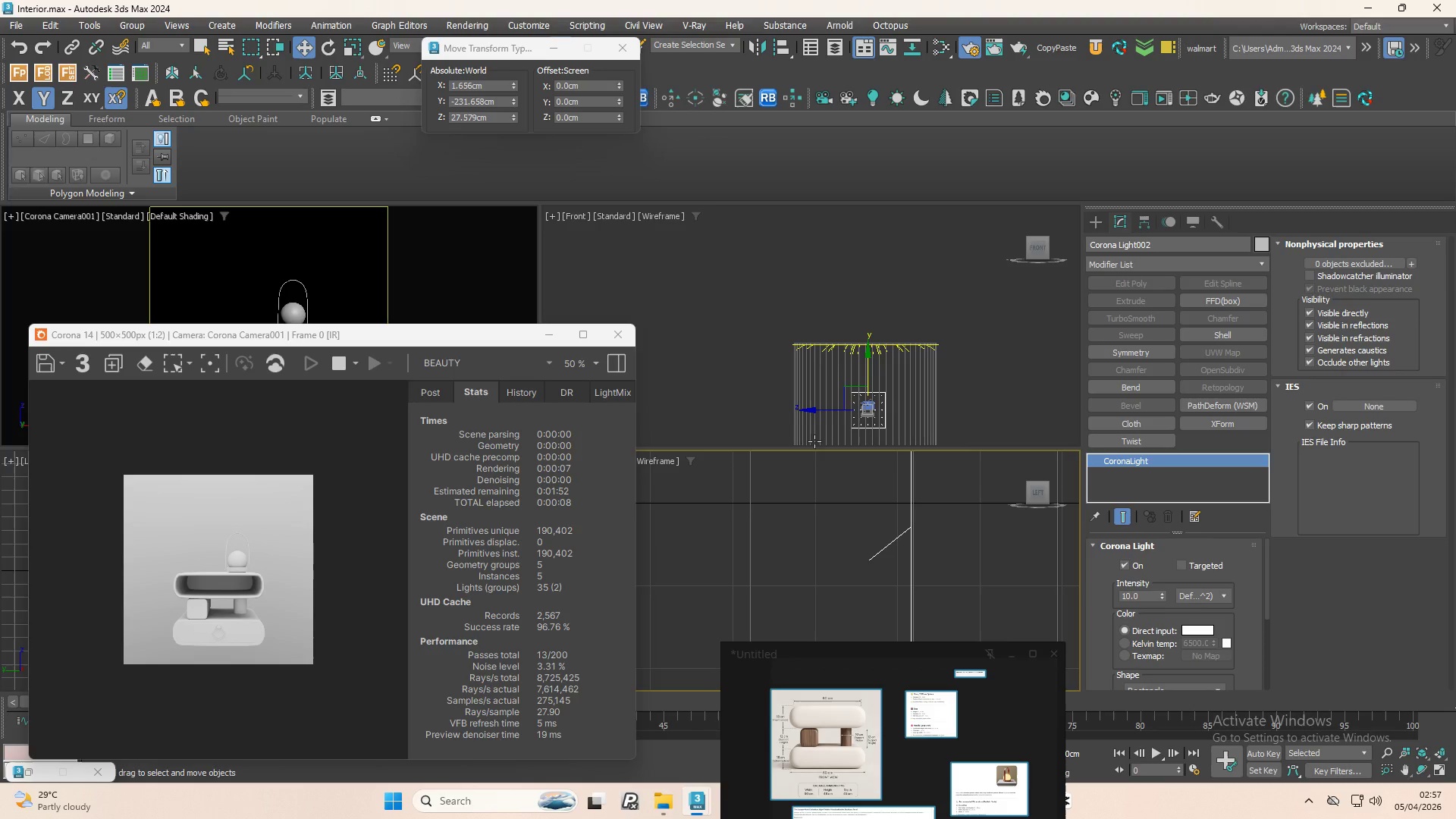 
hold_key(key=AltLeft, duration=1.14)
 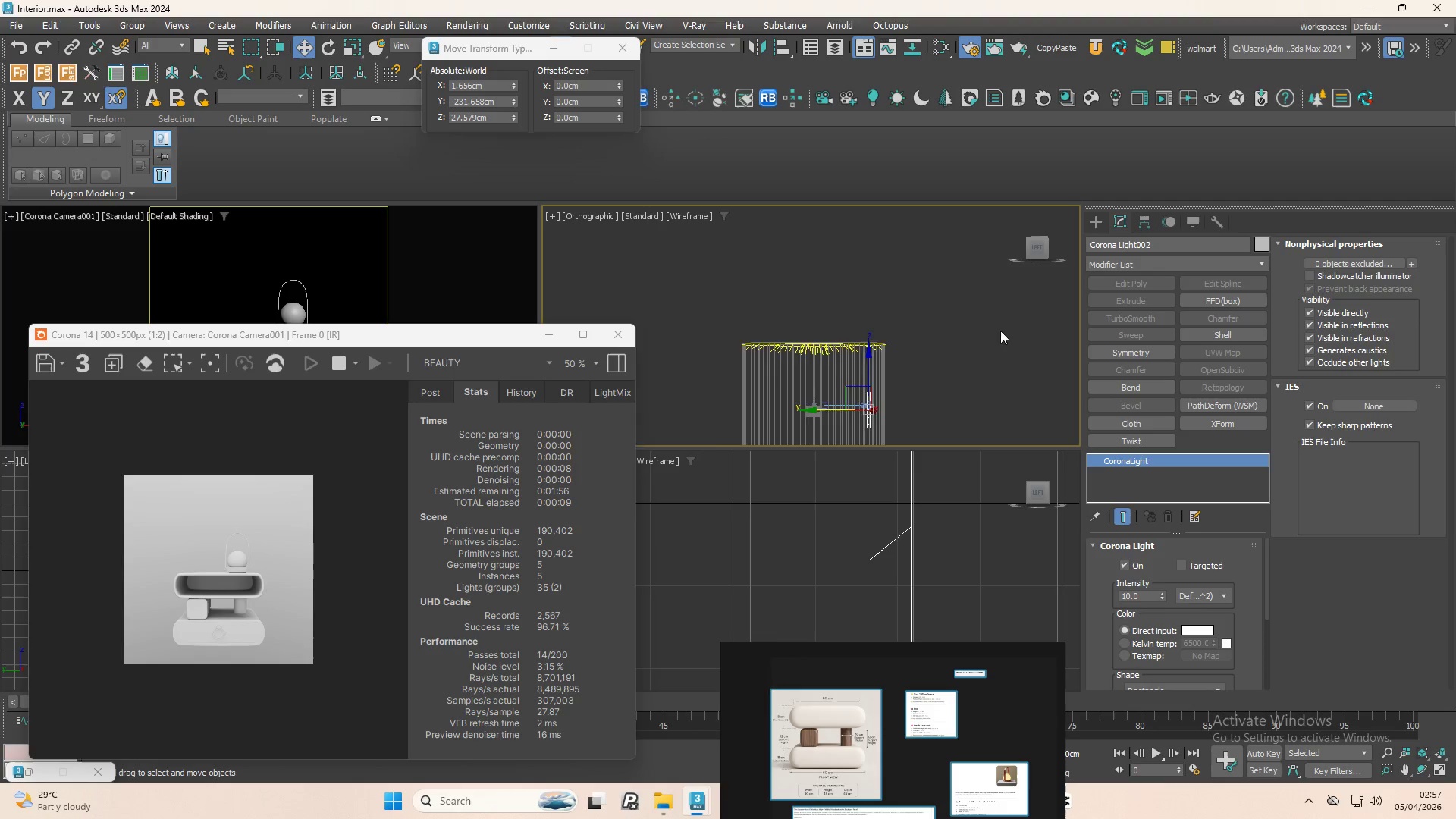 
scroll: coordinate [1008, 356], scroll_direction: up, amount: 1.0
 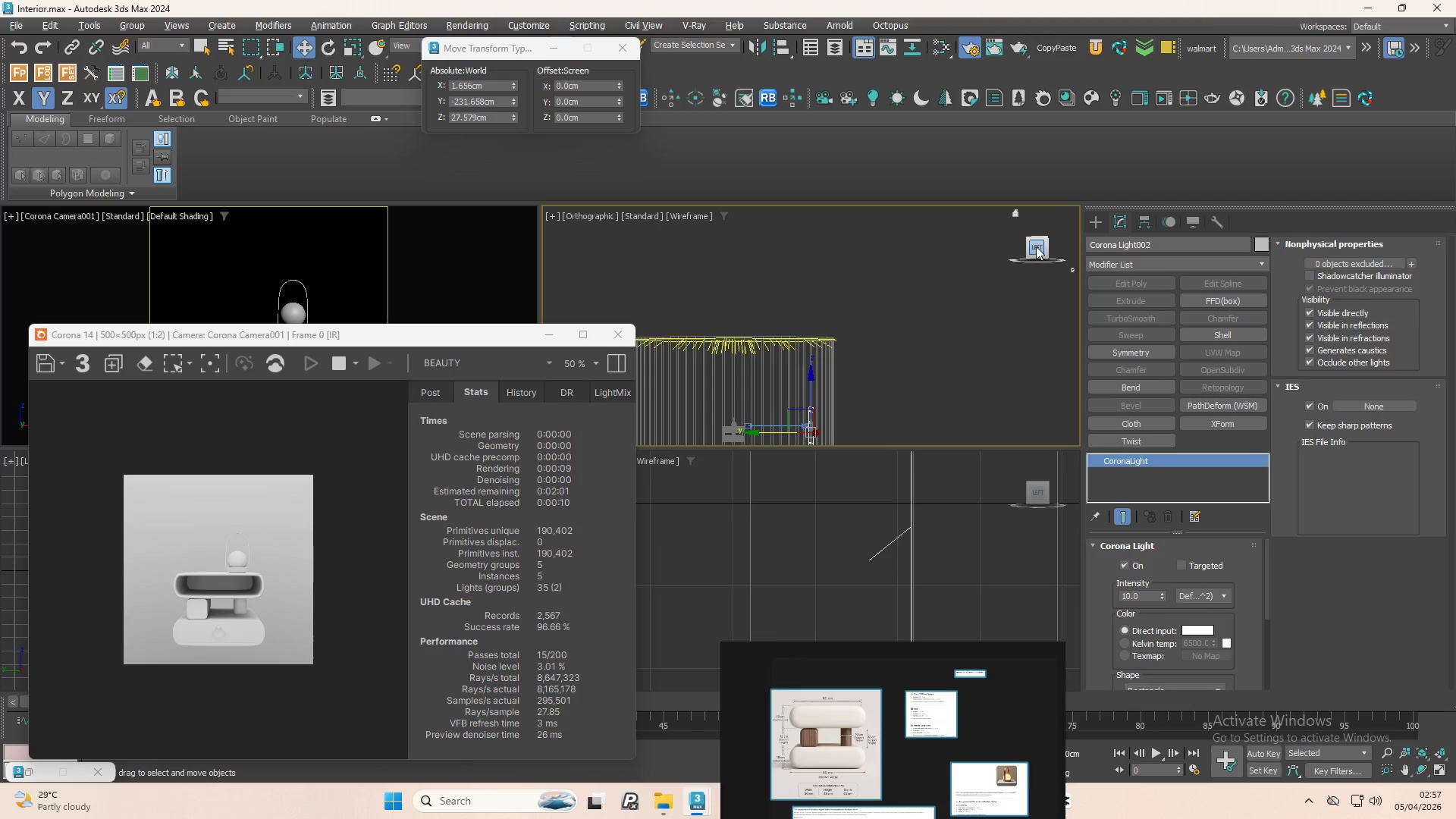 
left_click([1036, 246])
 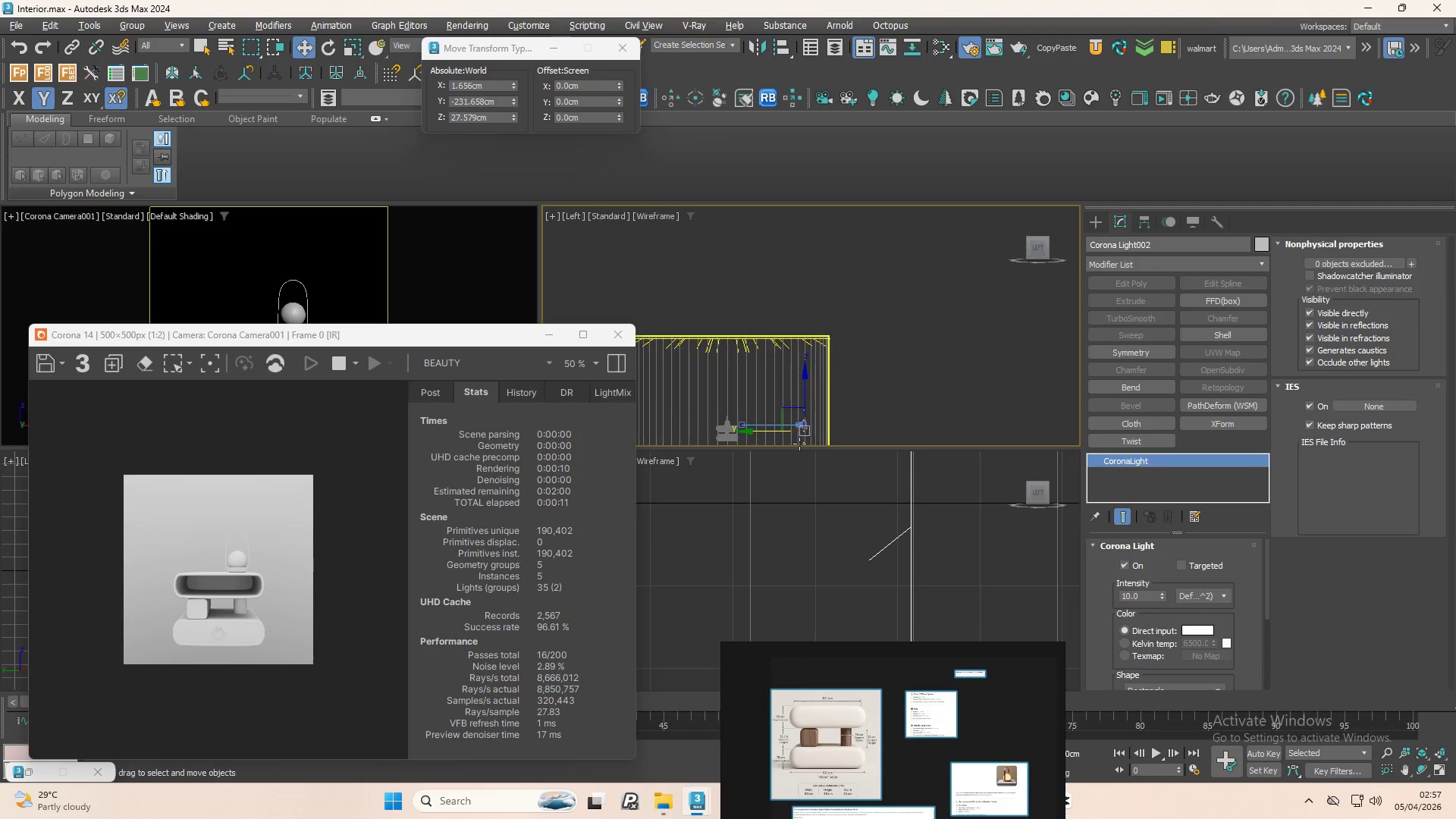 
scroll: coordinate [793, 434], scroll_direction: up, amount: 2.0
 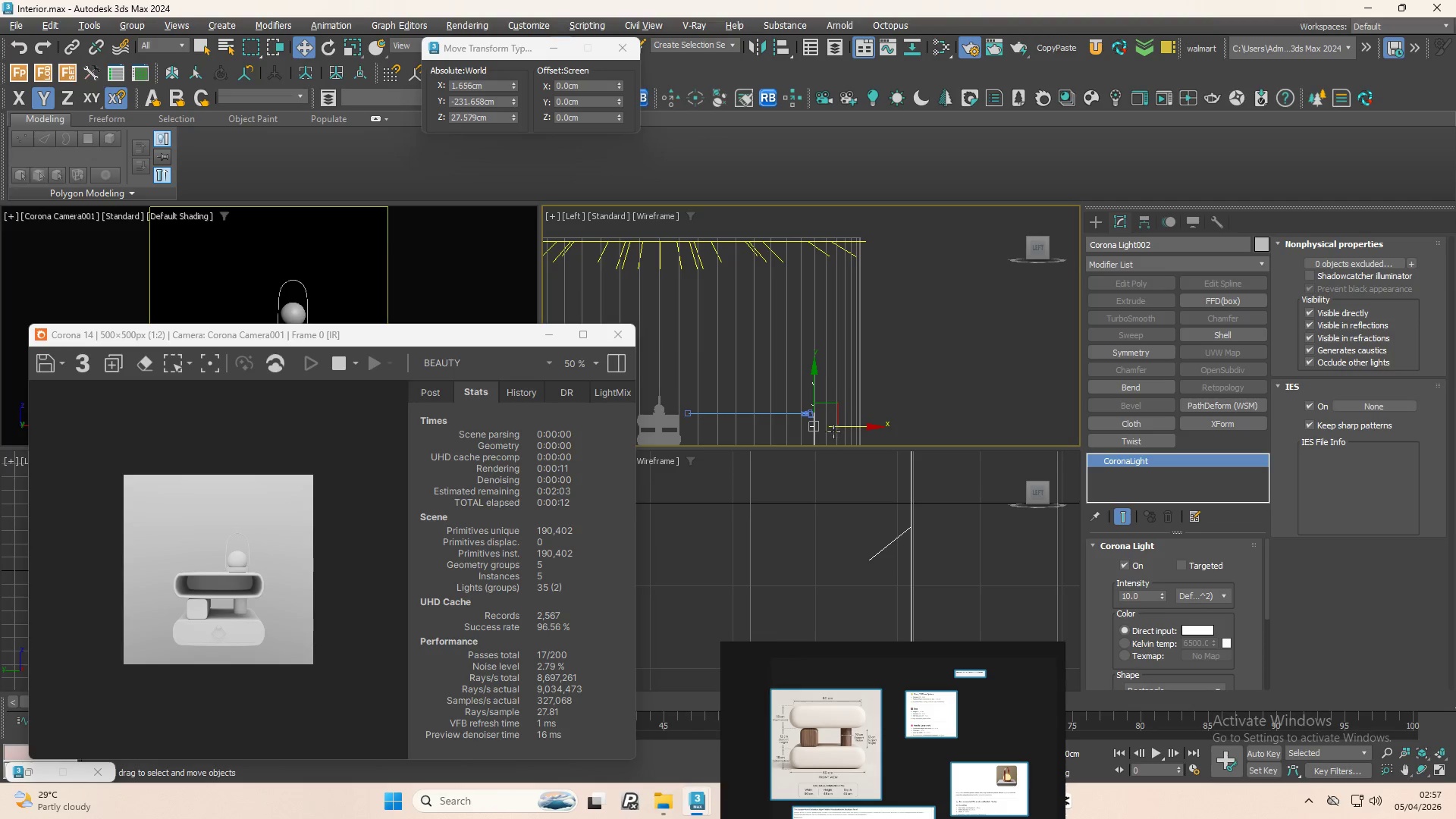 
key(E)
 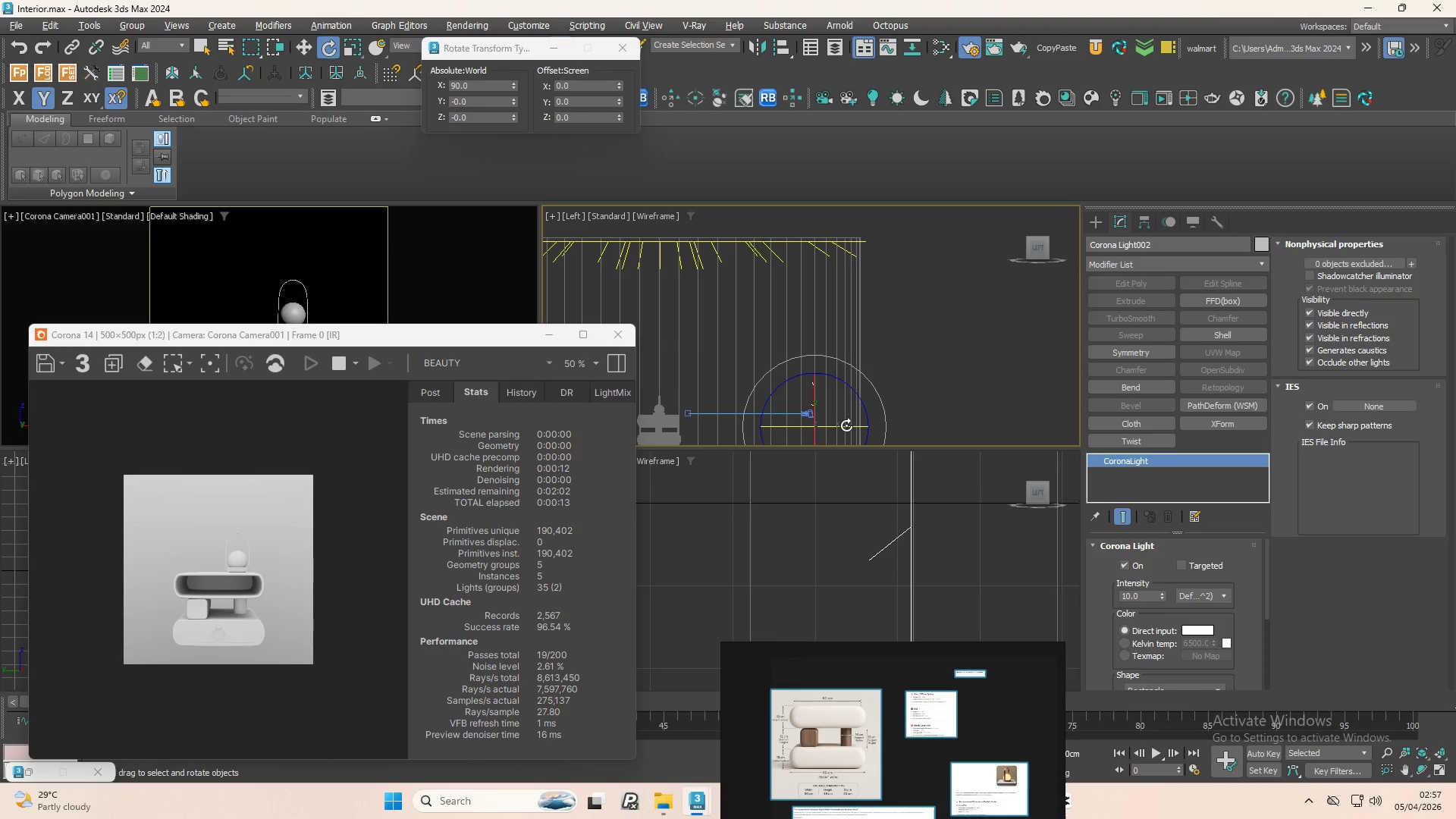 
hold_key(key=ShiftLeft, duration=1.52)
left_click_drag(start_coordinate=[846, 425], to_coordinate=[811, 429])
 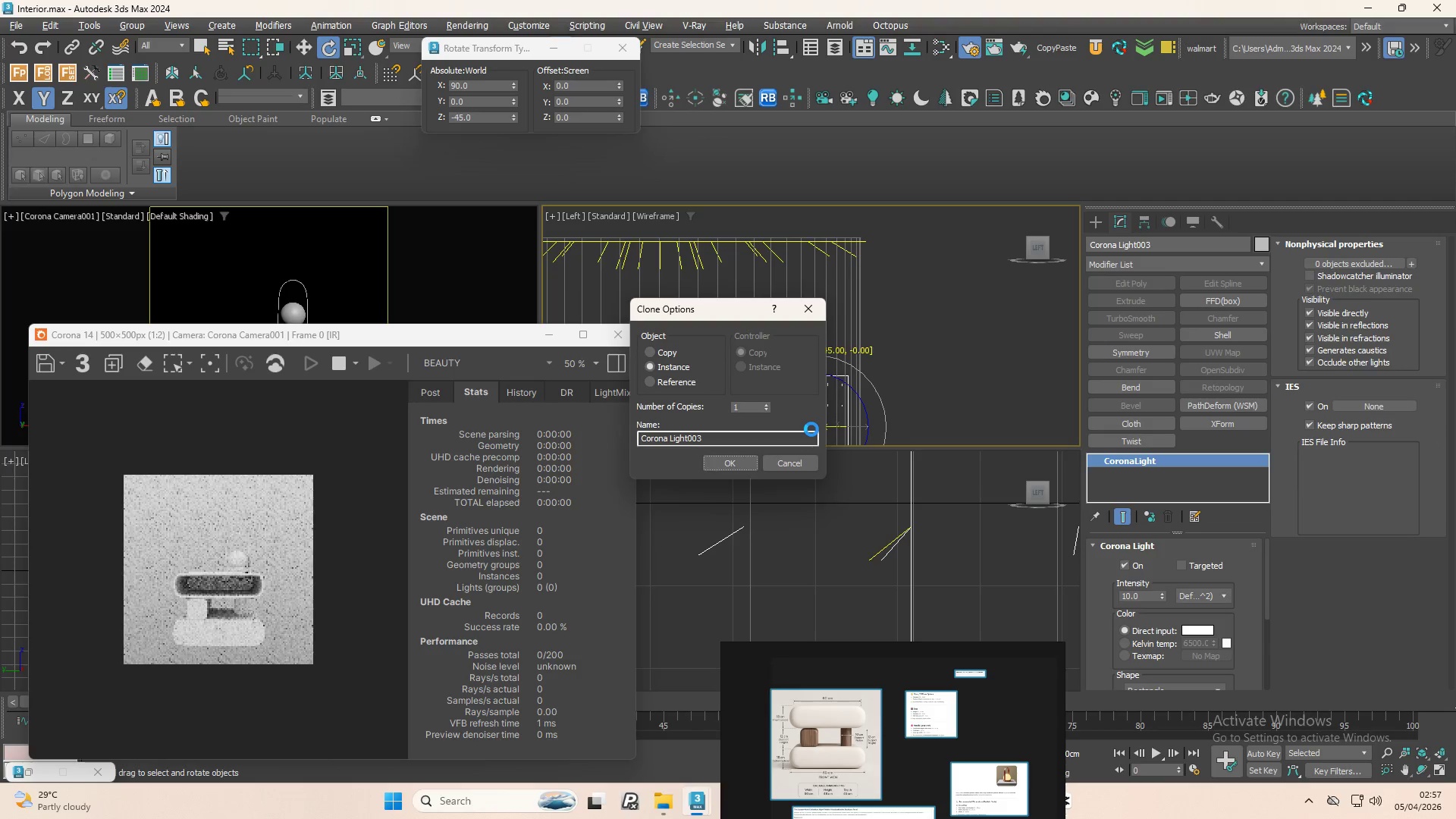 
hold_key(key=ShiftLeft, duration=0.91)
 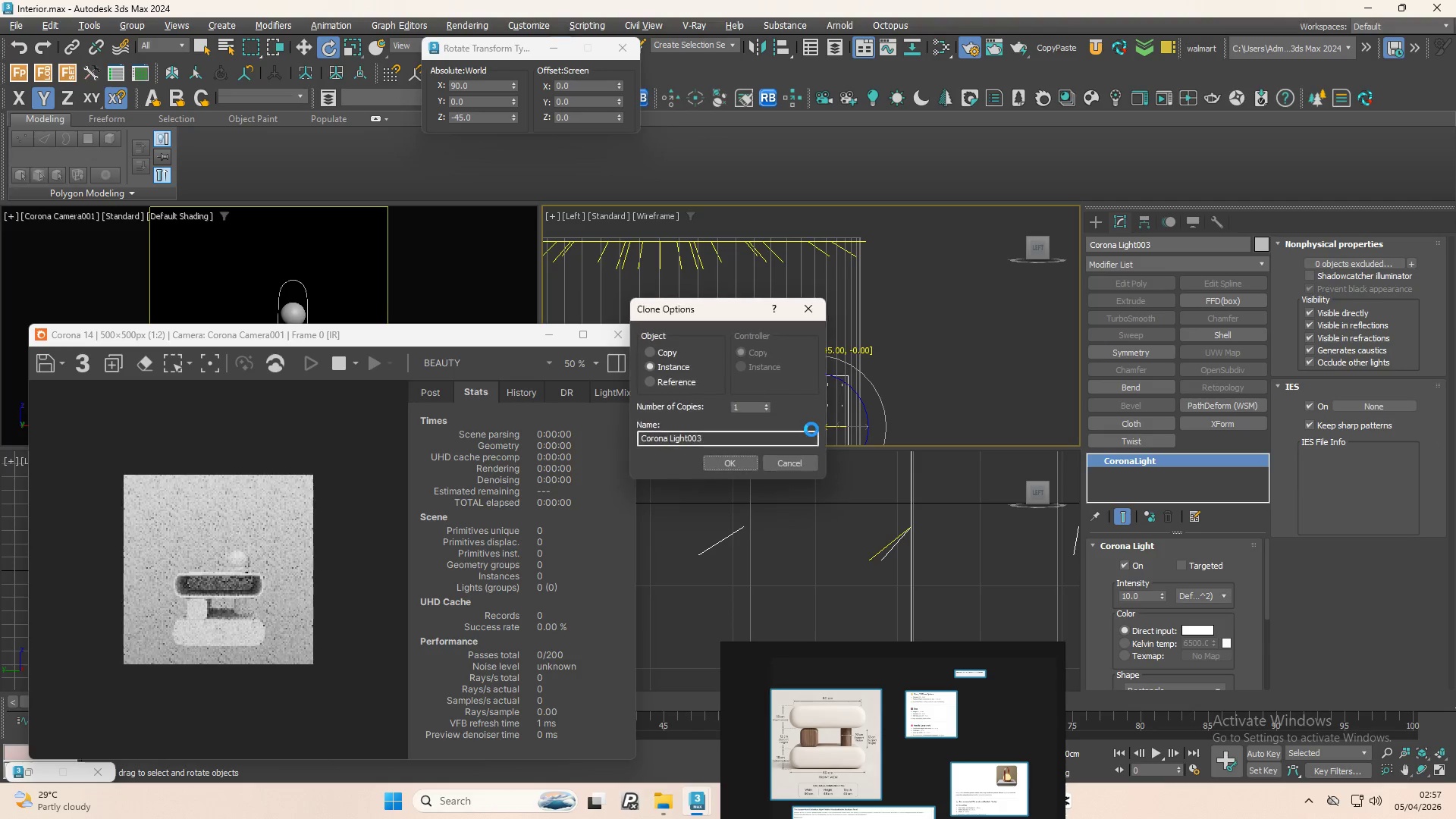 
key(Control+Z)
 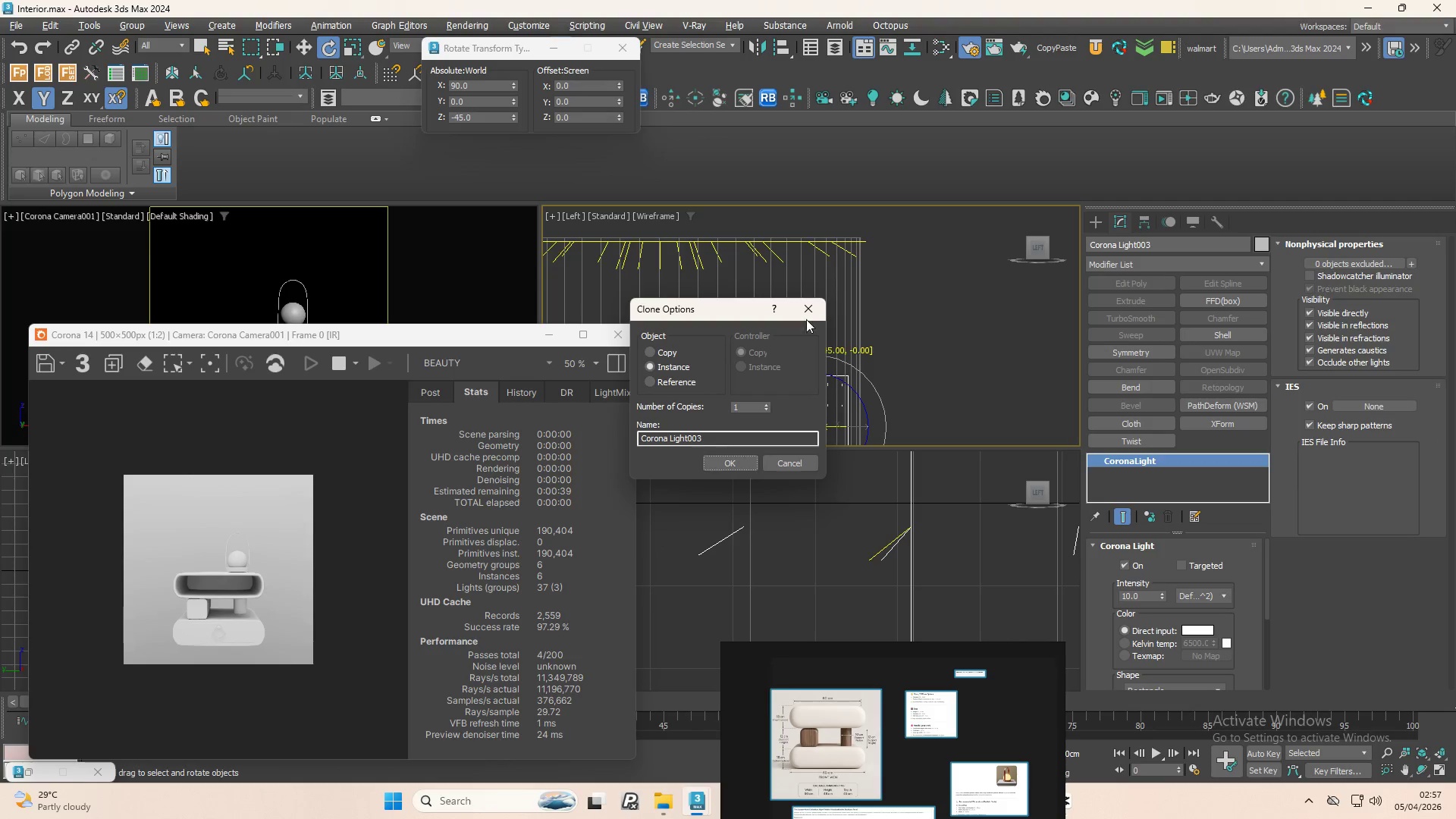 
left_click([810, 314])
 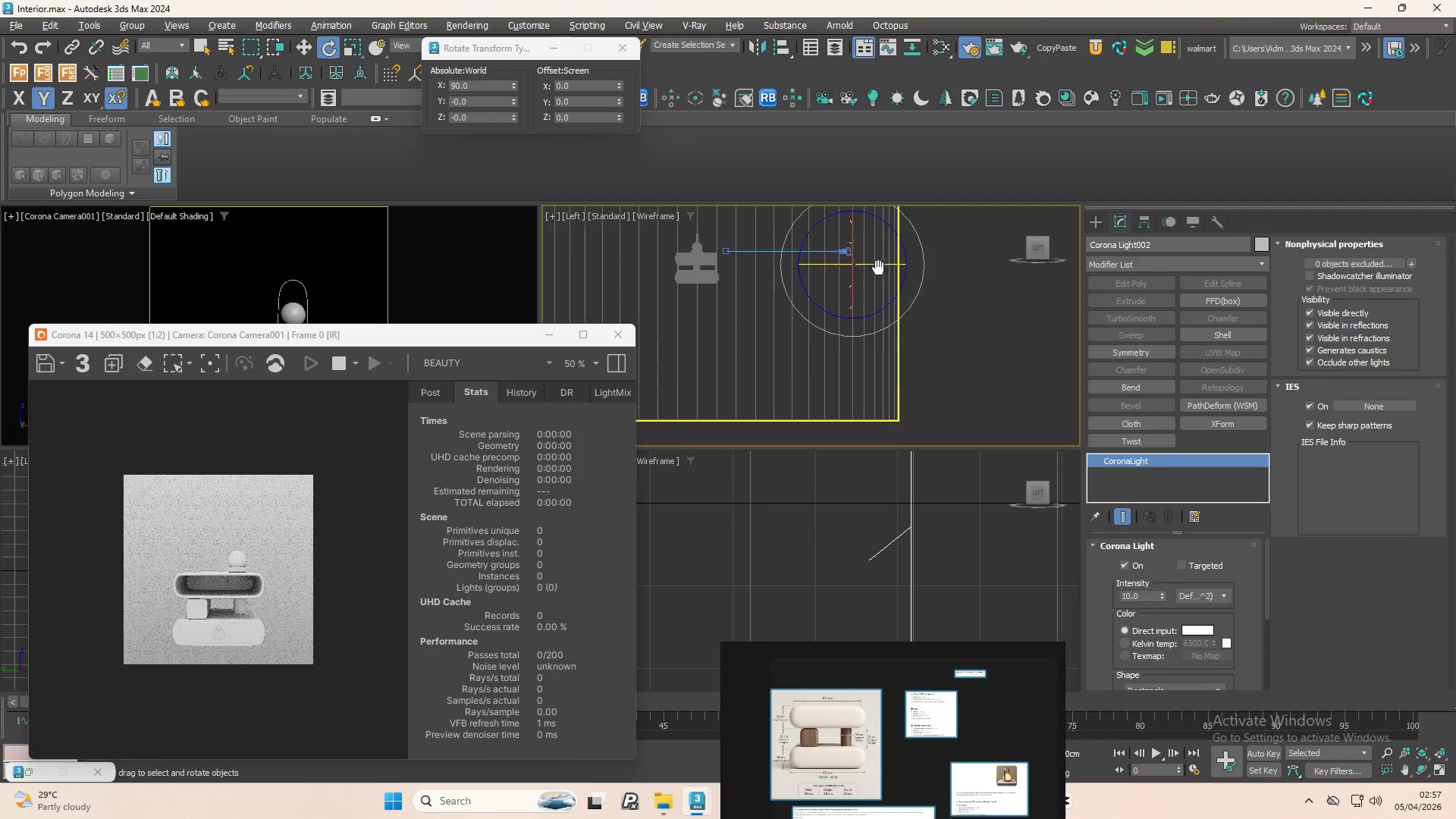 
scroll: coordinate [888, 303], scroll_direction: up, amount: 1.0
 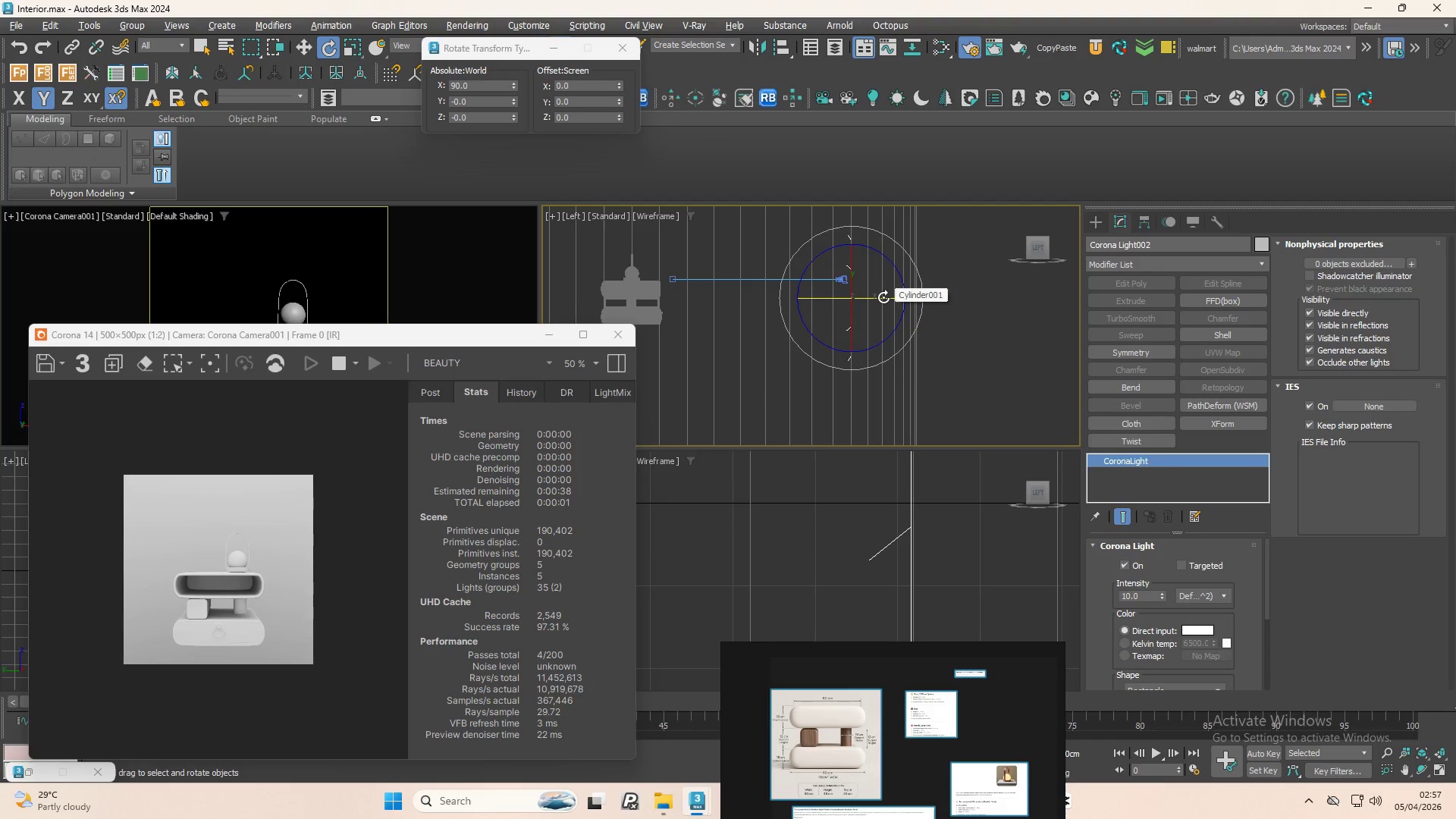 
hold_key(key=ShiftLeft, duration=1.5)
left_click_drag(start_coordinate=[883, 297], to_coordinate=[824, 313])
 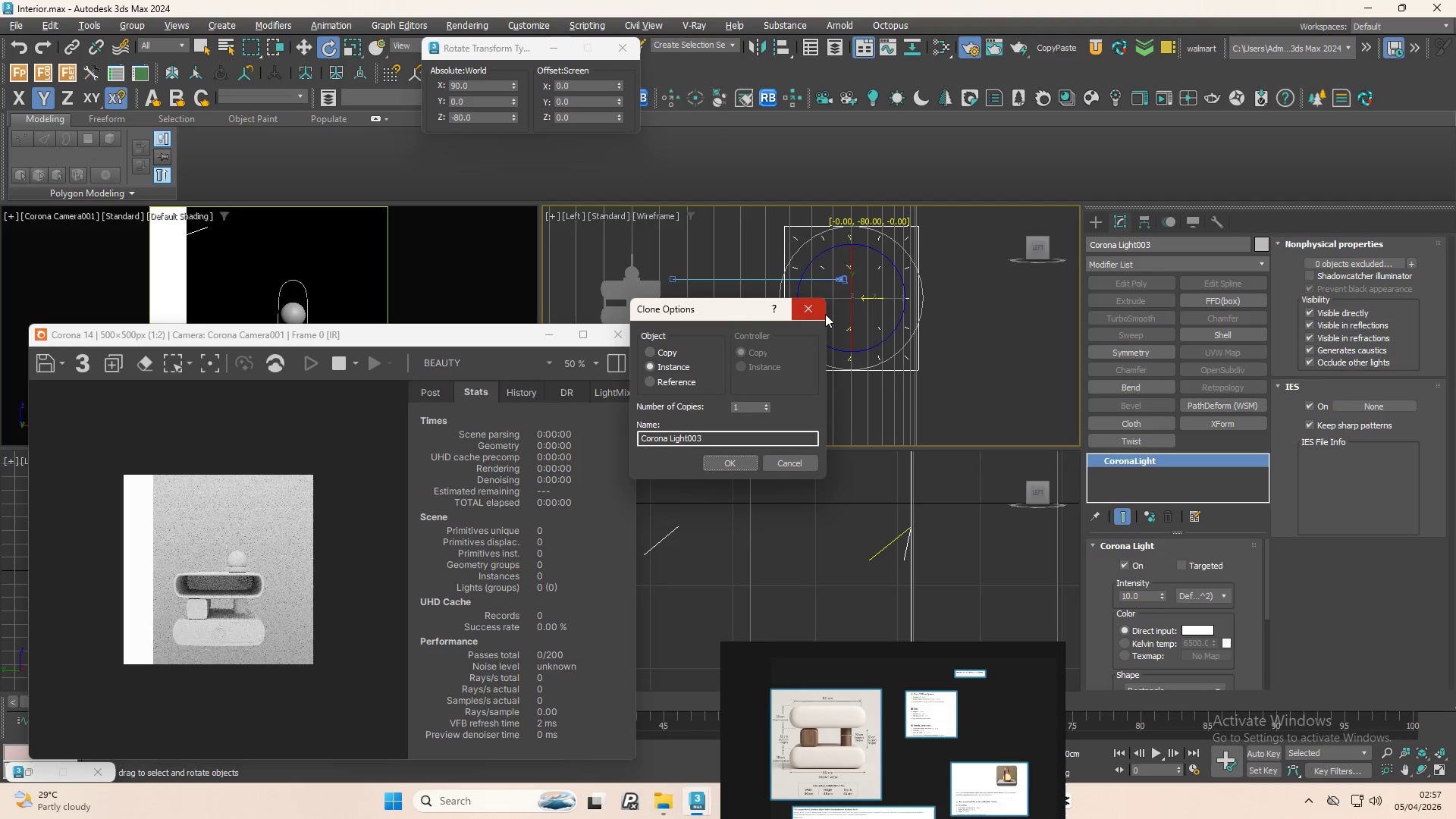 
hold_key(key=ShiftLeft, duration=1.53)
 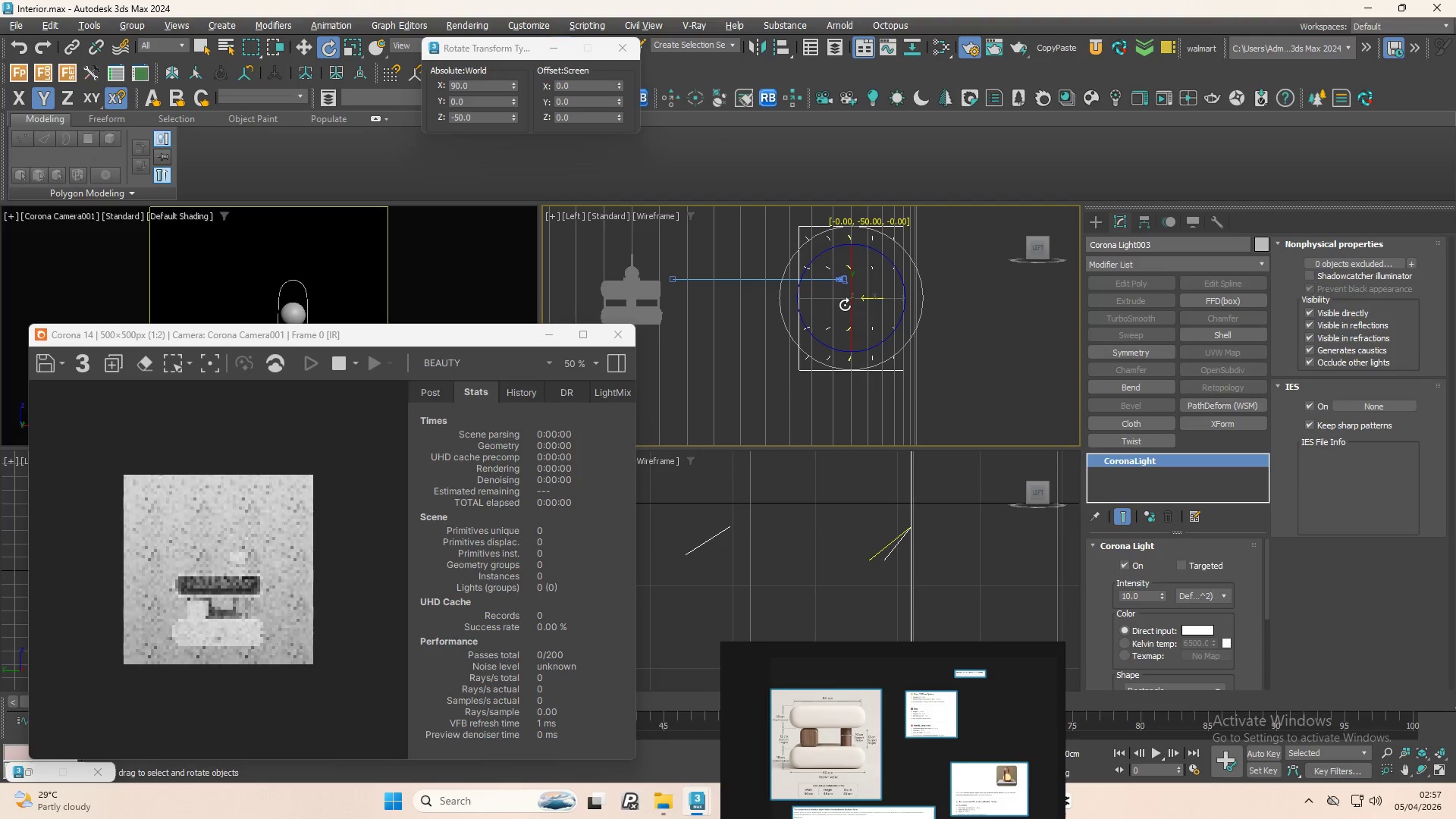 
hold_key(key=ShiftLeft, duration=1.5)
 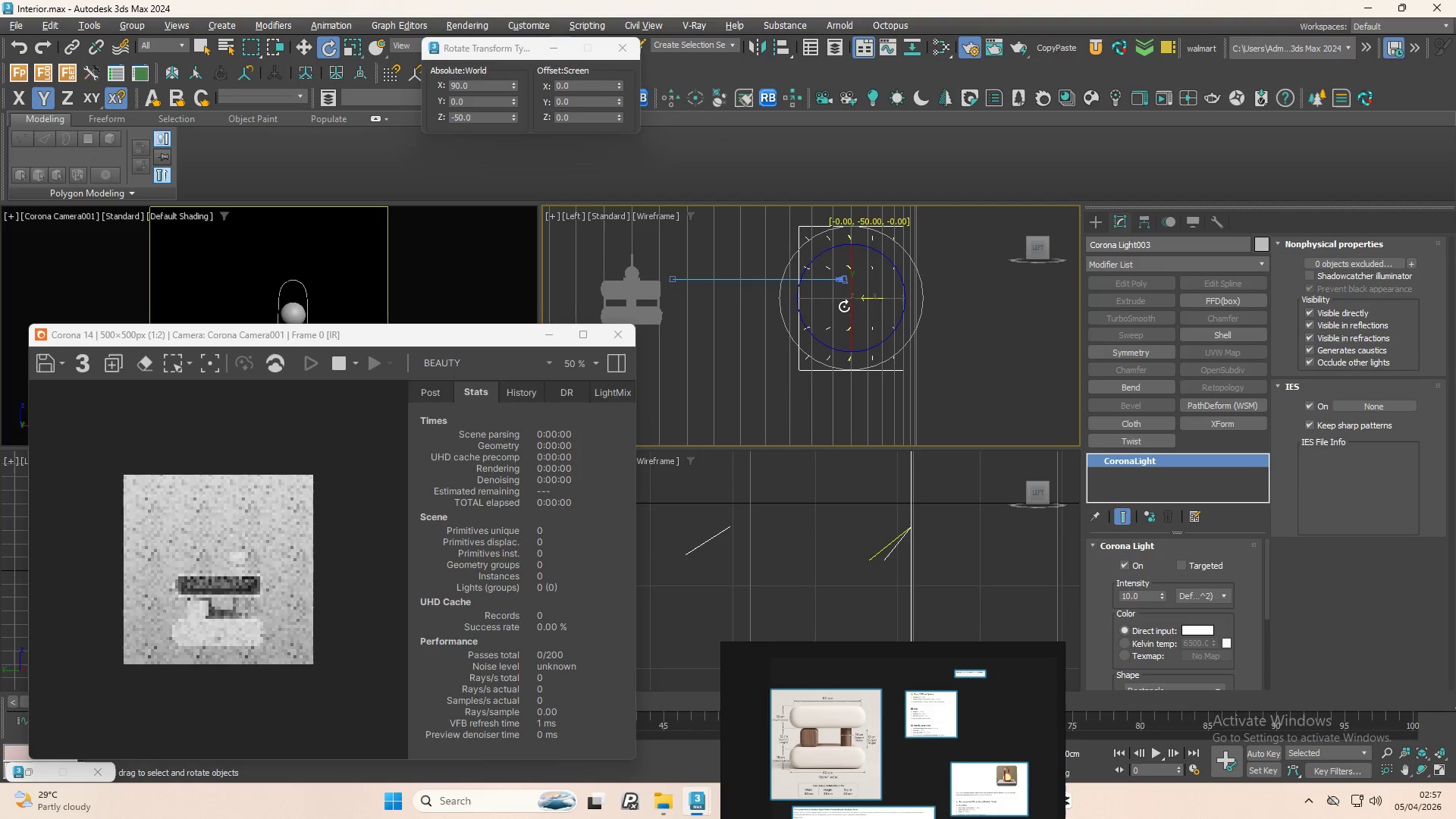 
hold_key(key=ShiftLeft, duration=1.5)
 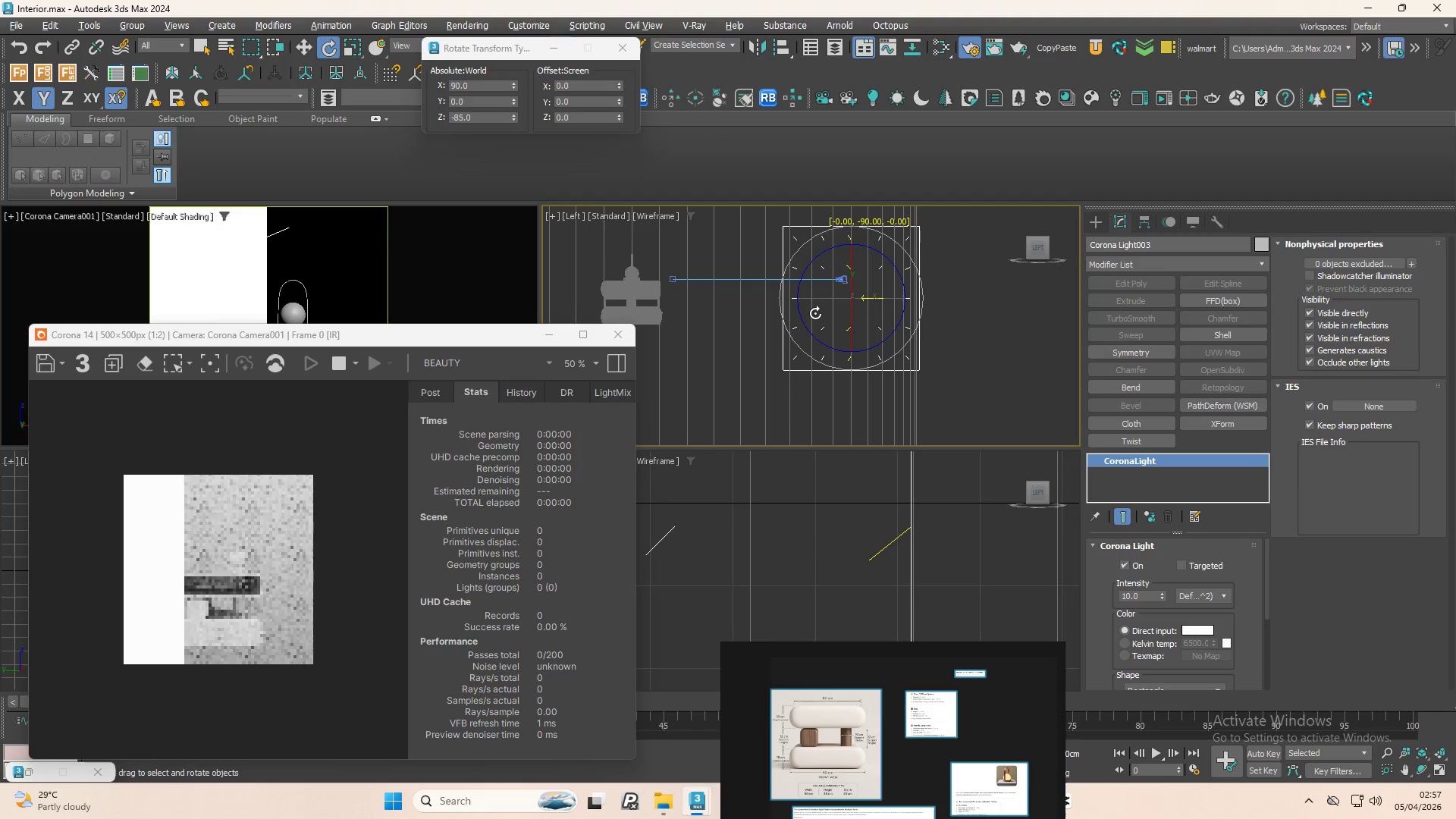 
hold_key(key=ShiftLeft, duration=1.52)
 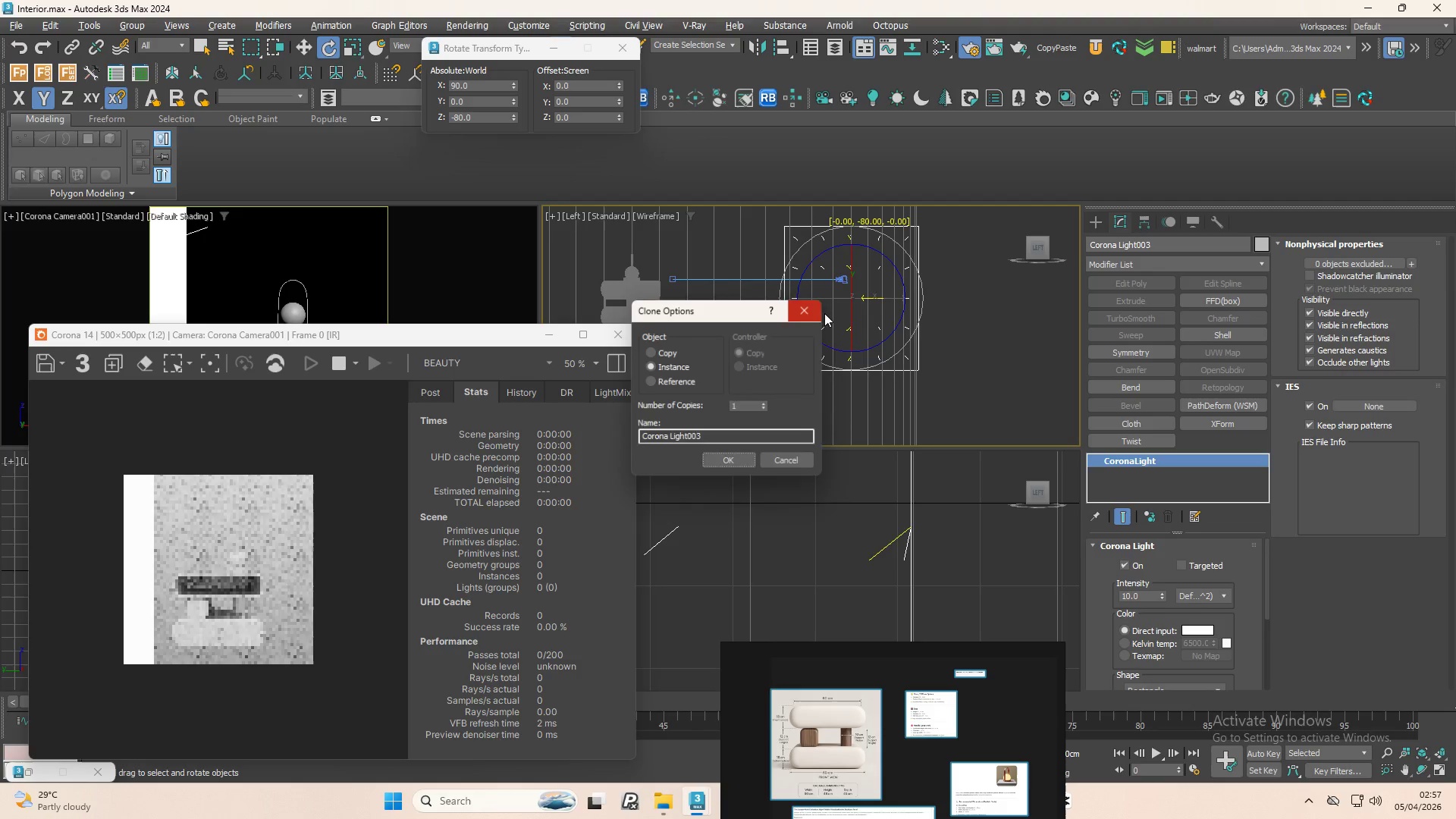 
hold_key(key=ShiftLeft, duration=0.39)
 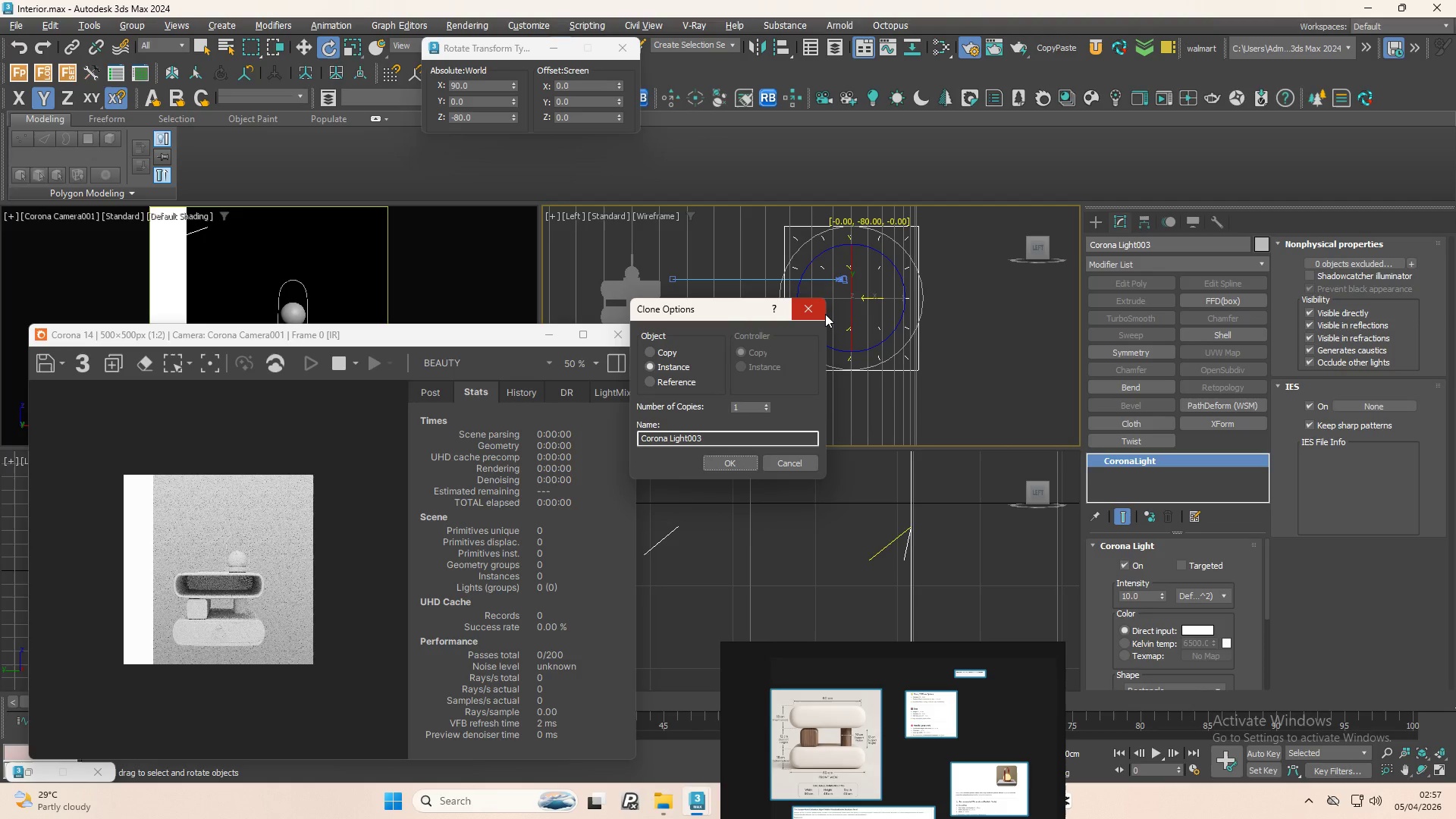 
key(W)
 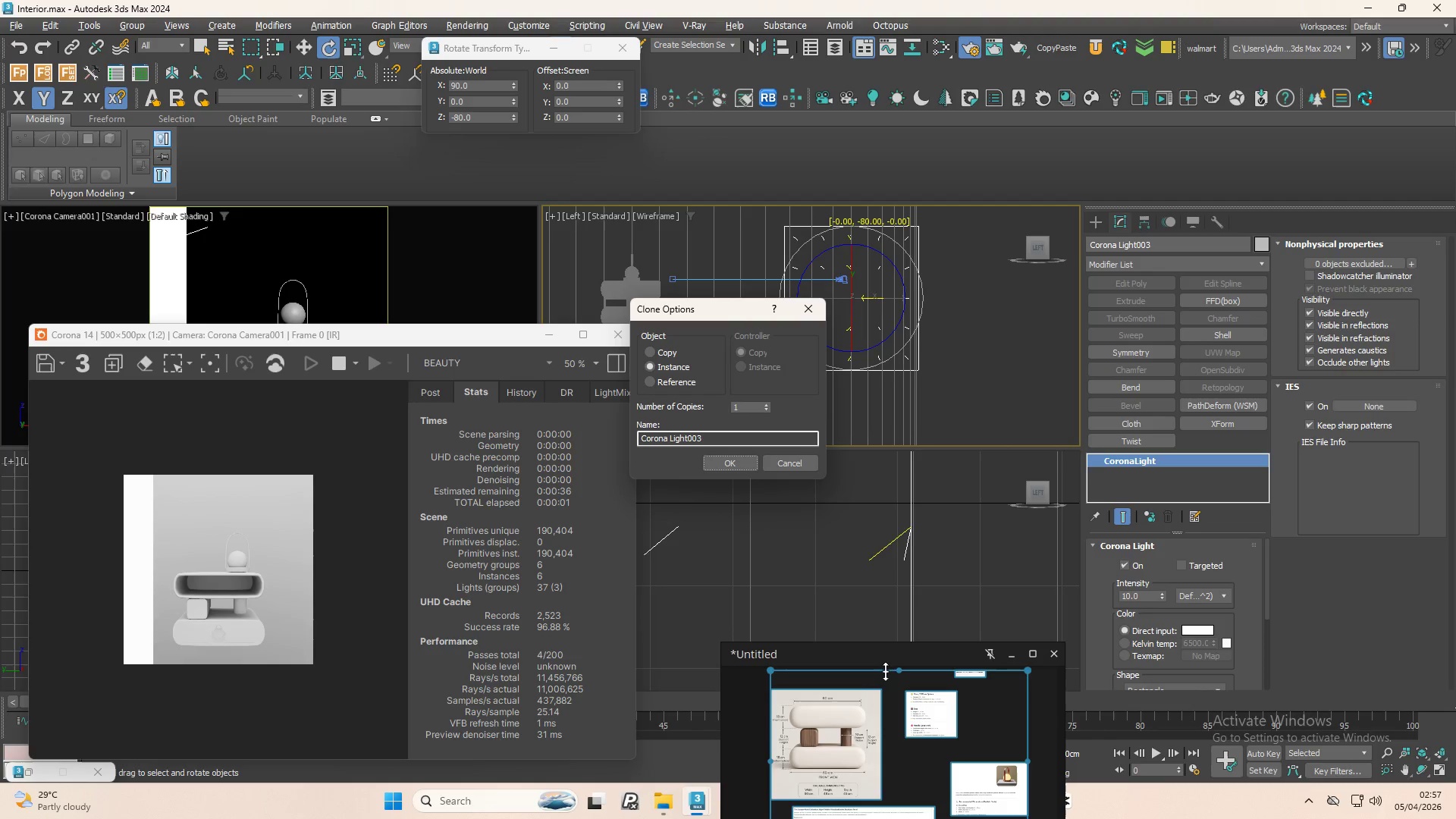 
left_click_drag(start_coordinate=[874, 646], to_coordinate=[1175, 598])
 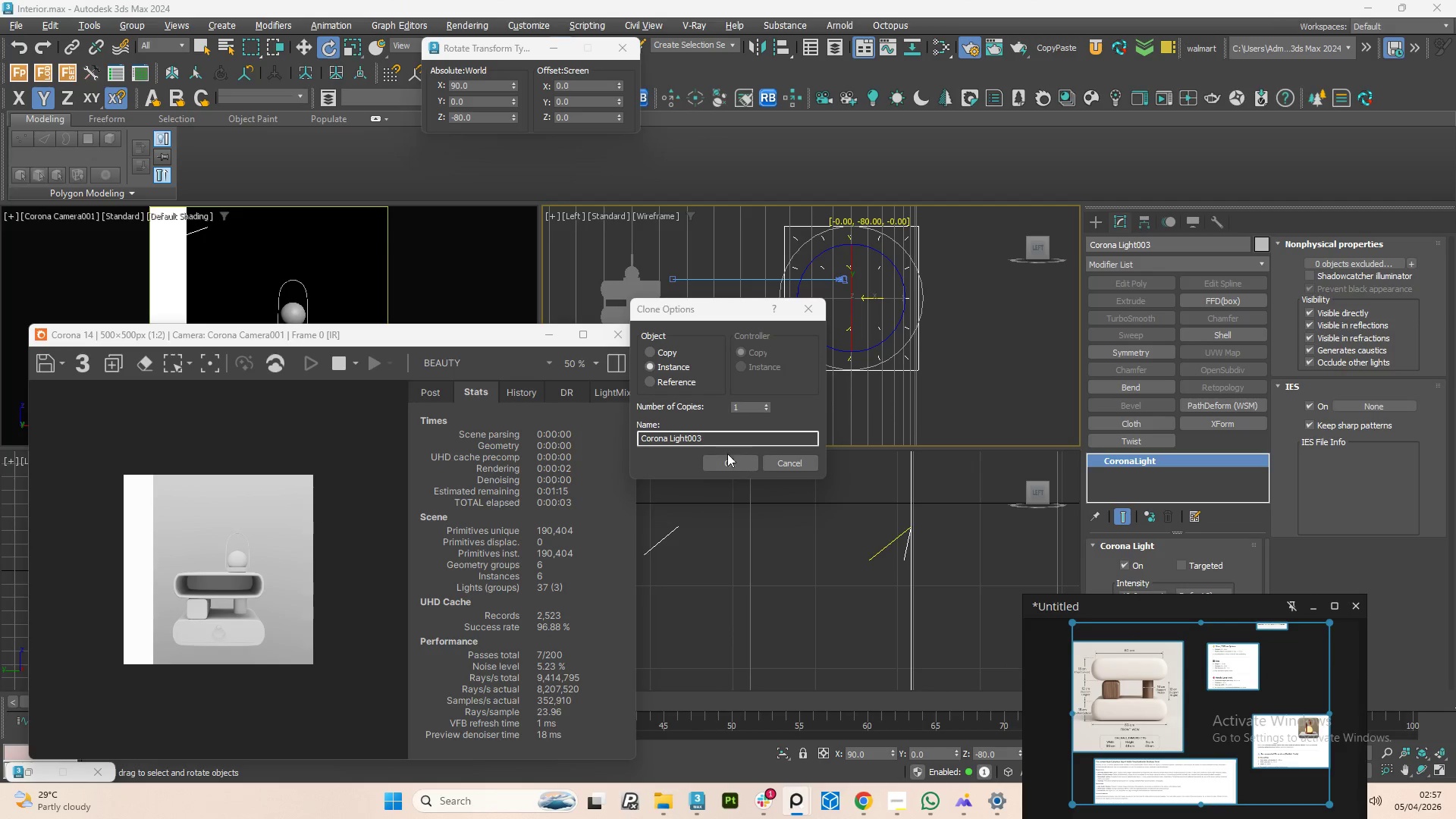 
left_click([723, 467])
 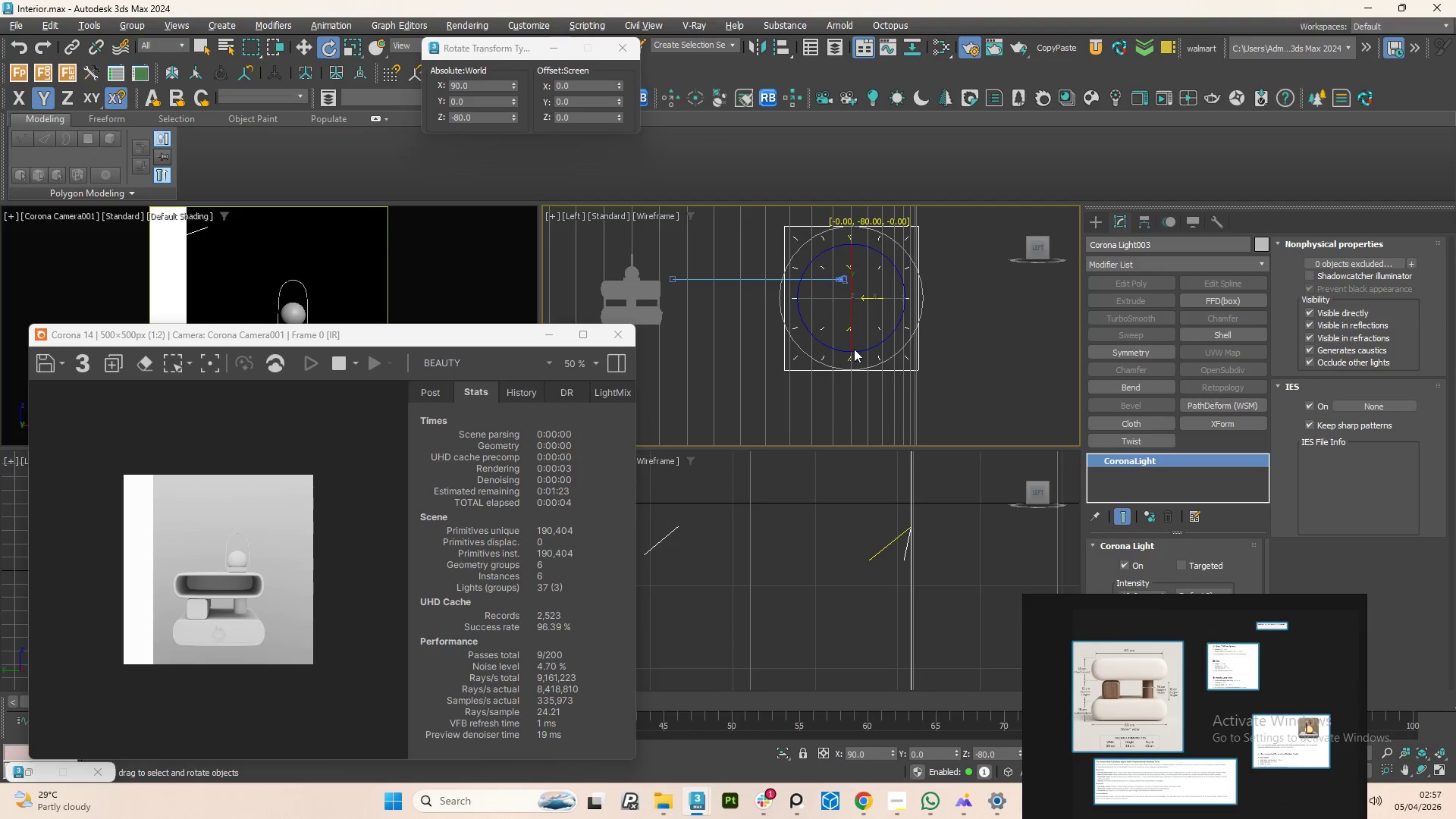 
hold_key(key=AltLeft, duration=1.5)
 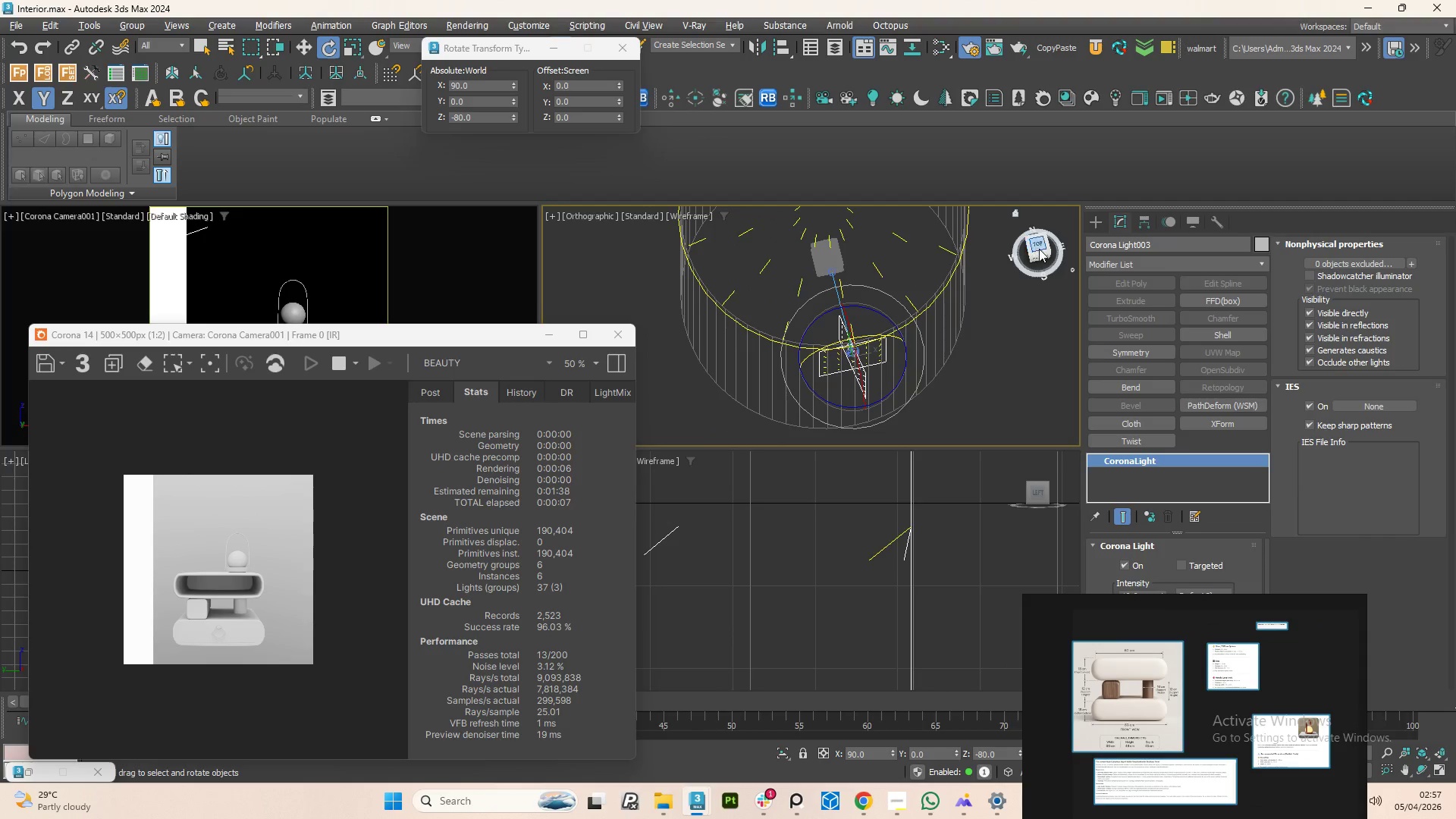 
scroll: coordinate [857, 413], scroll_direction: down, amount: 2.0
 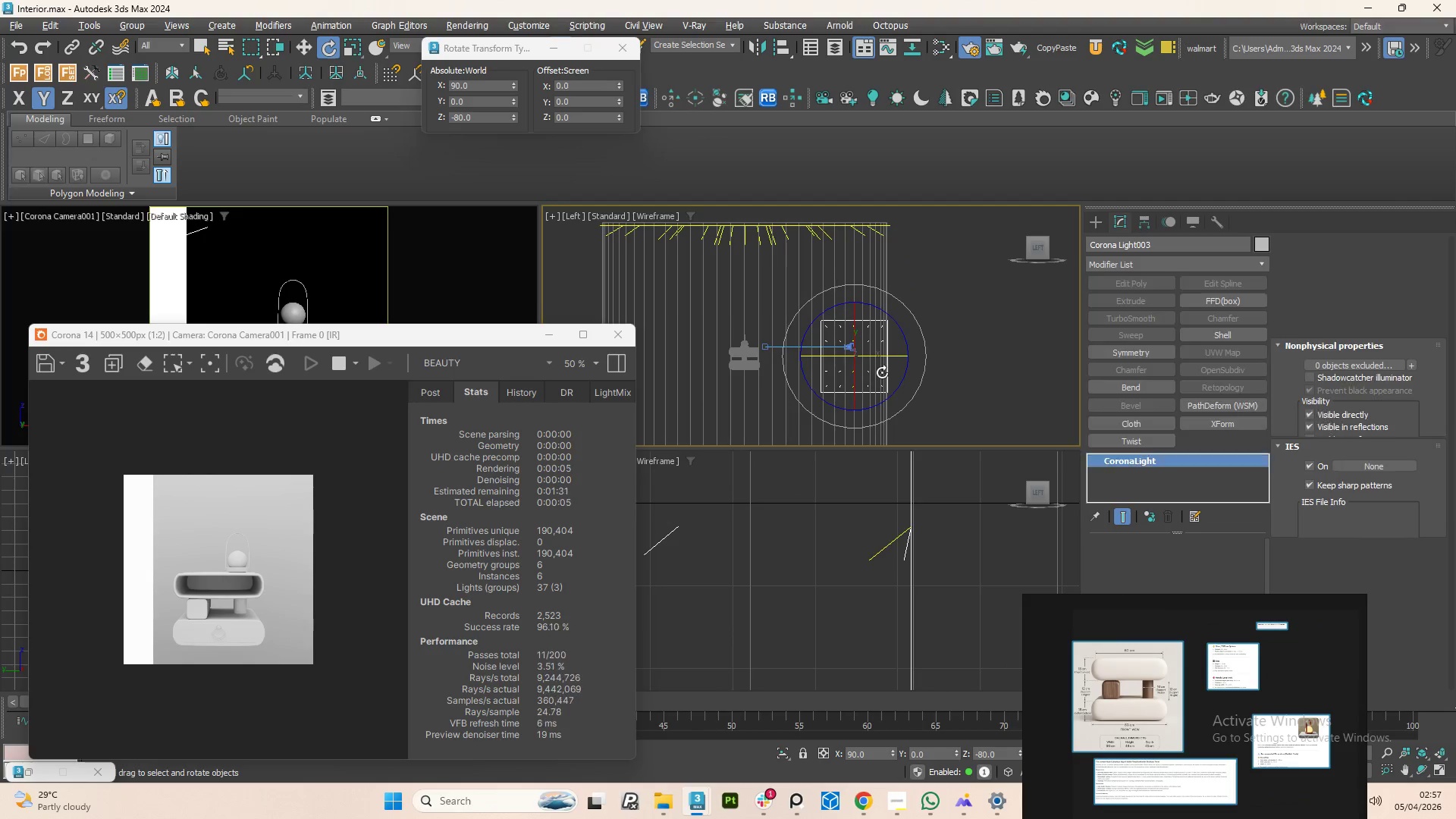 
left_click([1040, 249])
 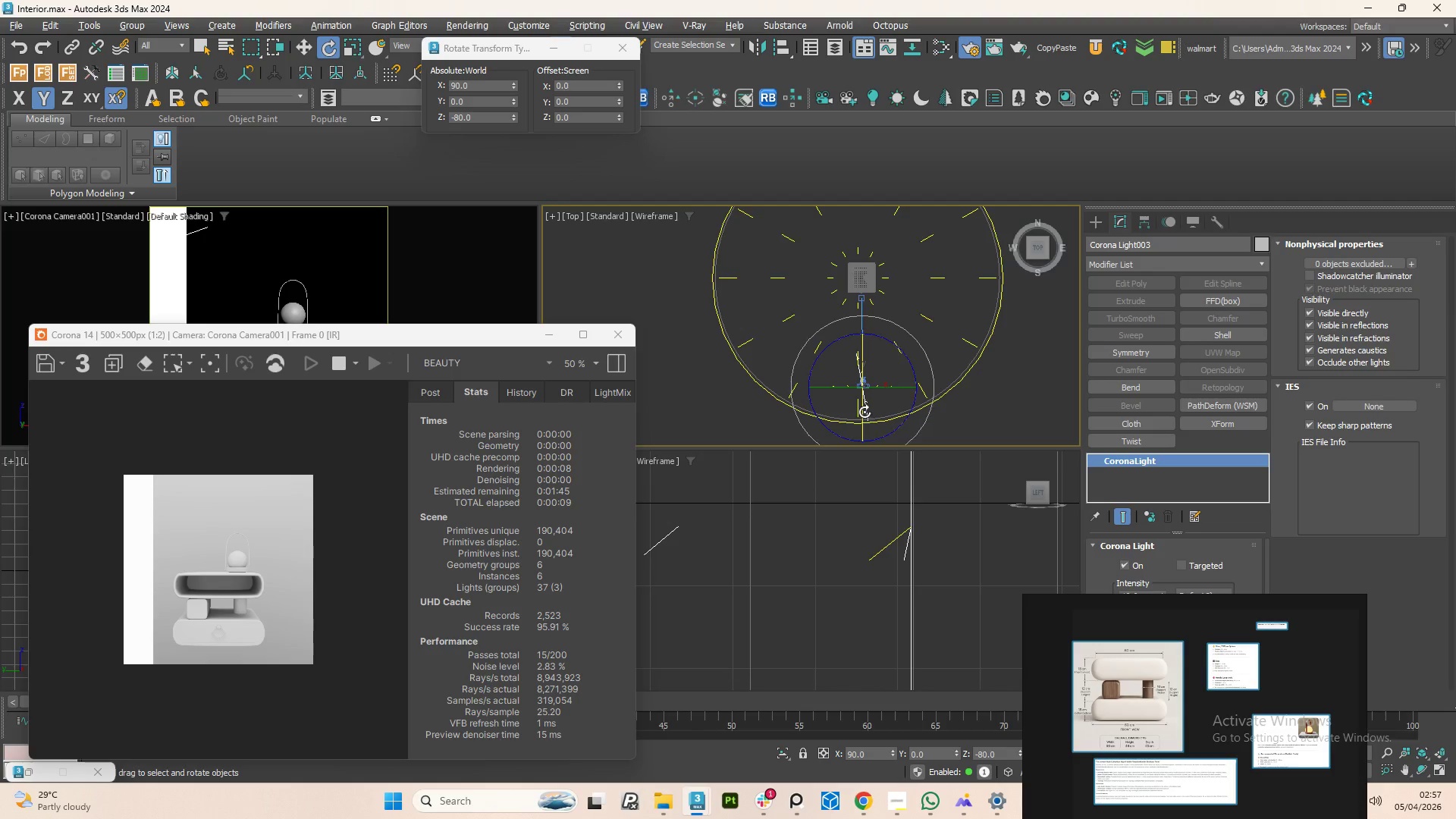 
key(W)
 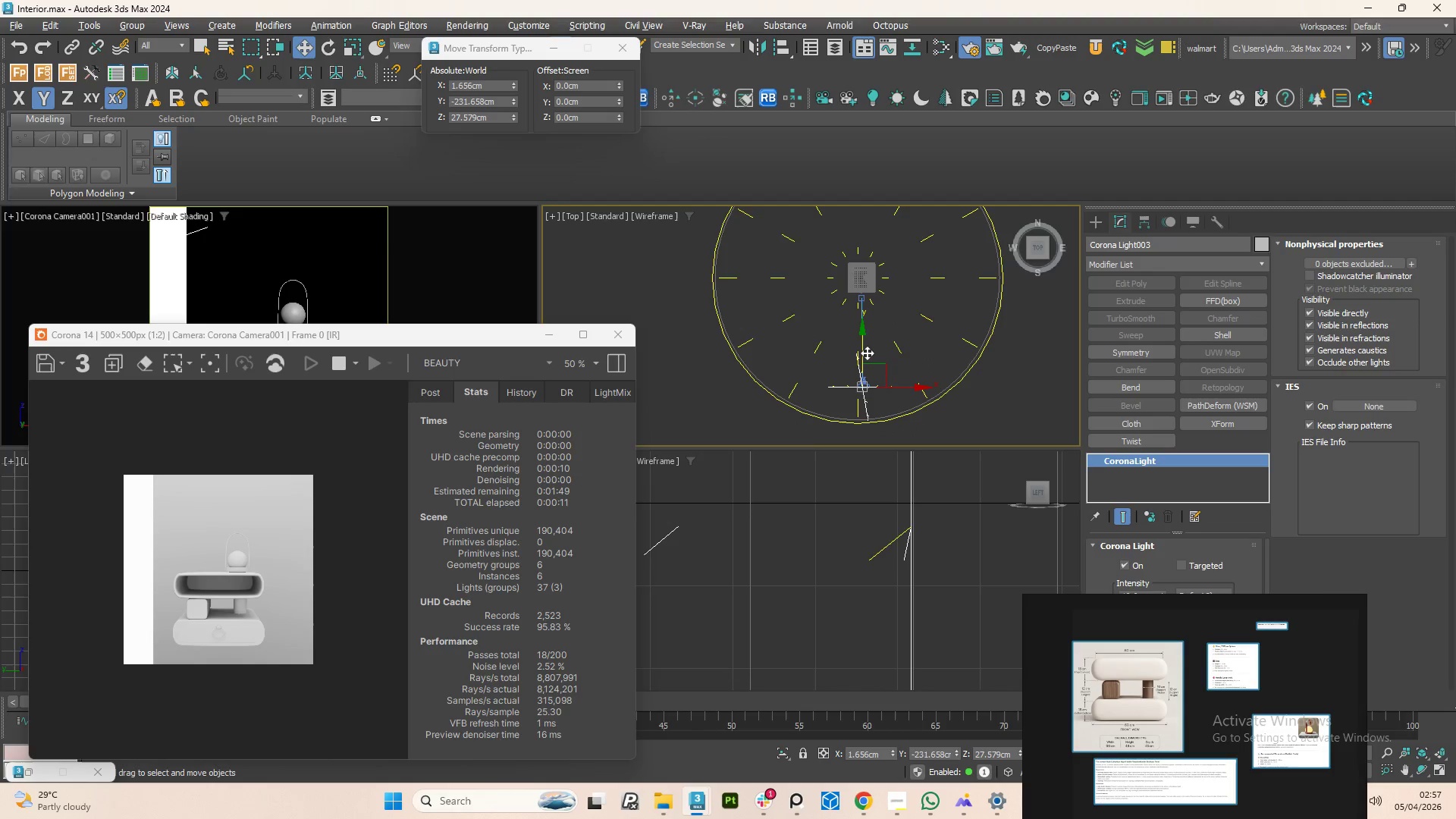 
left_click_drag(start_coordinate=[861, 346], to_coordinate=[855, 303])
 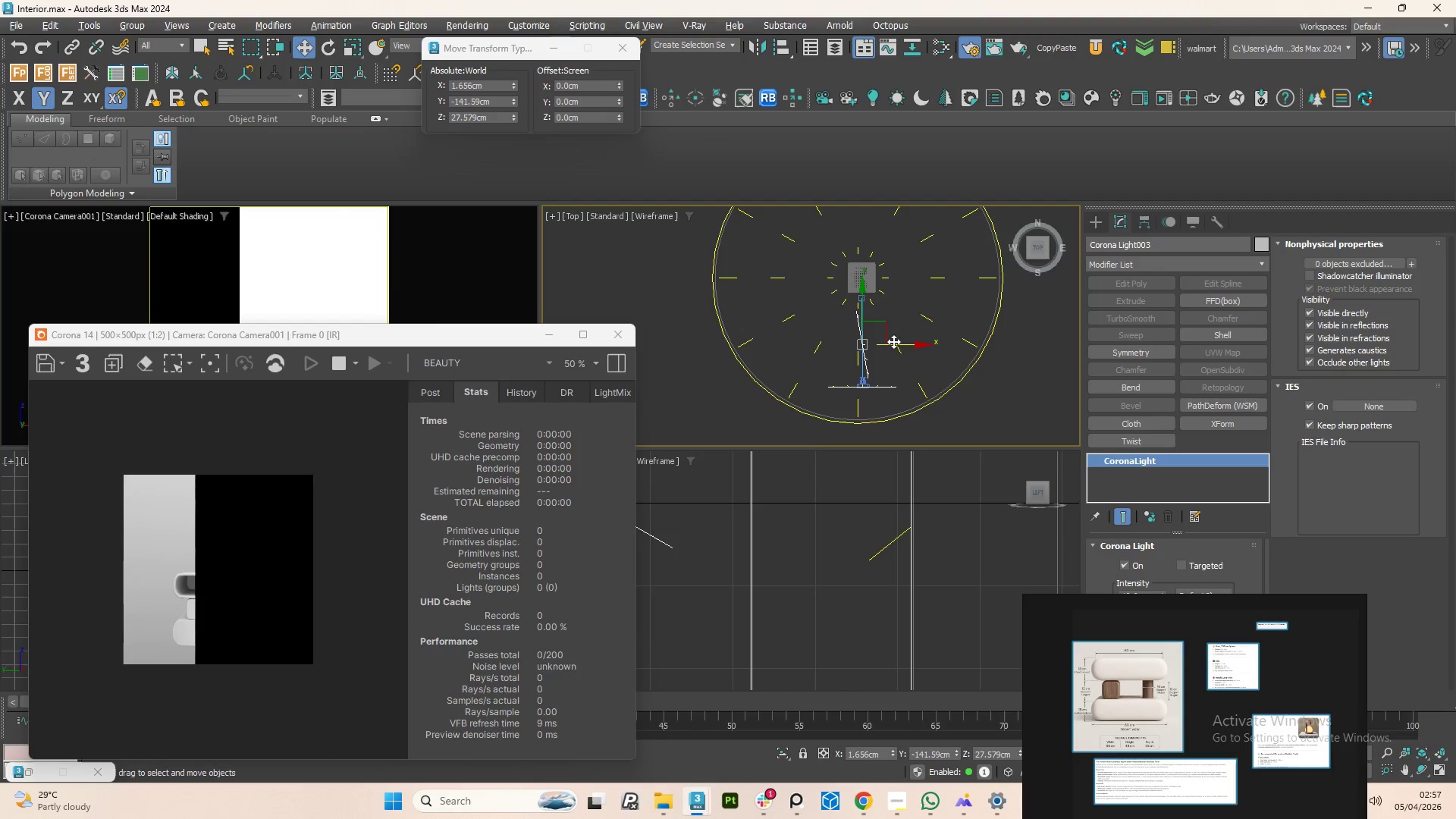 
left_click_drag(start_coordinate=[893, 341], to_coordinate=[835, 353])
 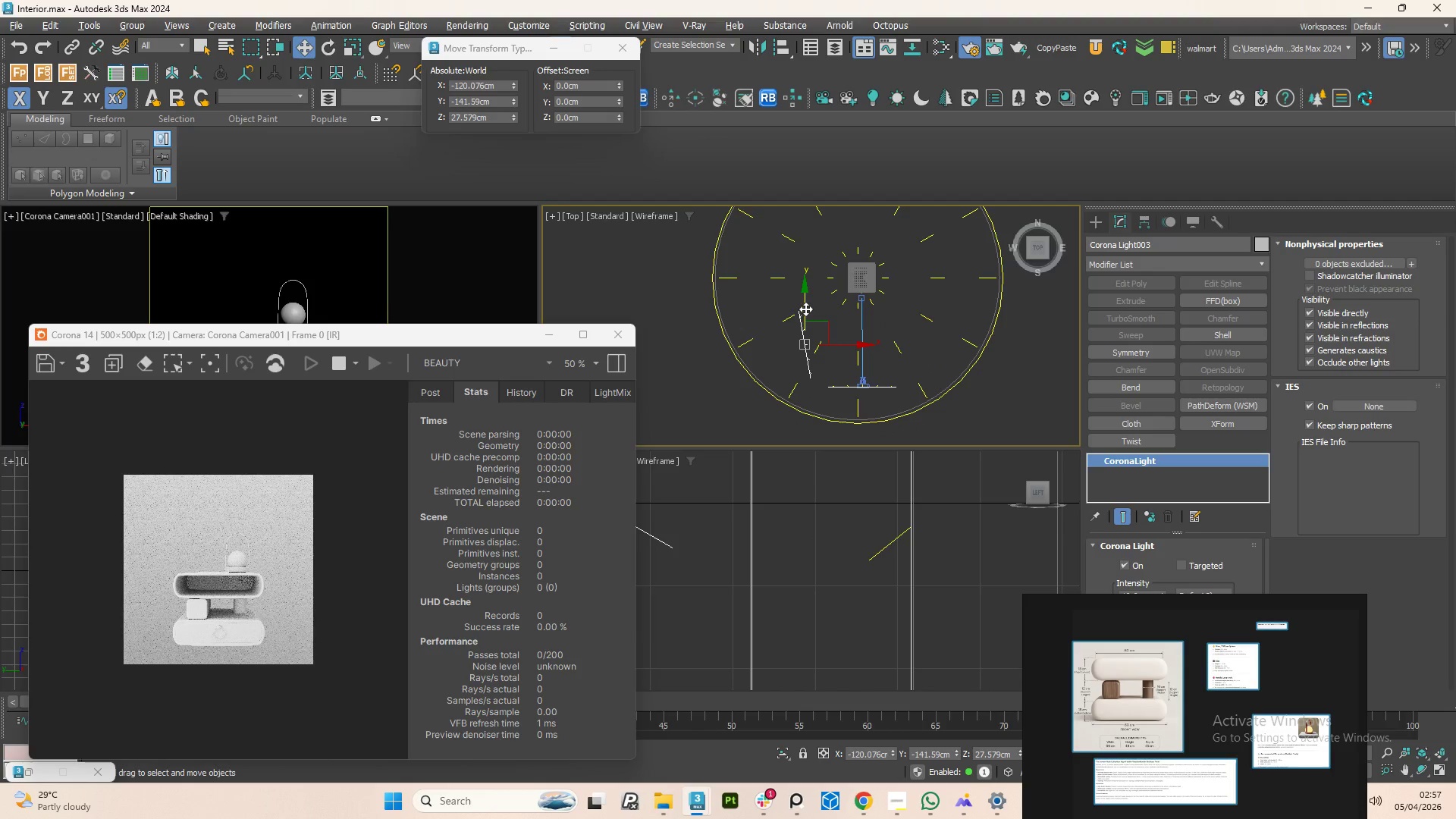 
left_click_drag(start_coordinate=[805, 309], to_coordinate=[797, 269])
 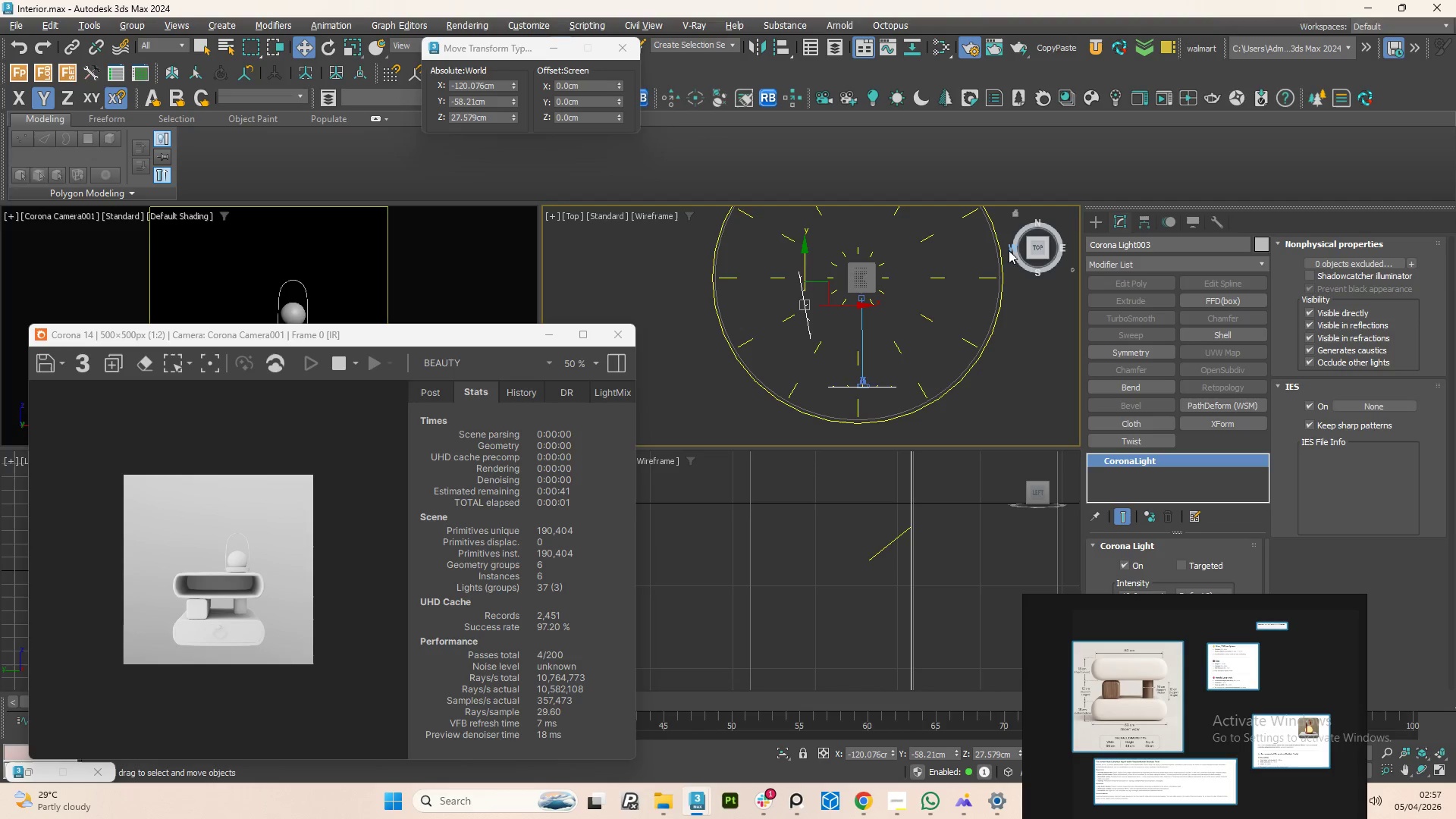 
left_click([1040, 246])
 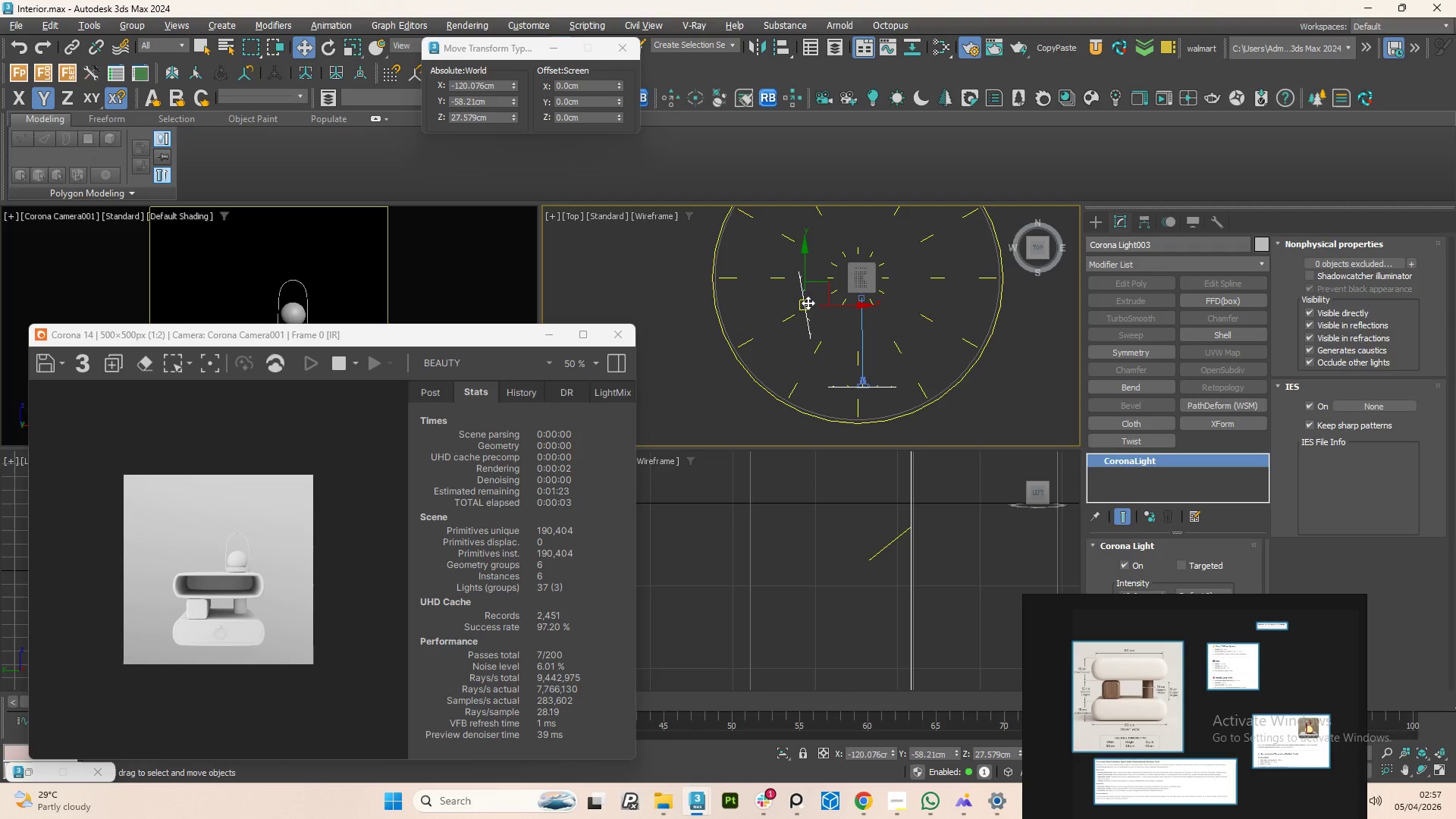 
key(Control+Z)
 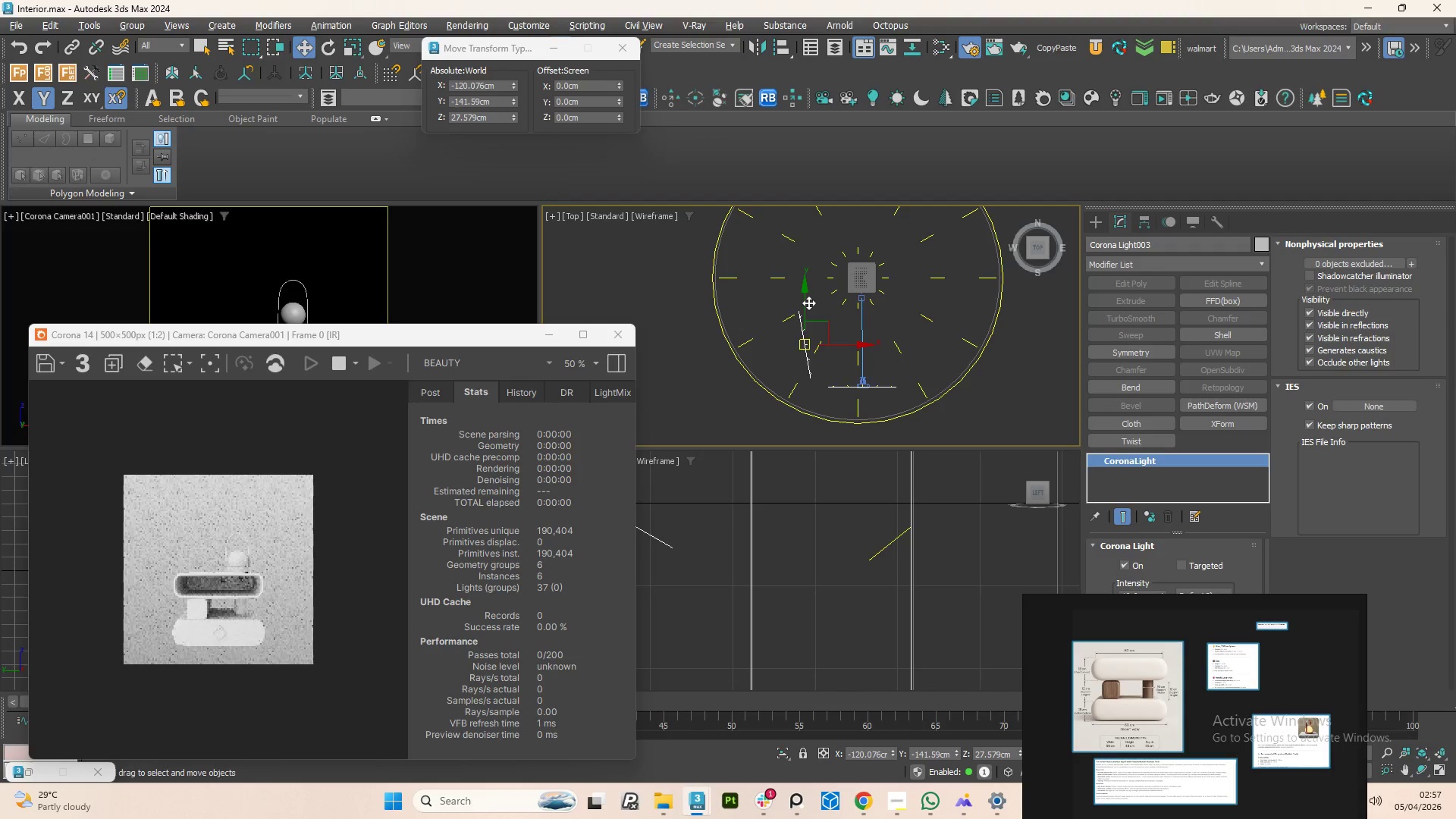 
key(Control+Z)
 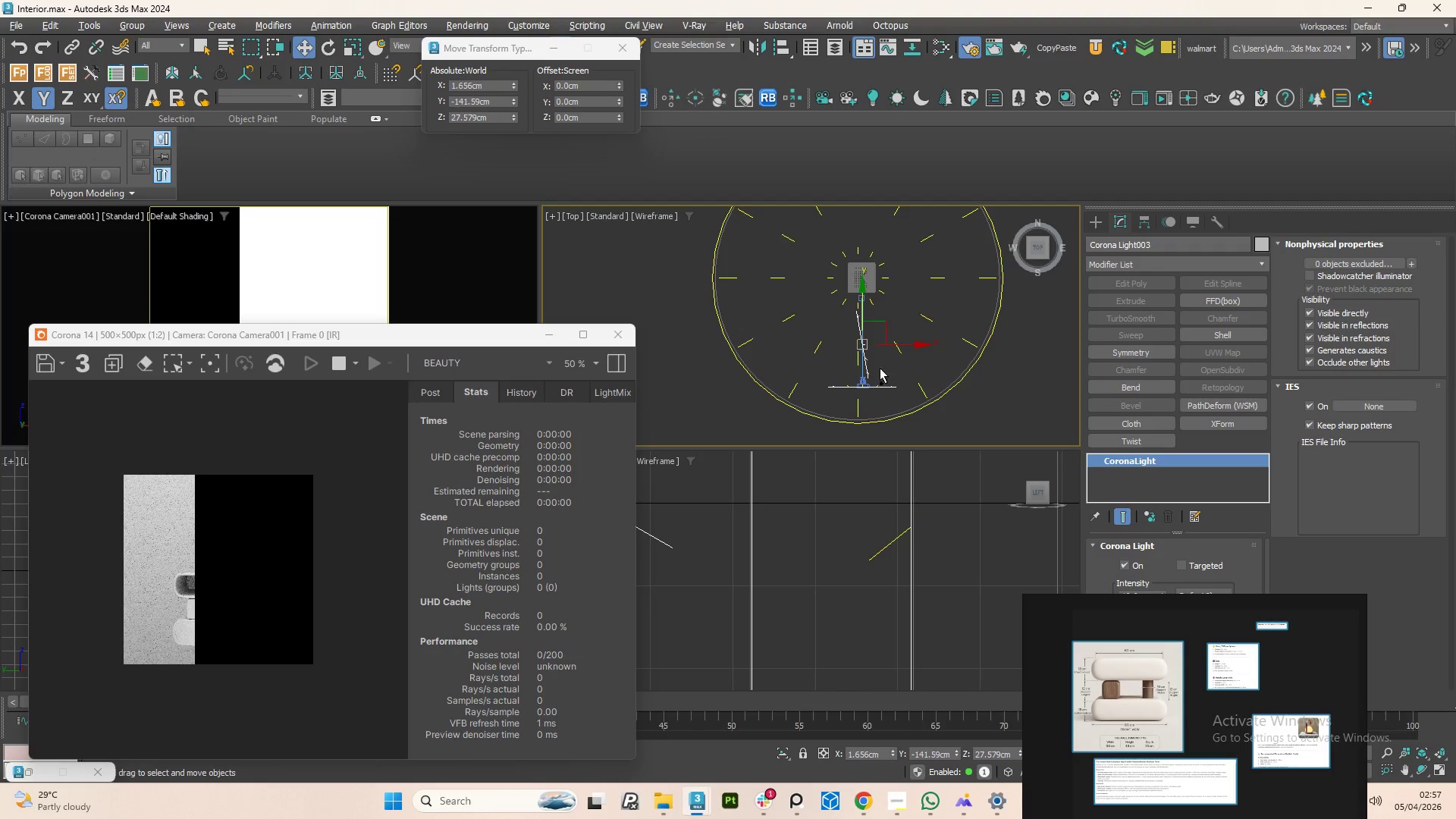 
key(Control+Z)
 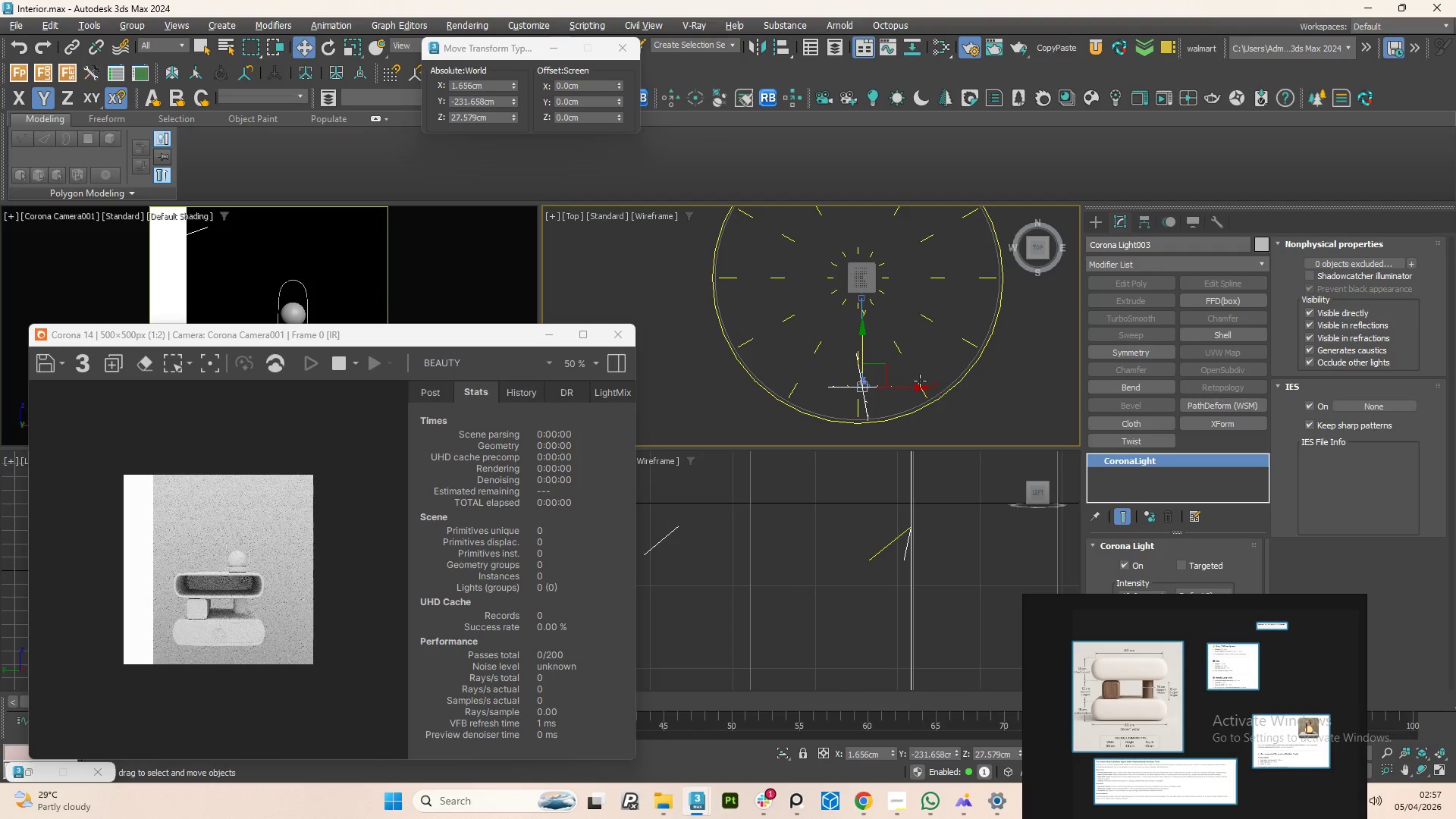 
key(Control+Z)
 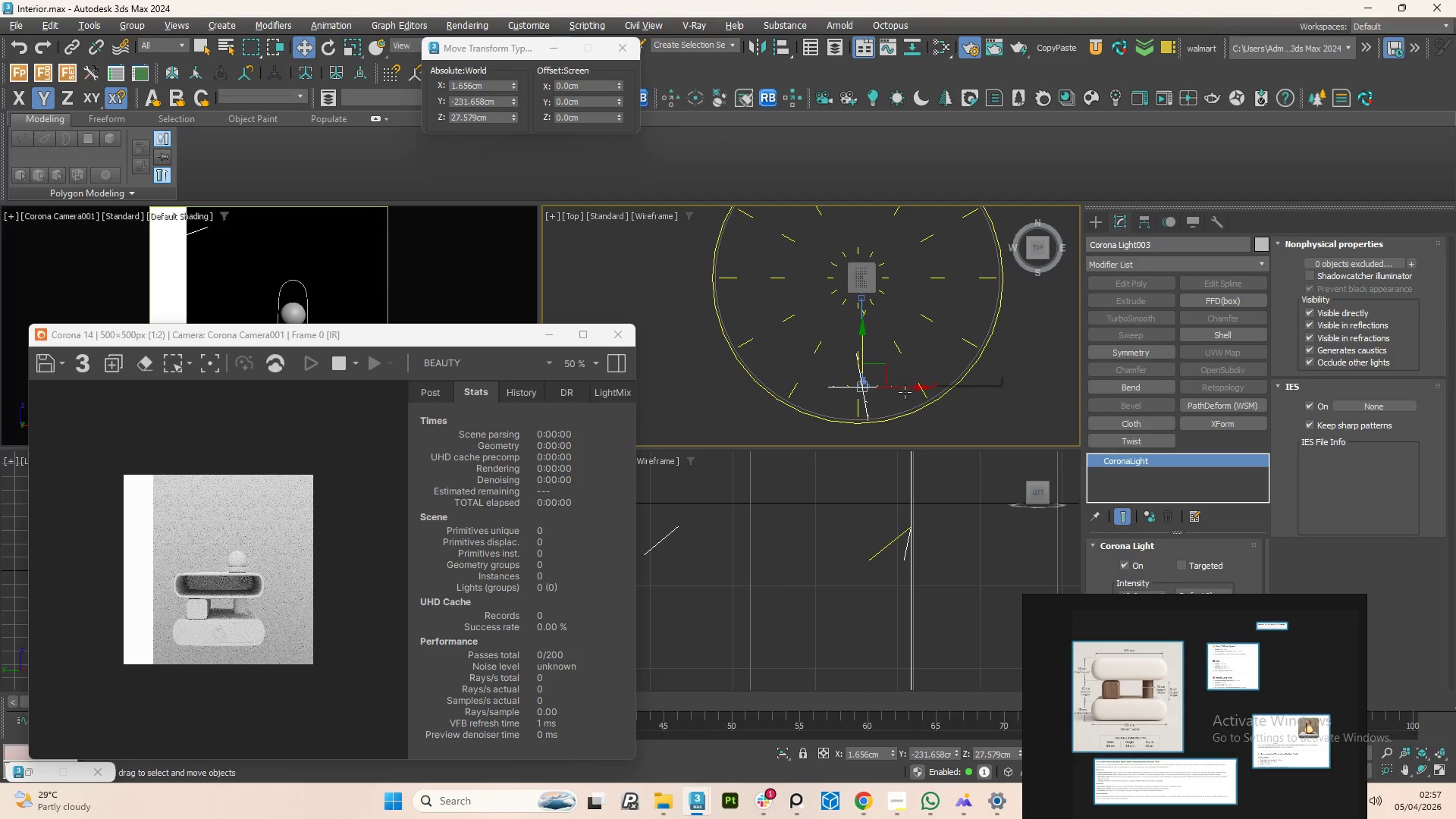 
key(Control+Z)
 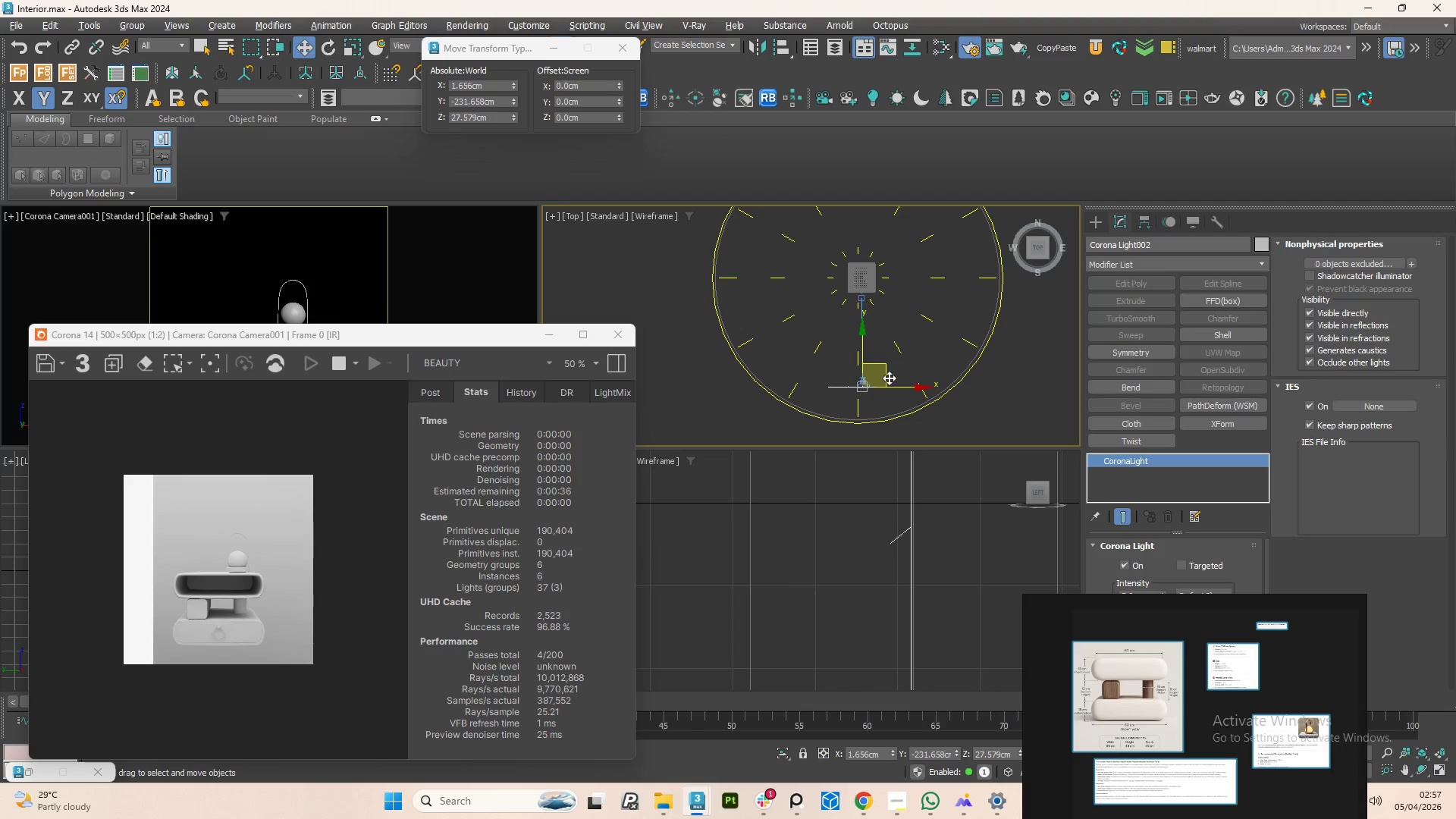 
key(E)
 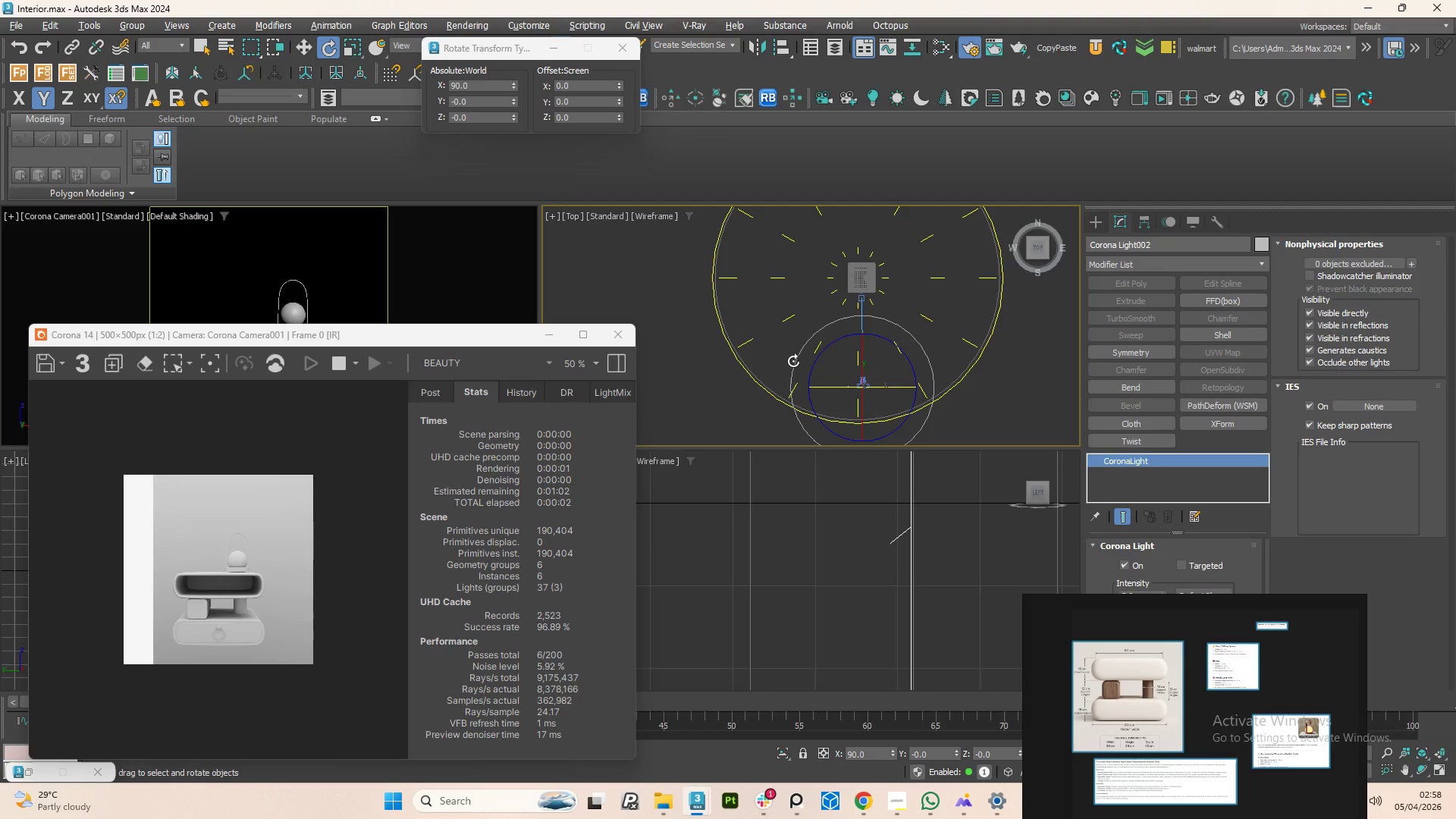 
hold_key(key=ShiftLeft, duration=1.52)
left_click_drag(start_coordinate=[793, 361], to_coordinate=[846, 449])
 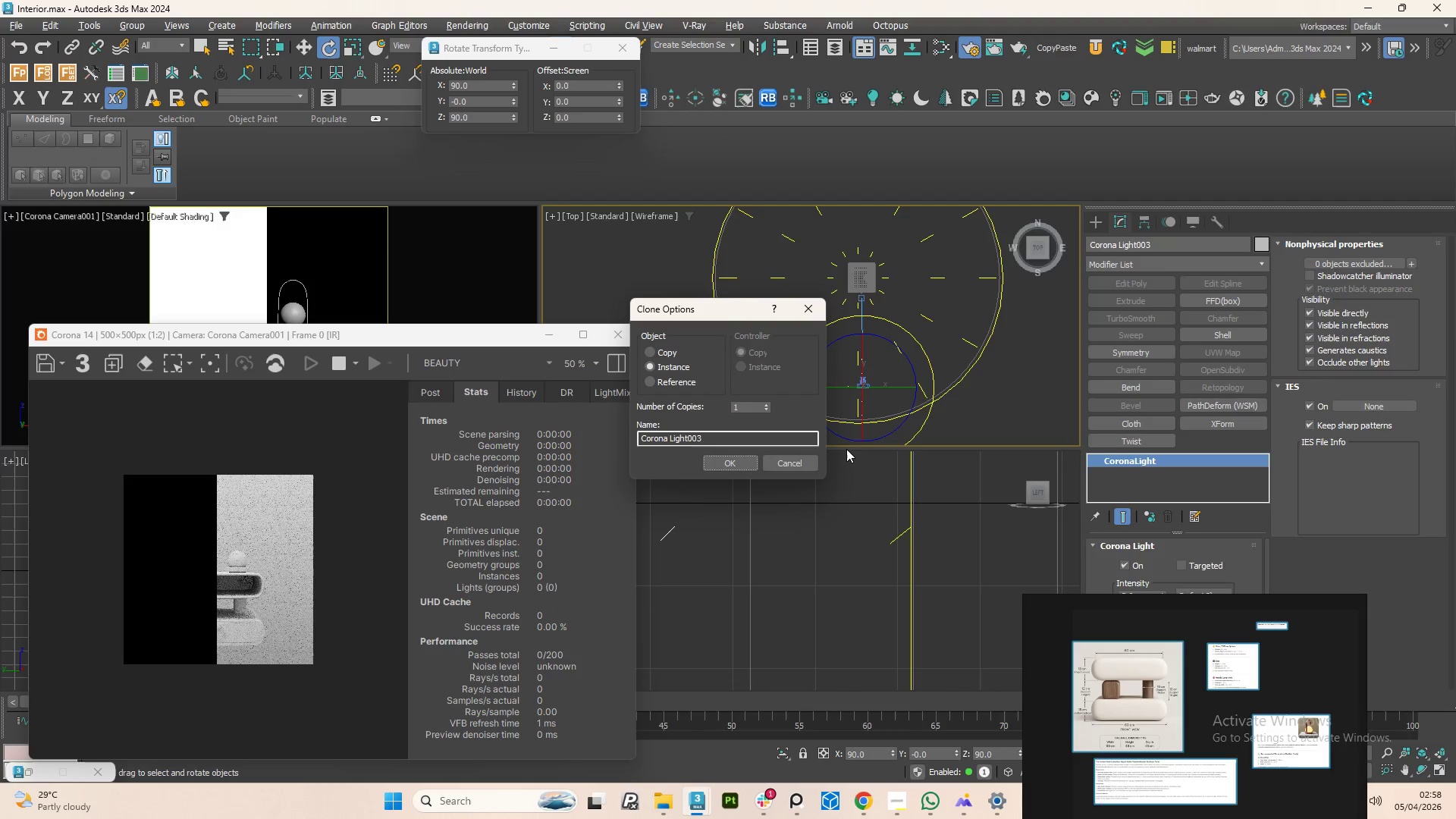 
hold_key(key=ShiftLeft, duration=1.5)
 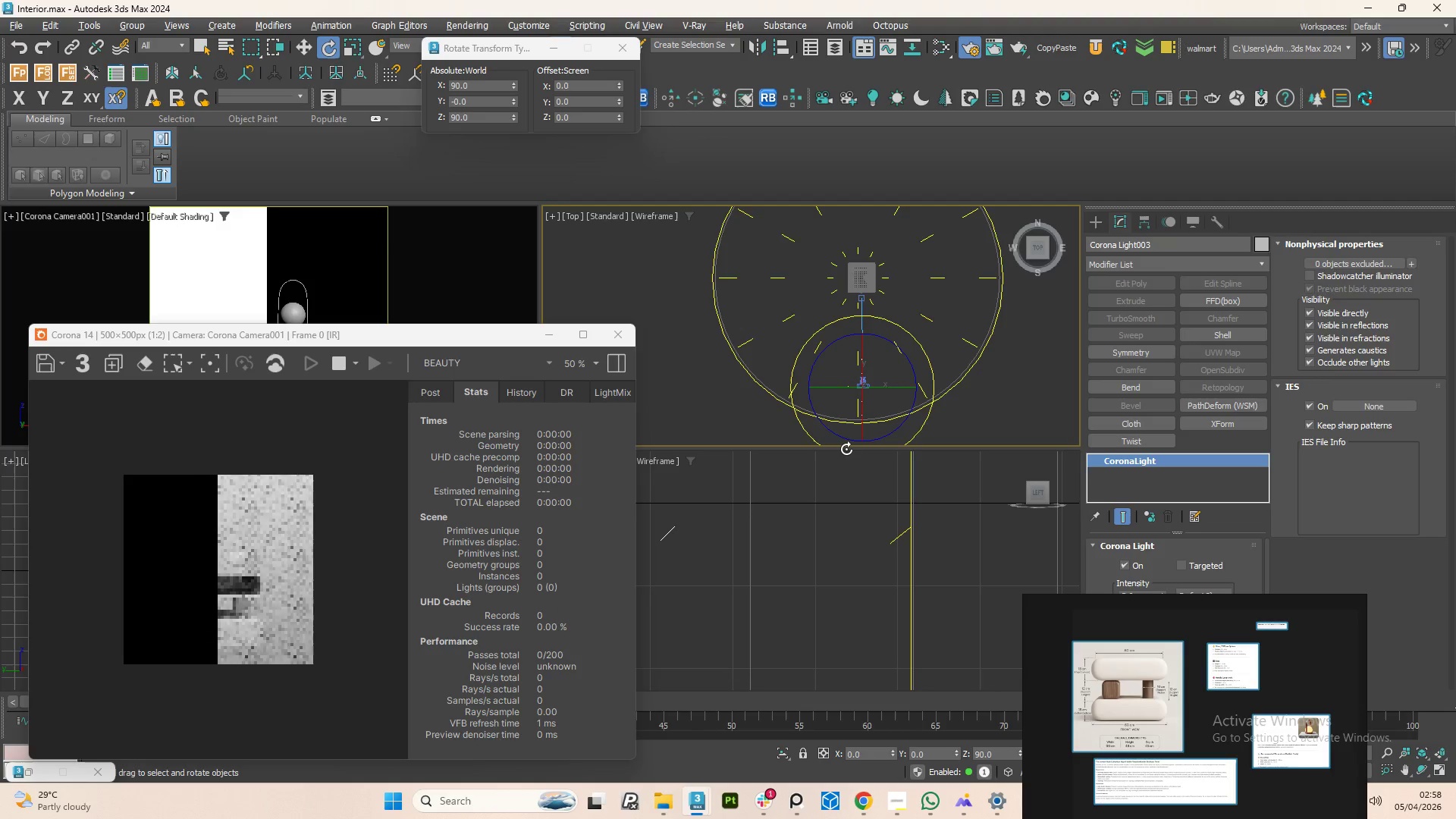 
hold_key(key=ShiftLeft, duration=1.51)
 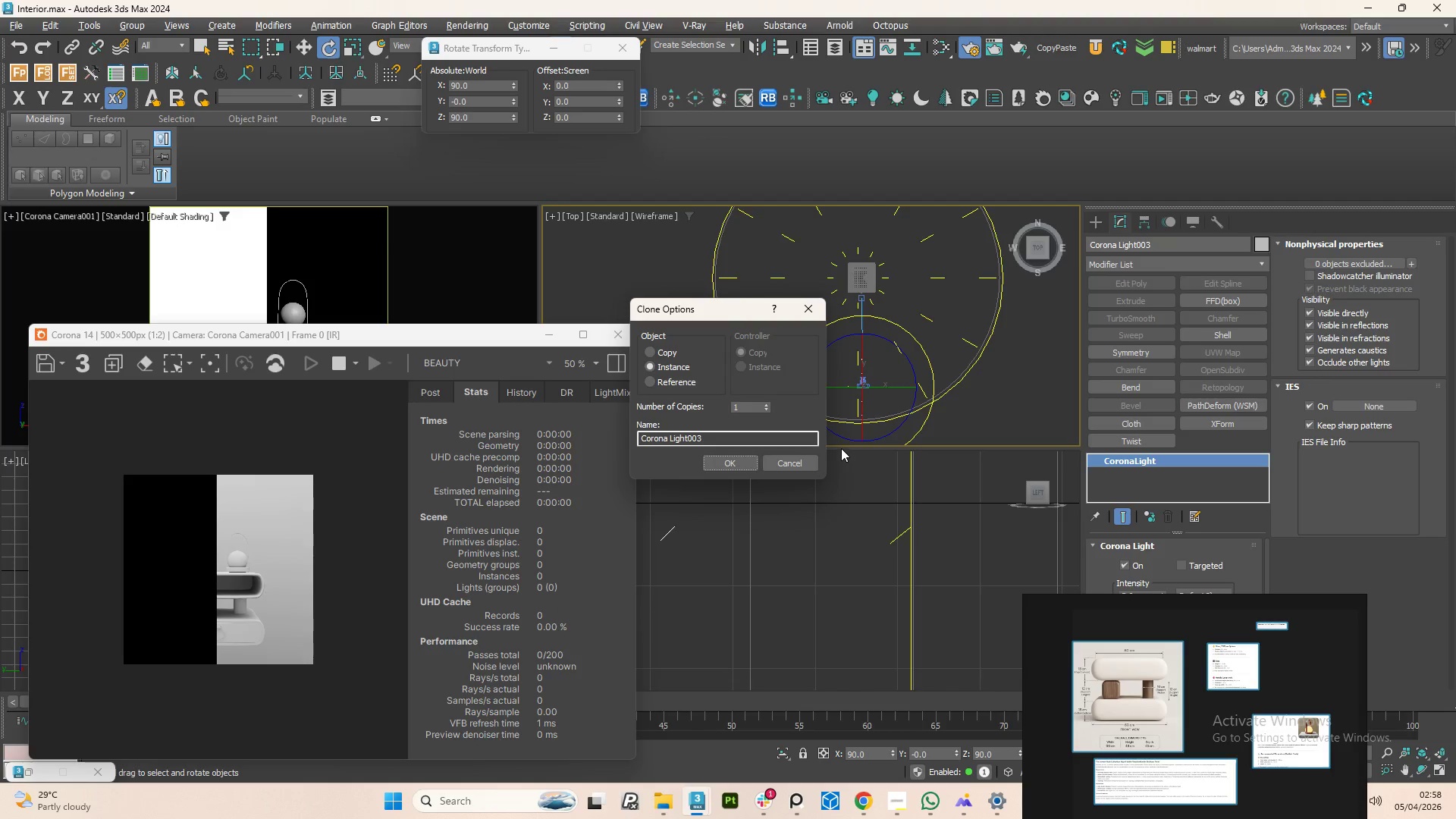 
hold_key(key=ShiftLeft, duration=0.73)
 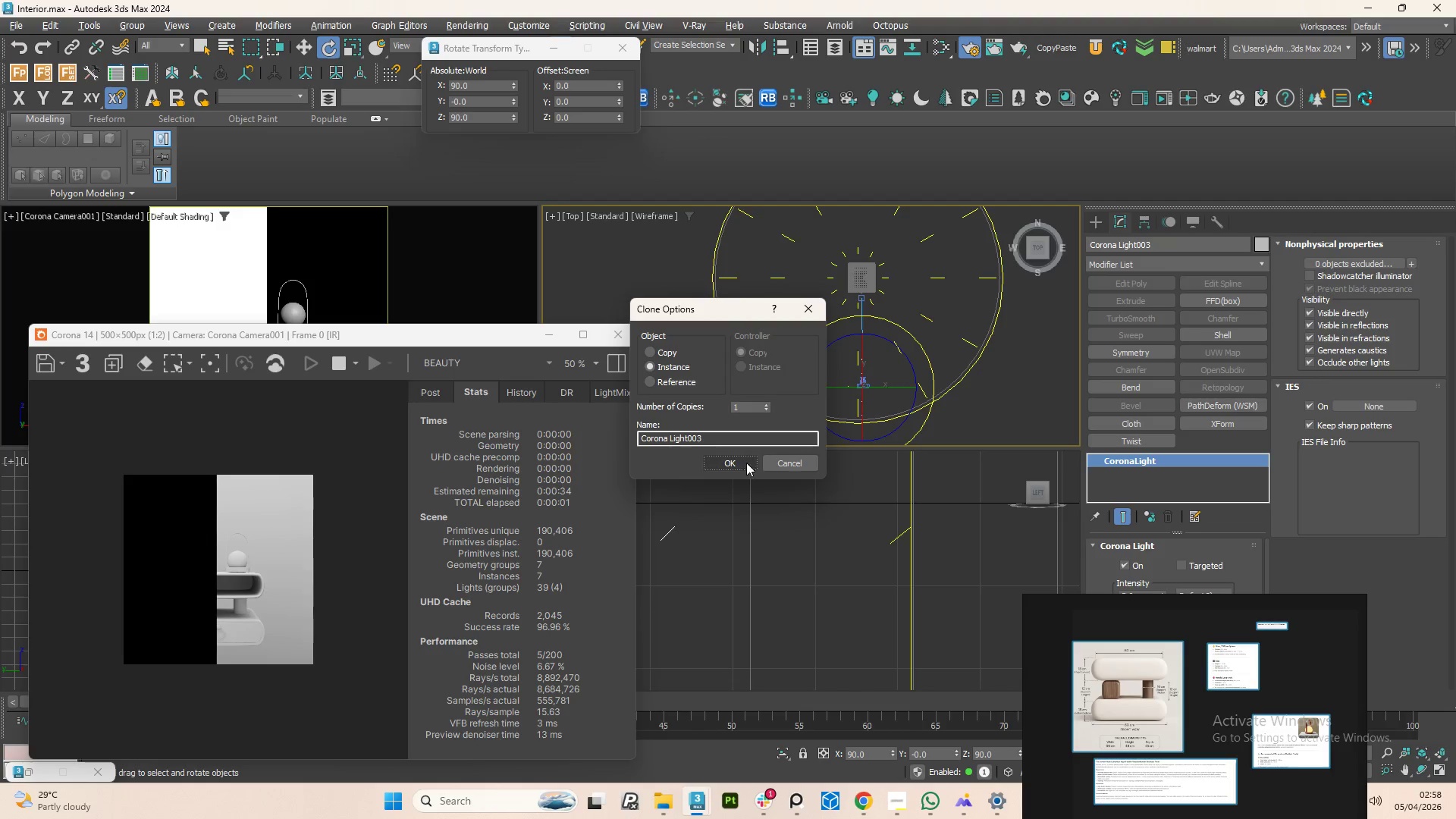 
left_click([742, 466])
 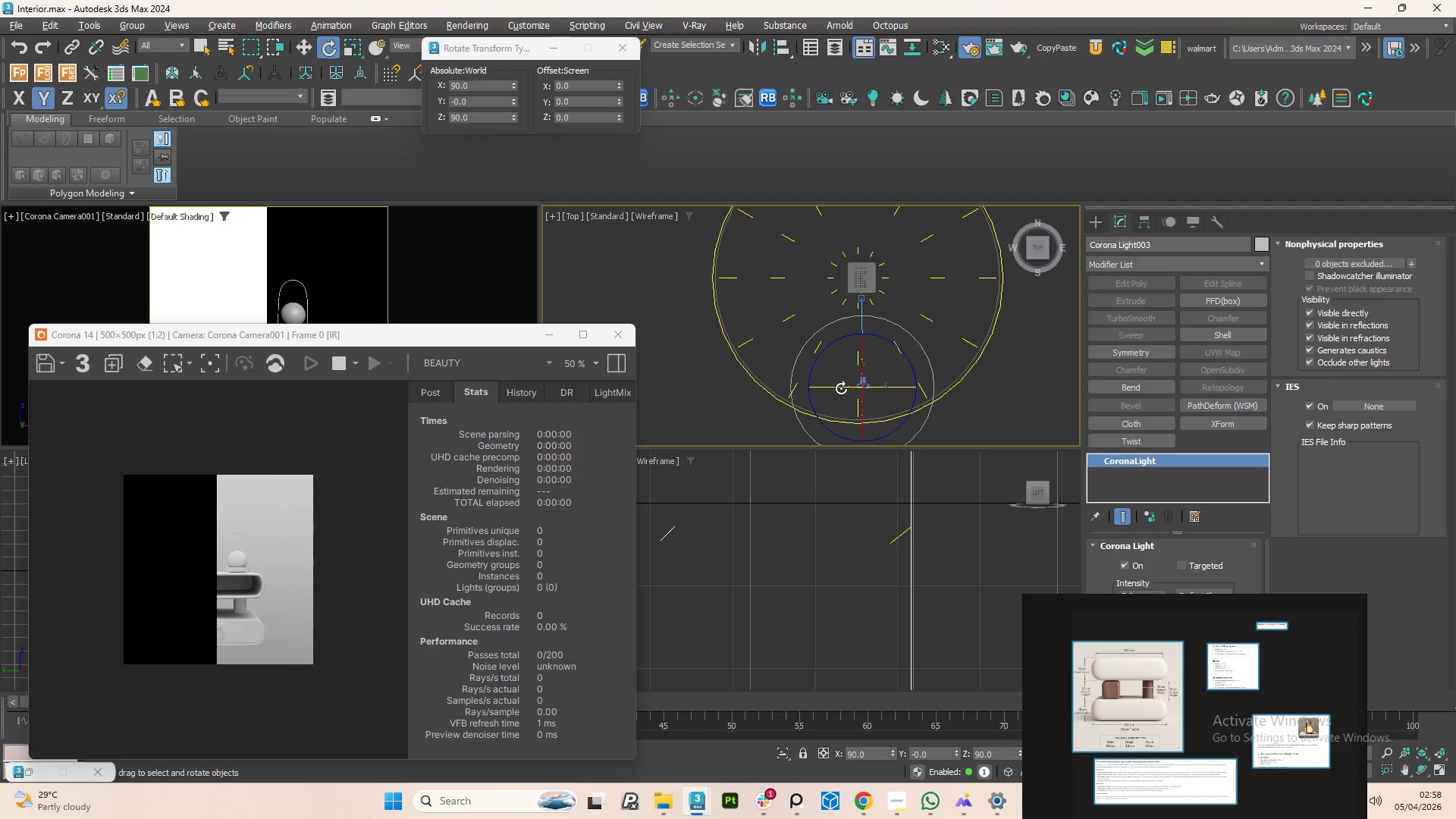 
key(Control+Z)
 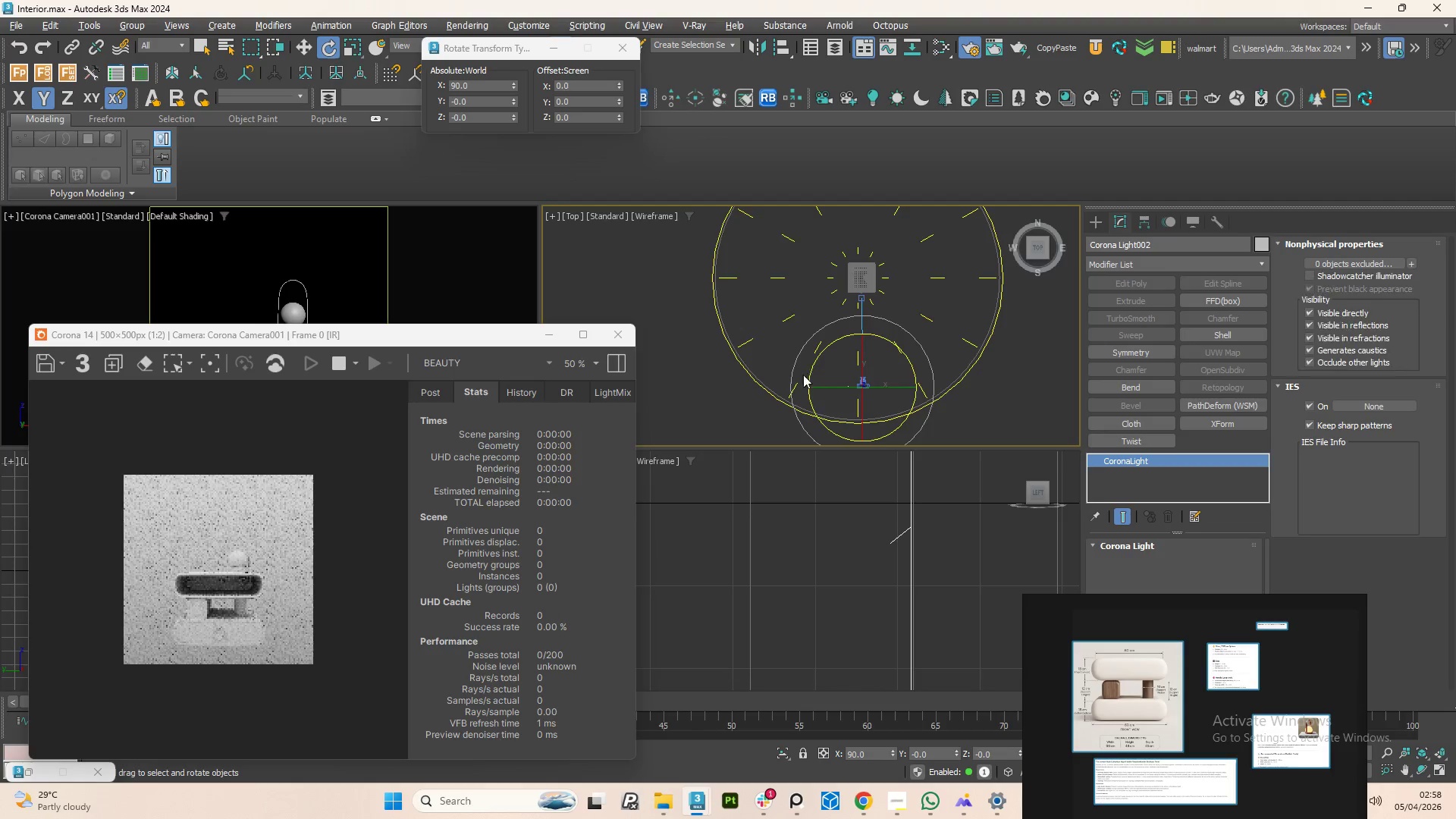 
hold_key(key=ShiftLeft, duration=1.52)
left_click_drag(start_coordinate=[792, 372], to_coordinate=[833, 444])
 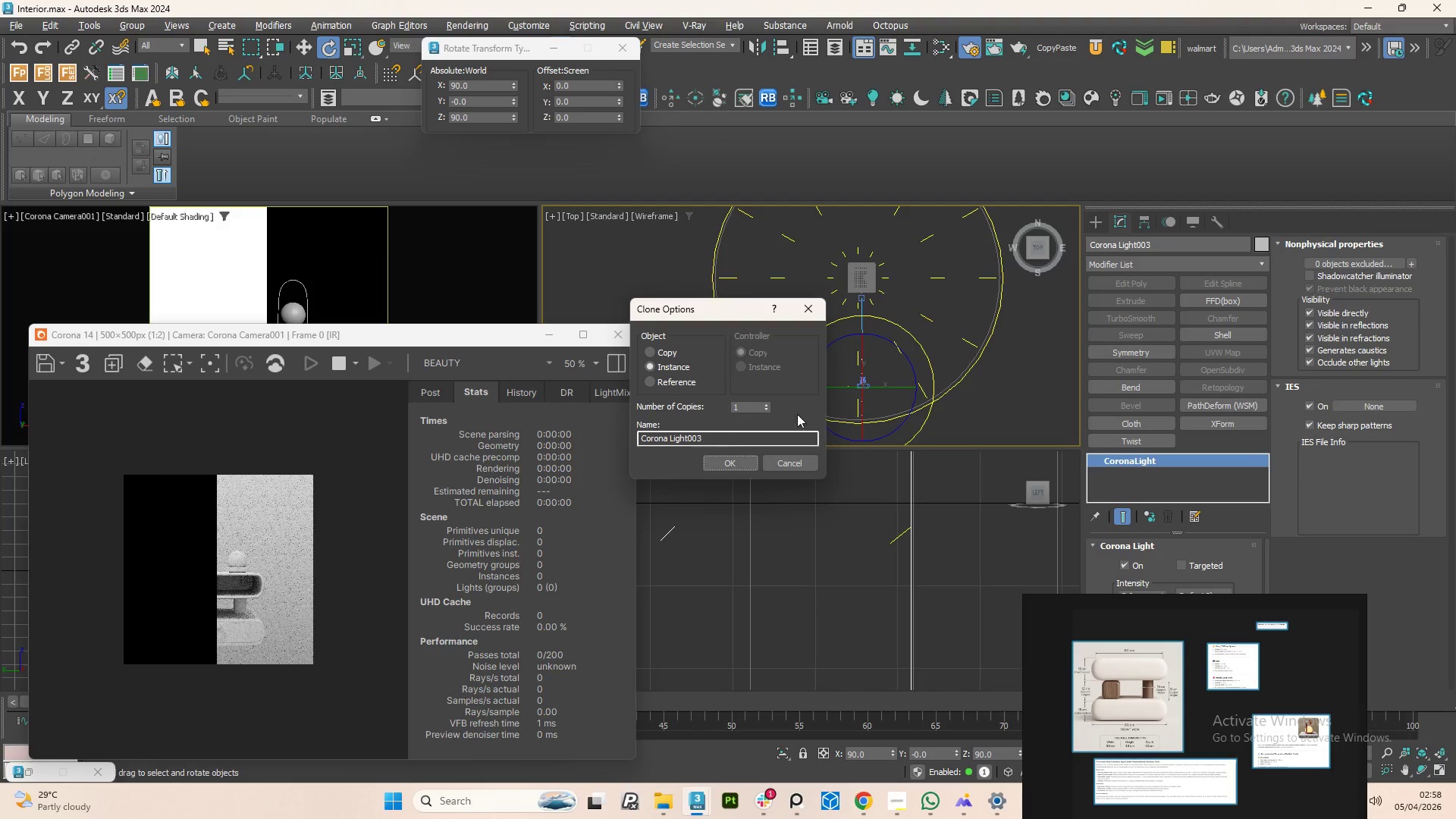 
hold_key(key=ShiftLeft, duration=1.23)
 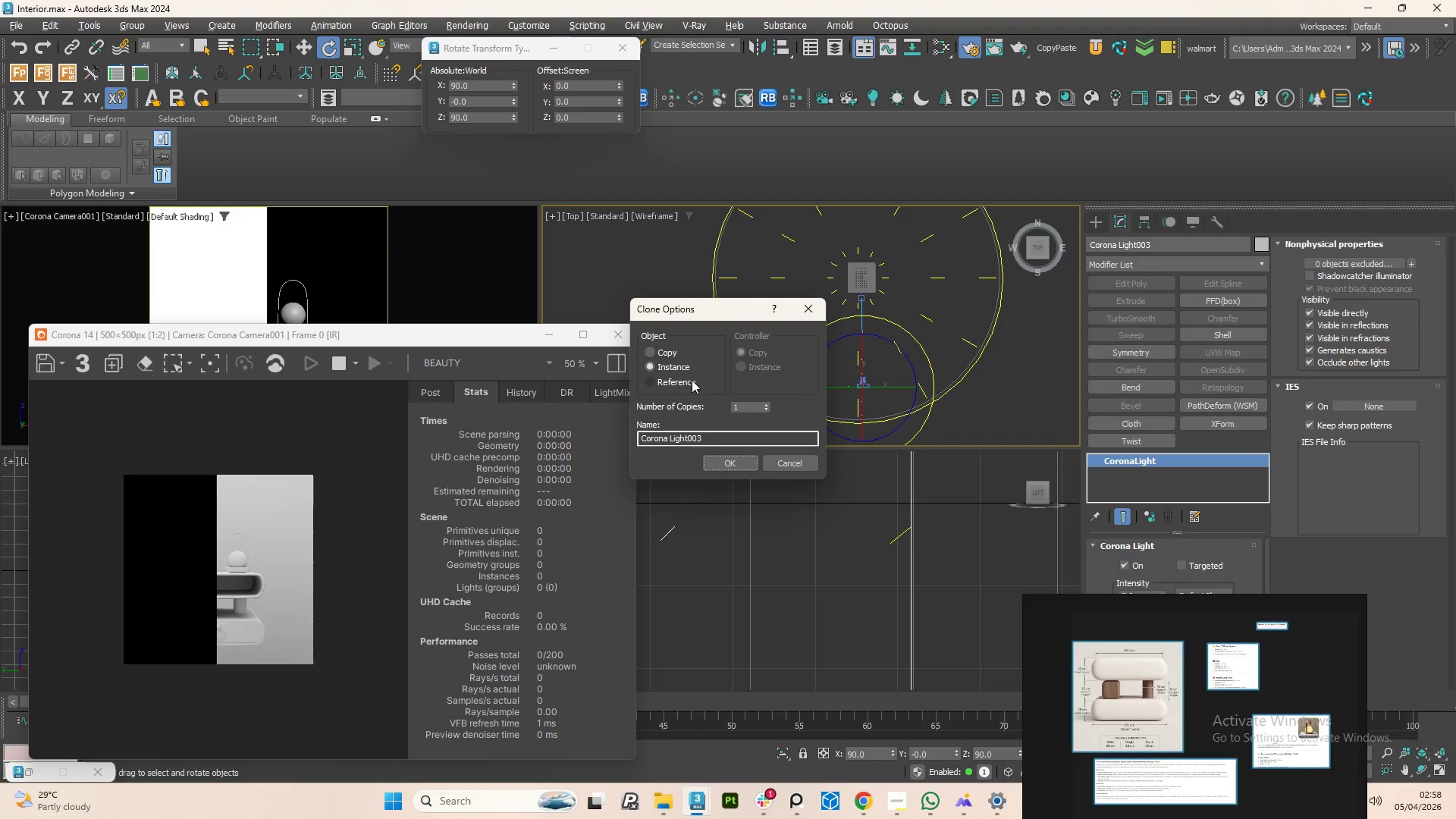 
left_click([649, 346])
 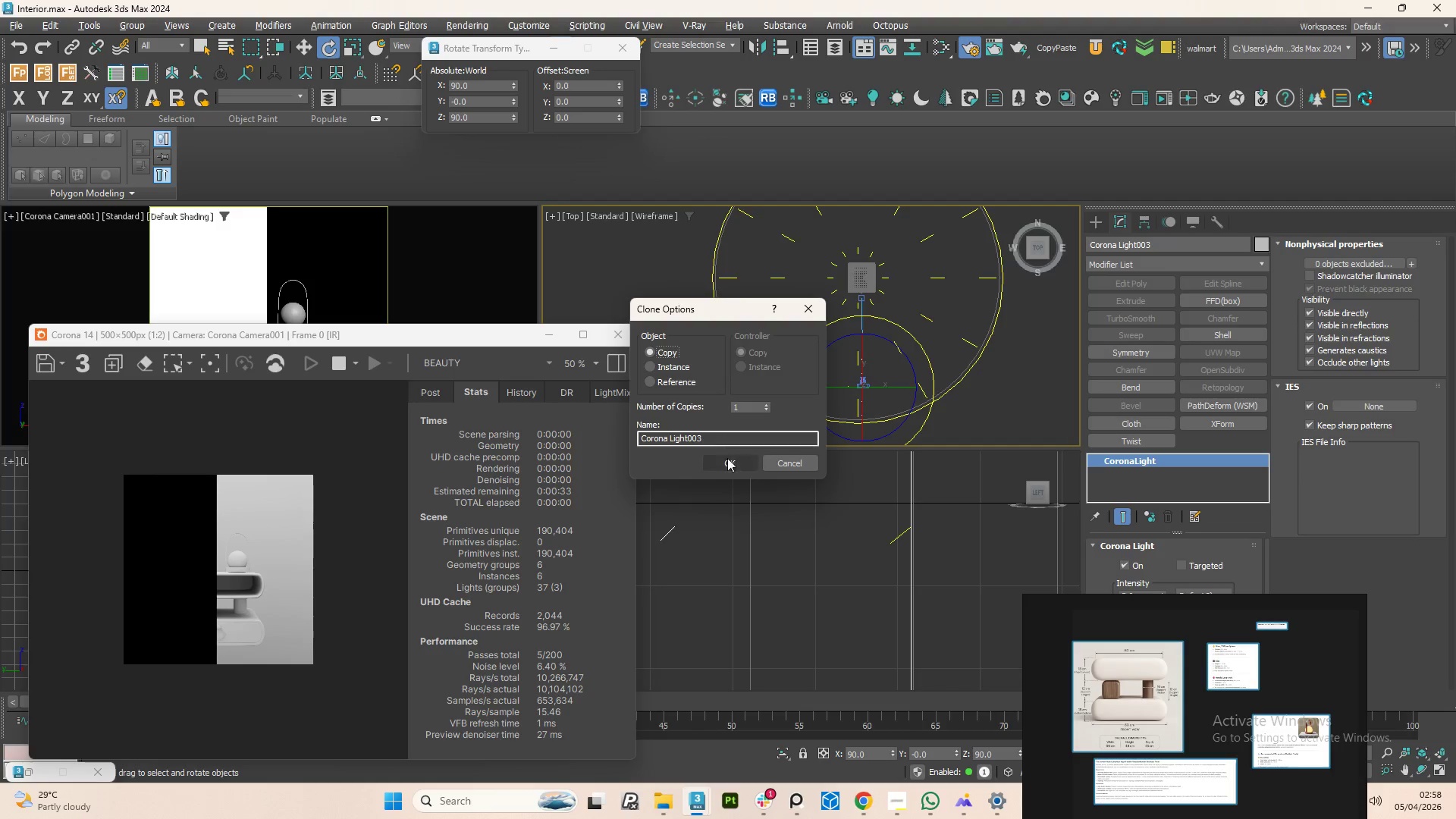 
left_click([727, 465])
 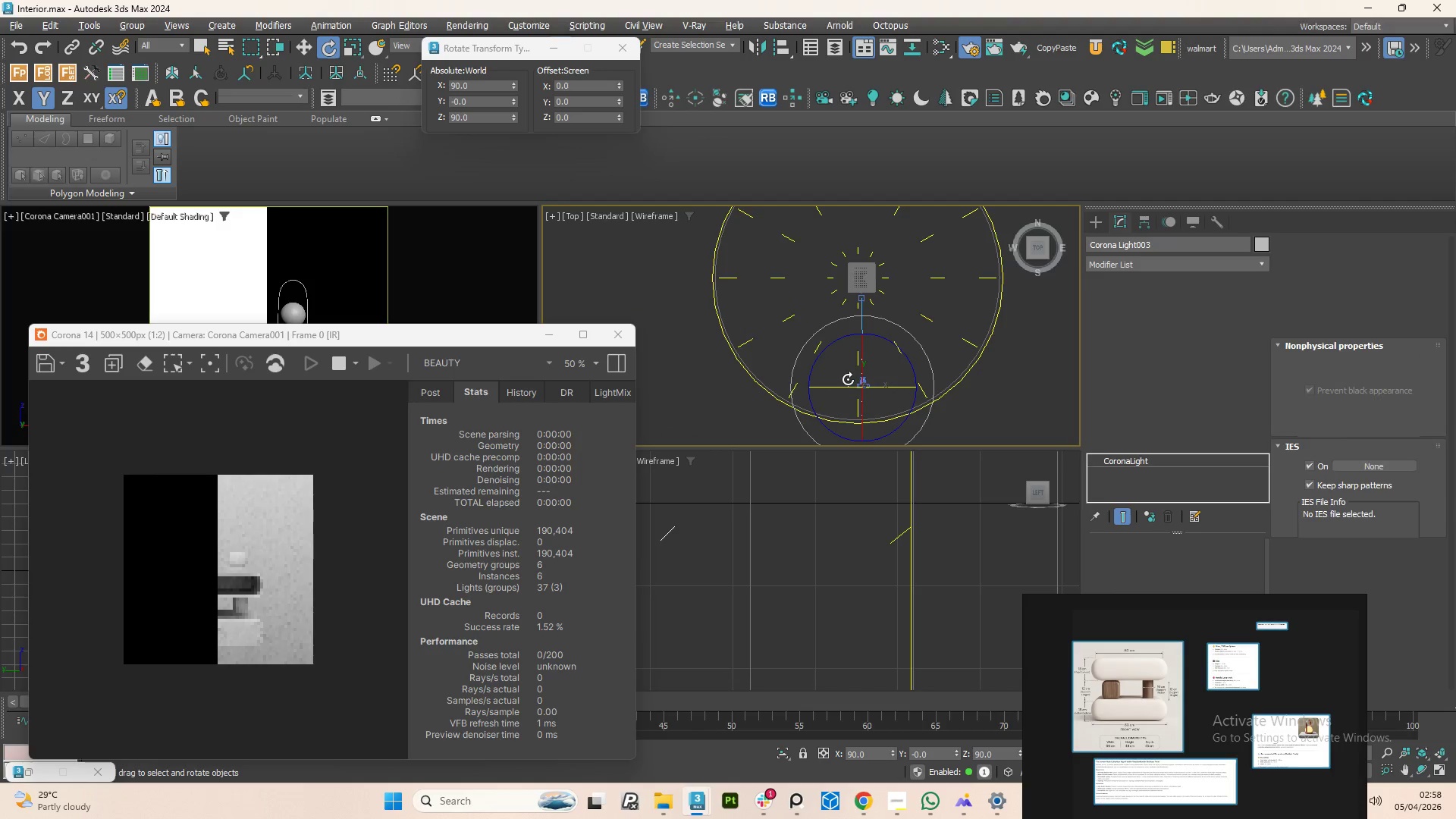 
key(W)
 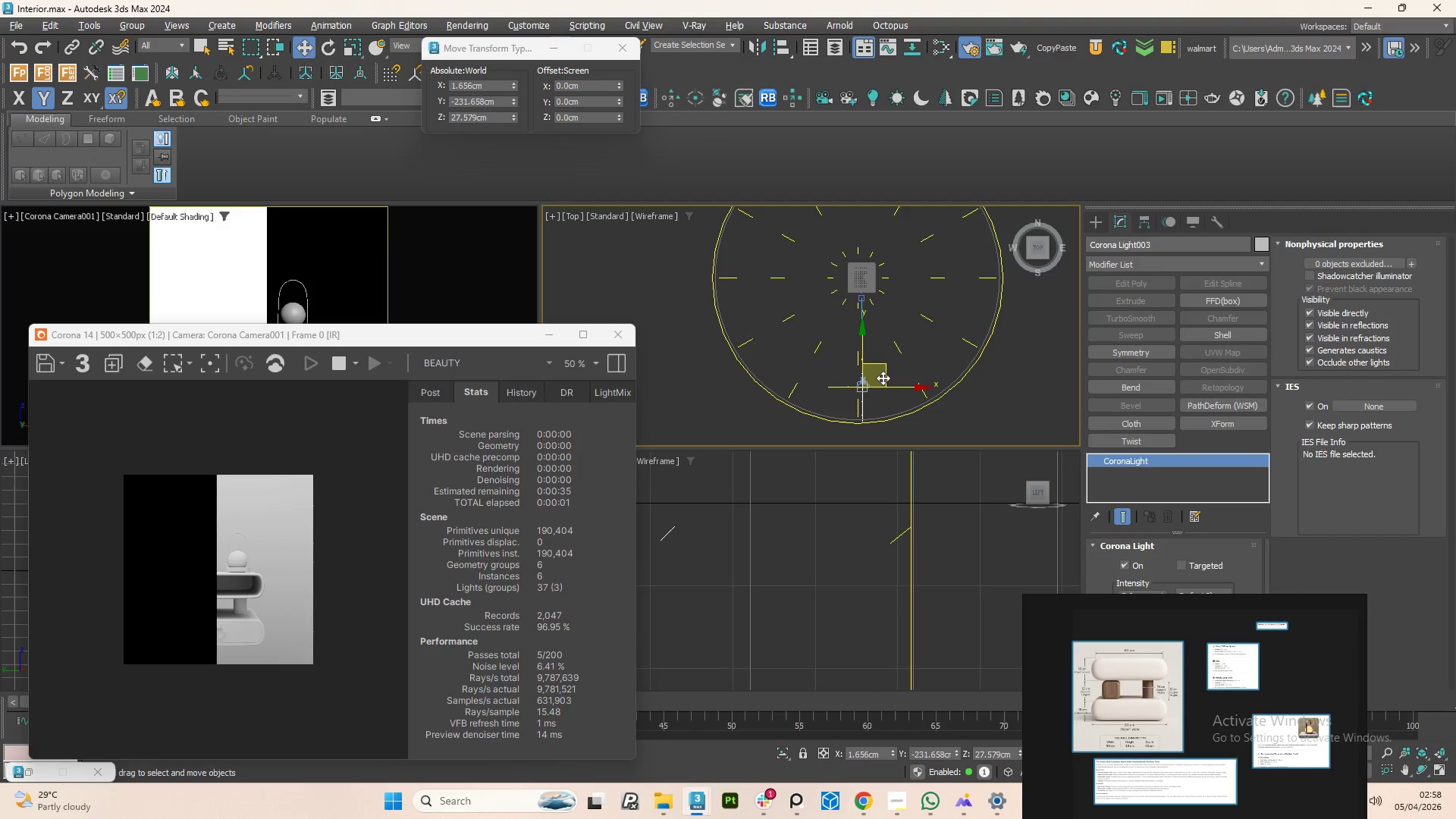 
left_click_drag(start_coordinate=[884, 372], to_coordinate=[977, 284])
 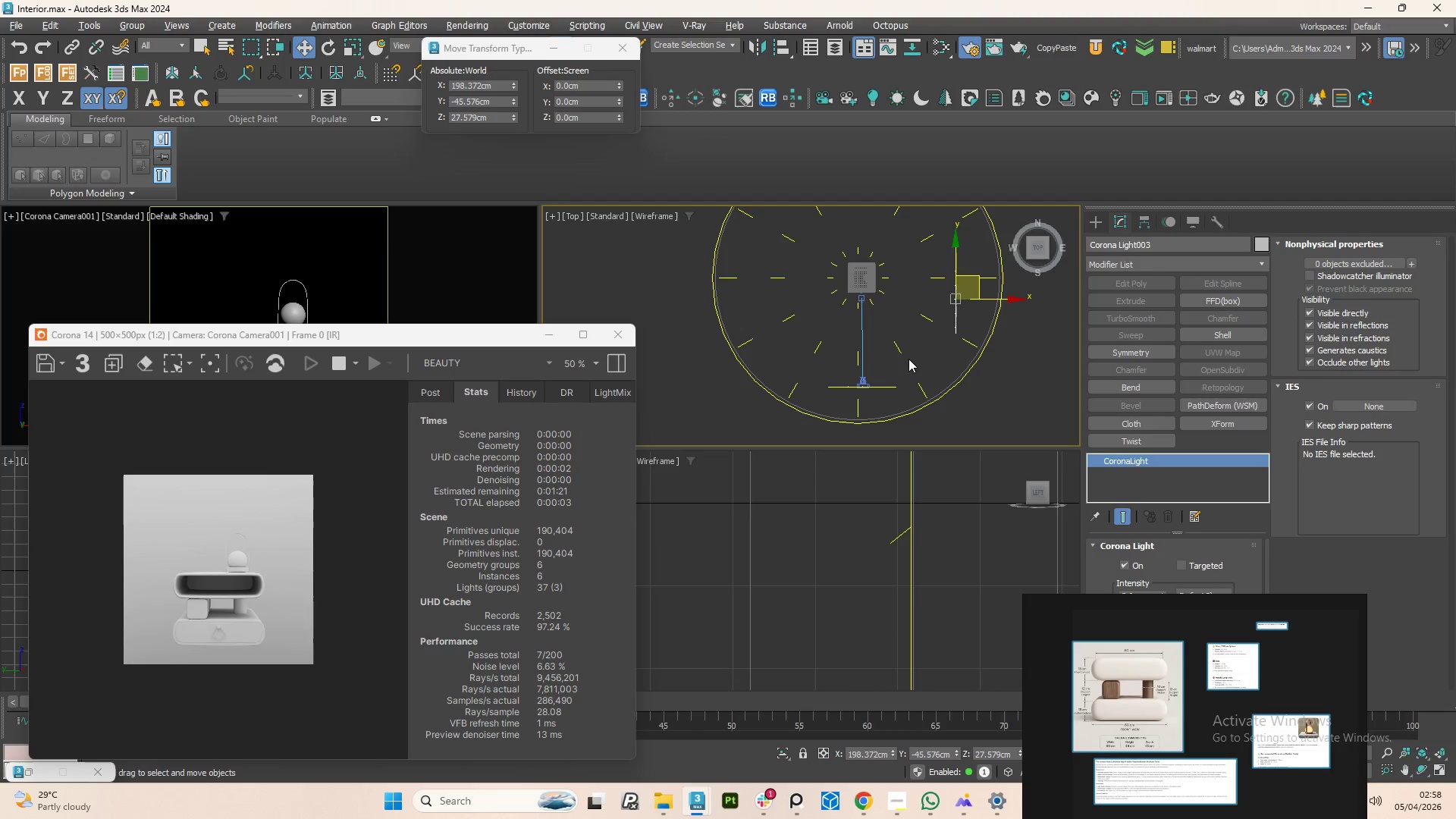 
hold_key(key=AltLeft, duration=1.5)
 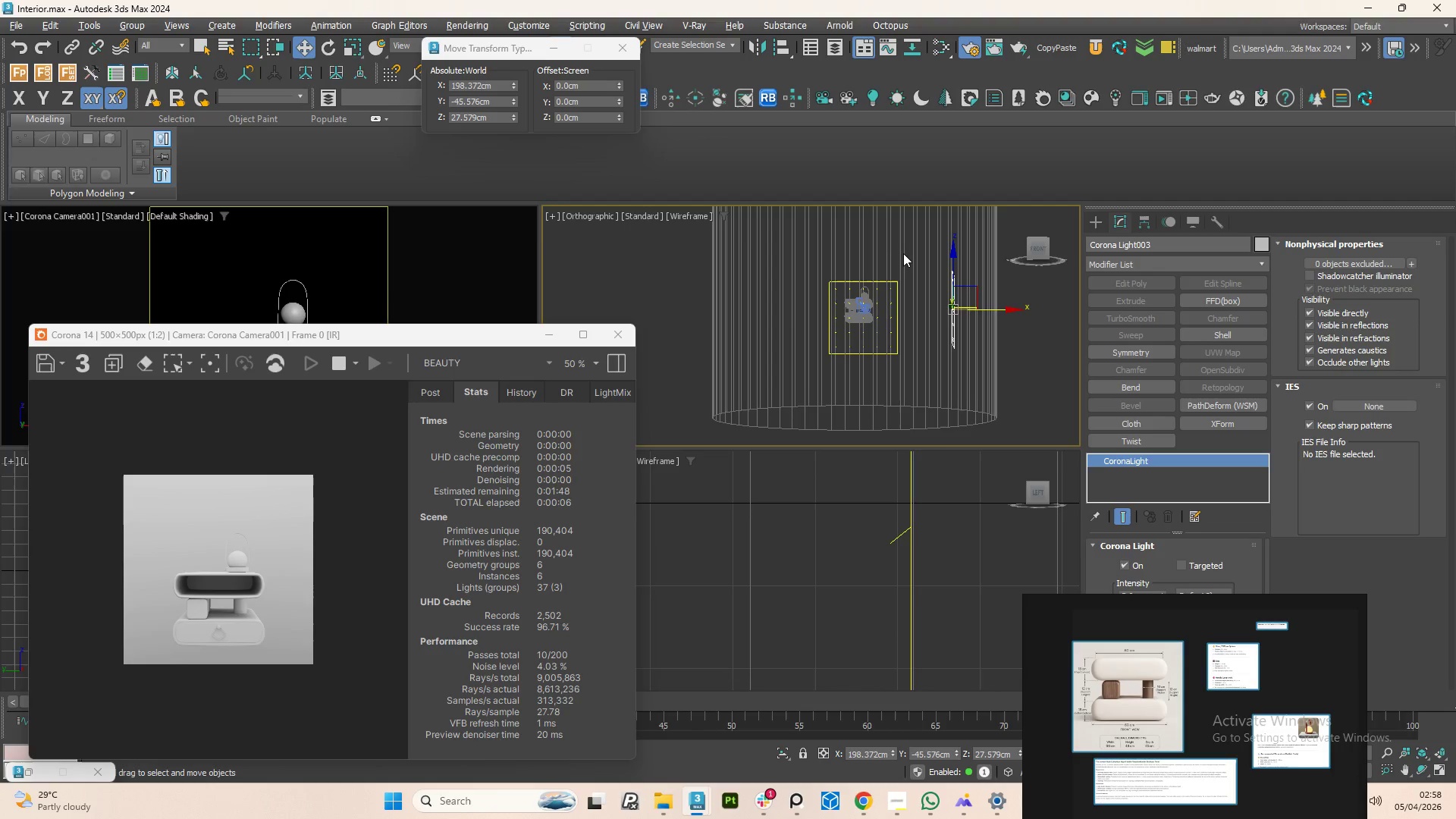 
hold_key(key=AltLeft, duration=0.73)
 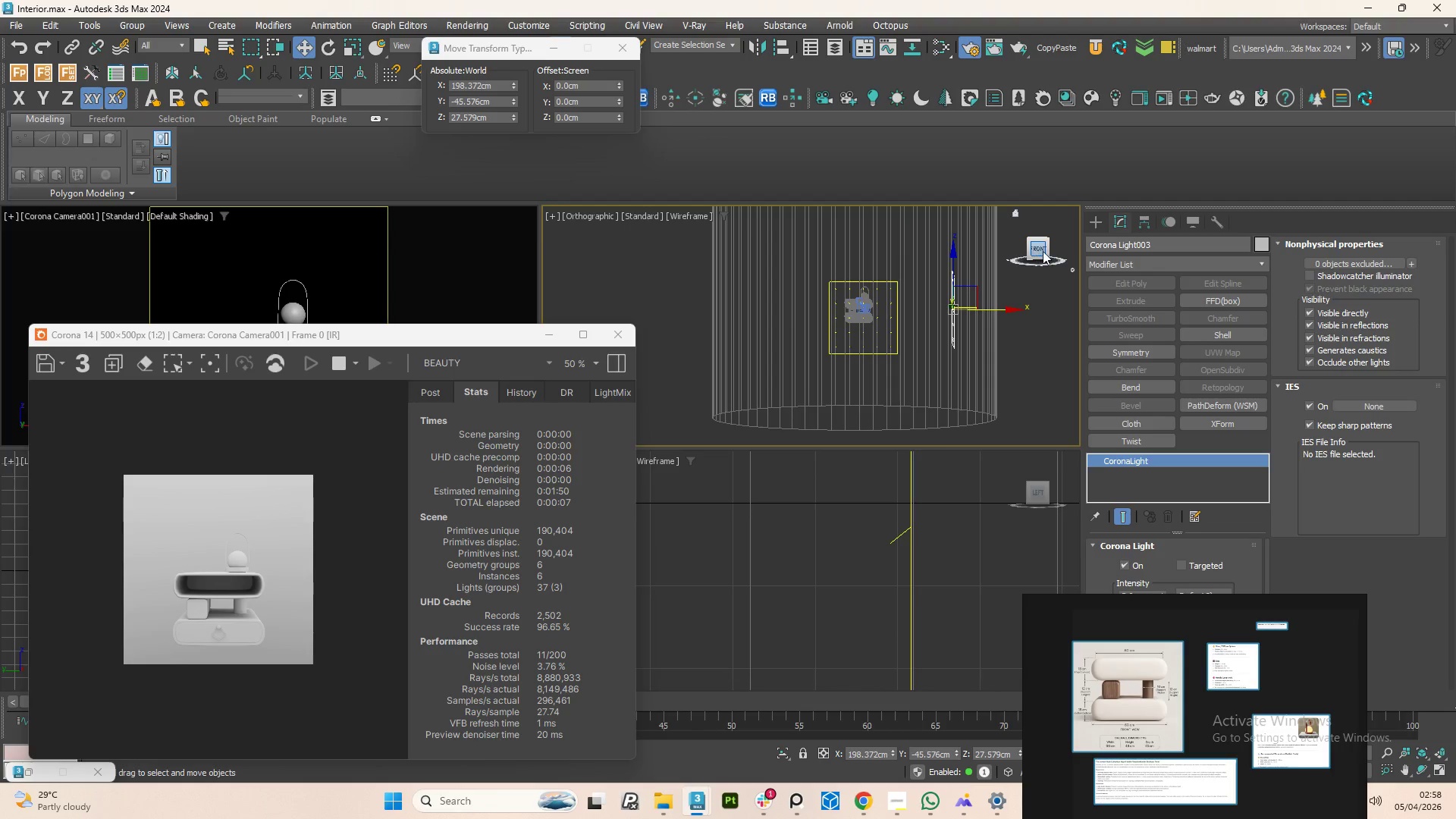 
left_click([1043, 251])
 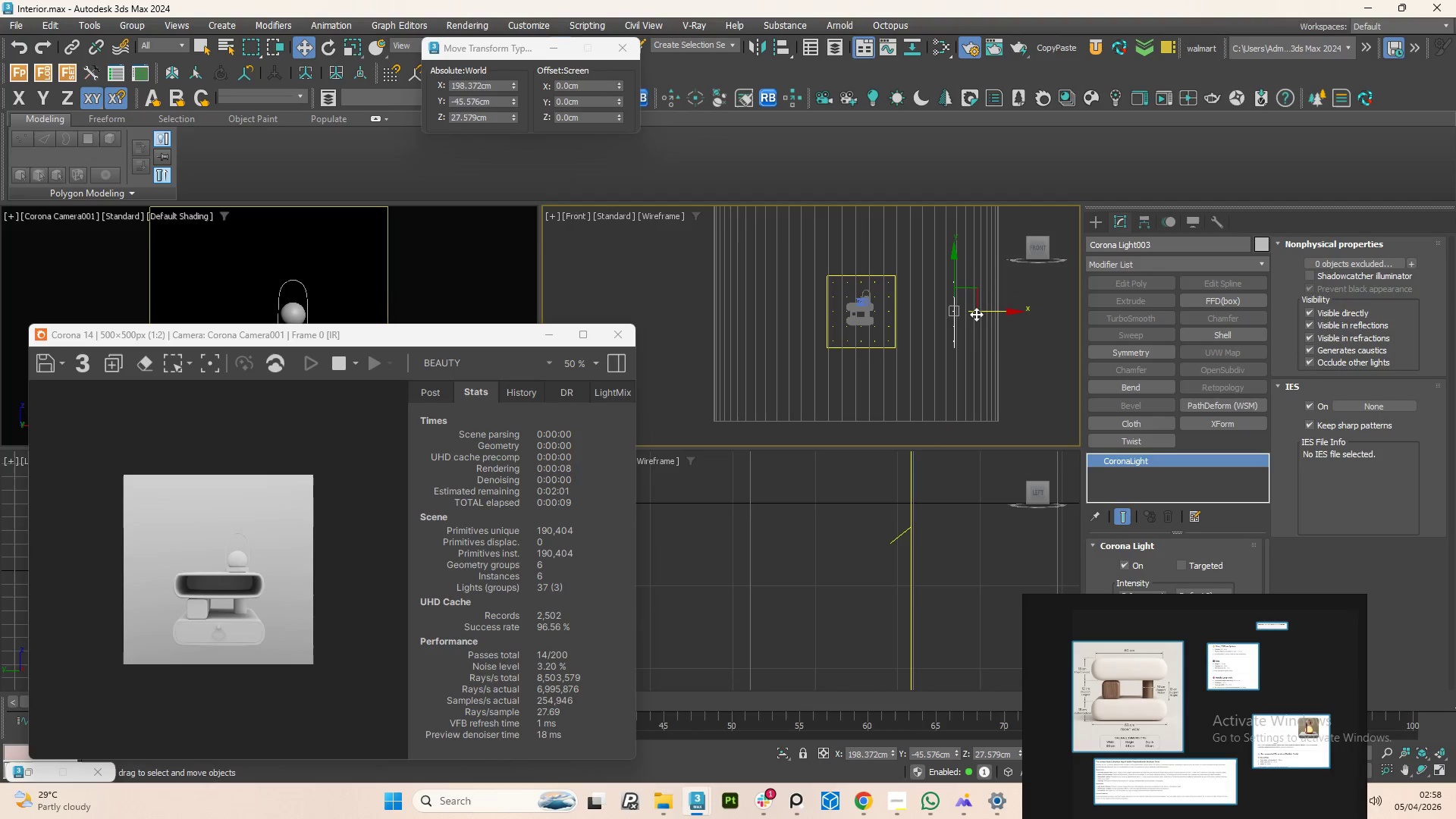 
left_click_drag(start_coordinate=[986, 312], to_coordinate=[972, 311])
 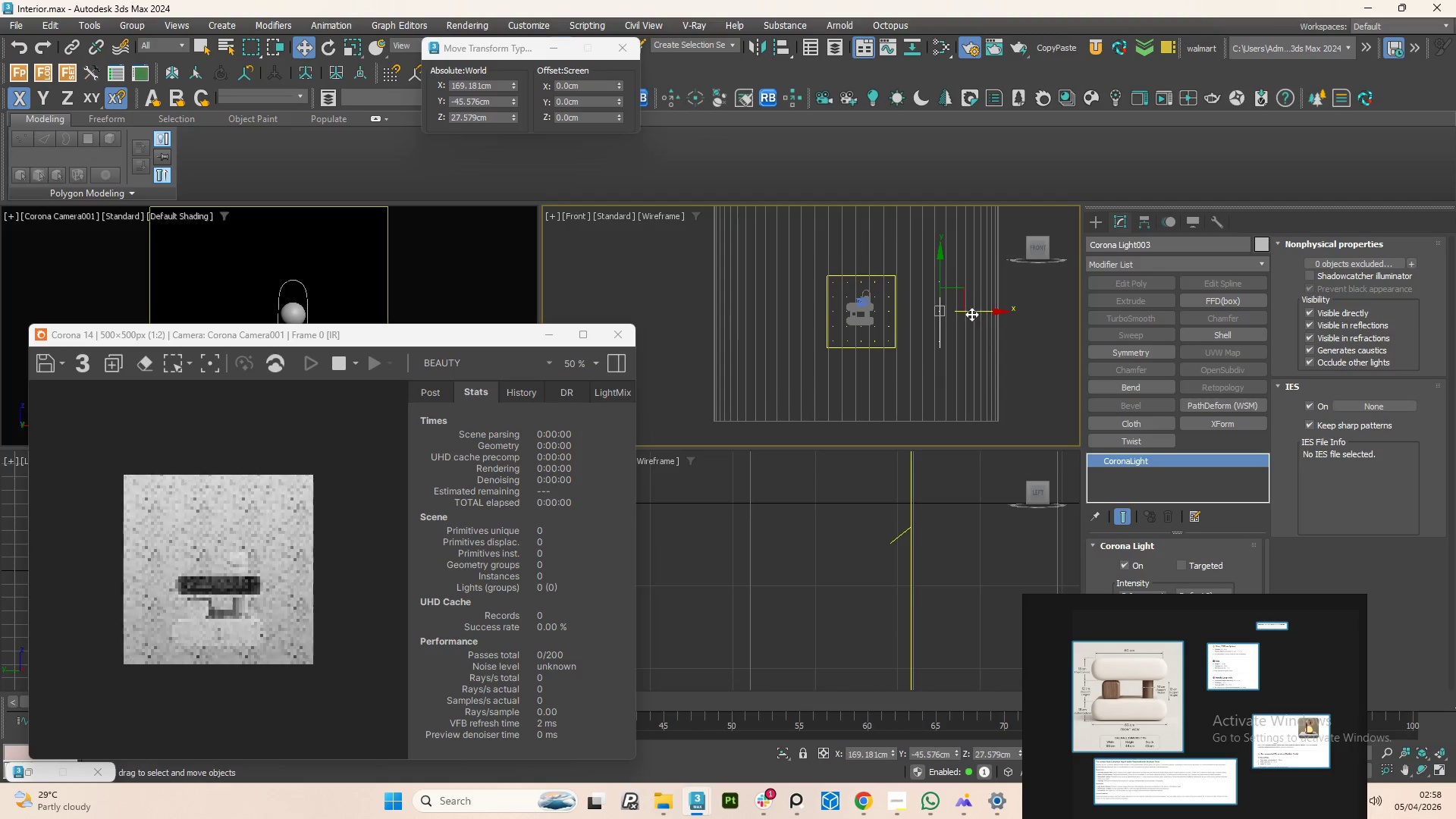 
hold_key(key=AltLeft, duration=1.05)
 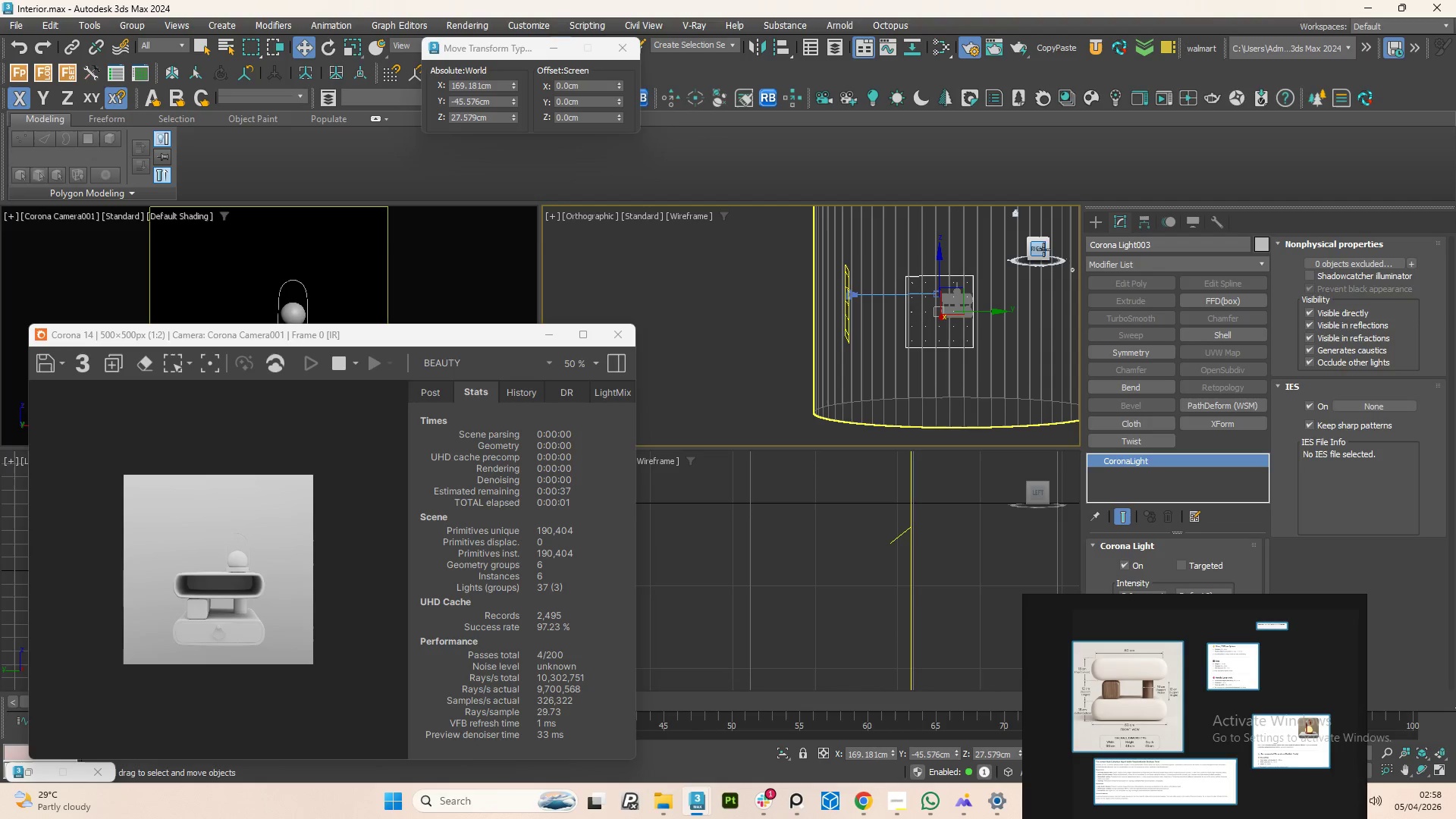 
left_click([1043, 249])
 